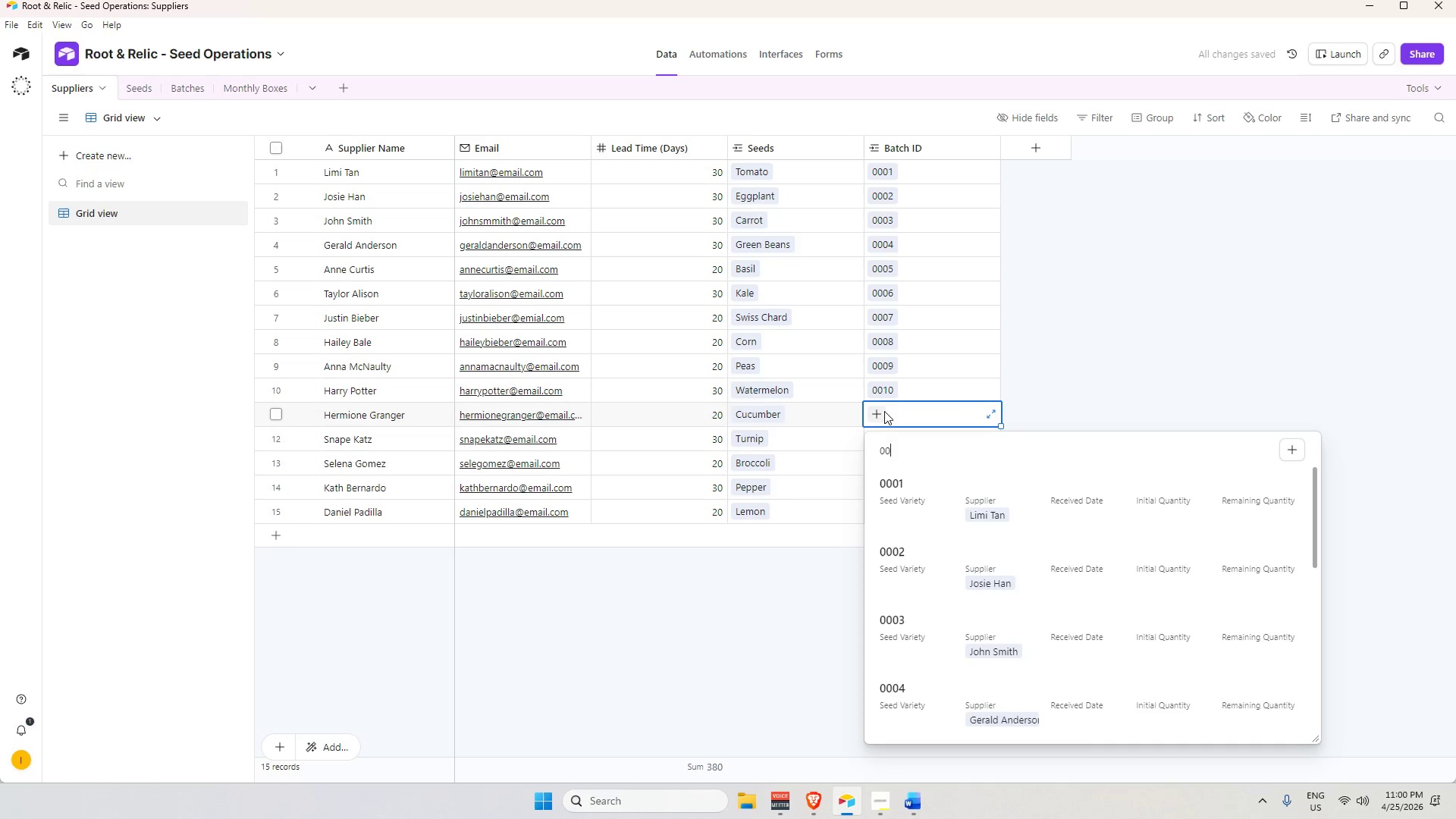 
key(Numpad1)
 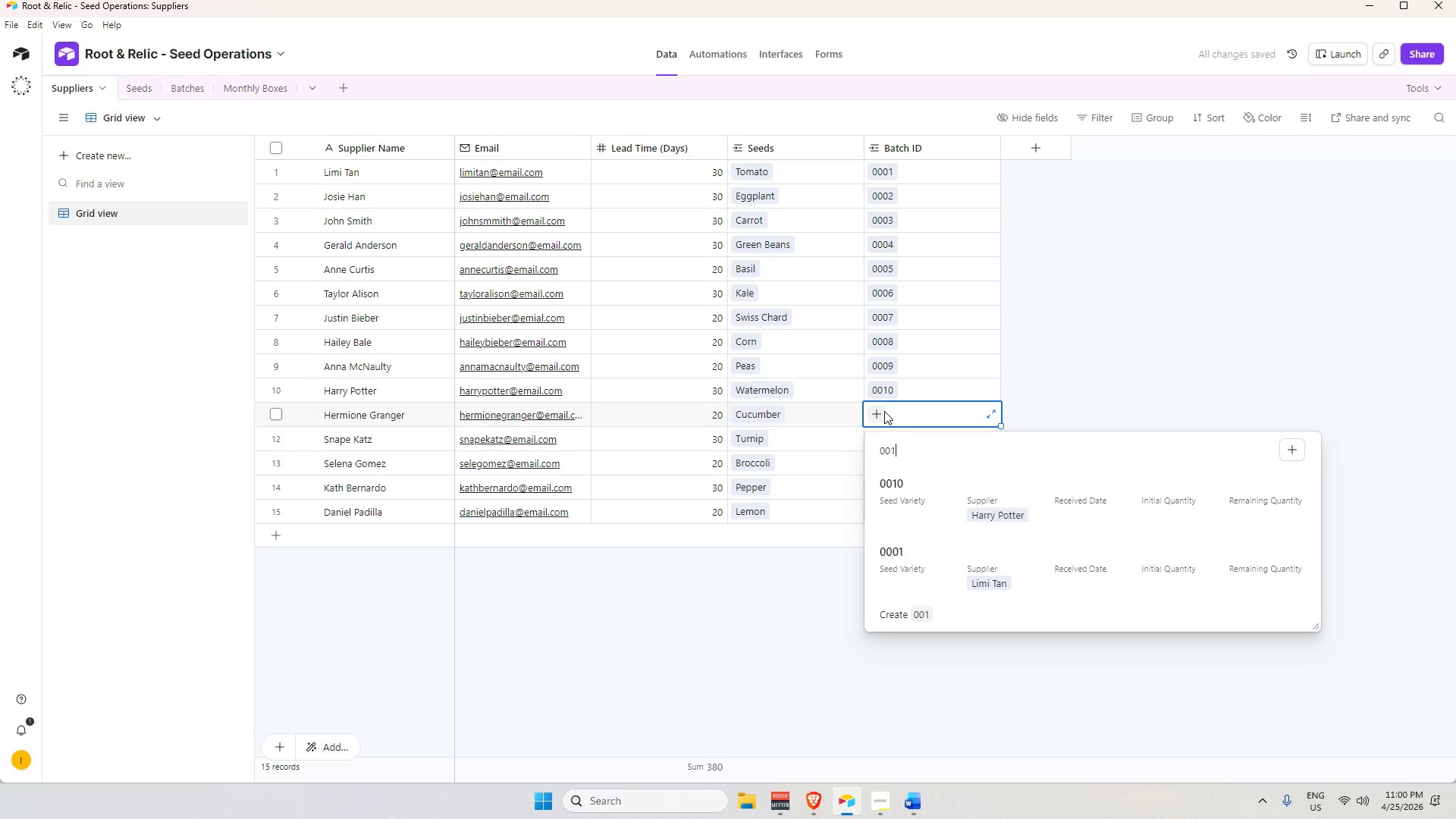 
key(Numpad1)
 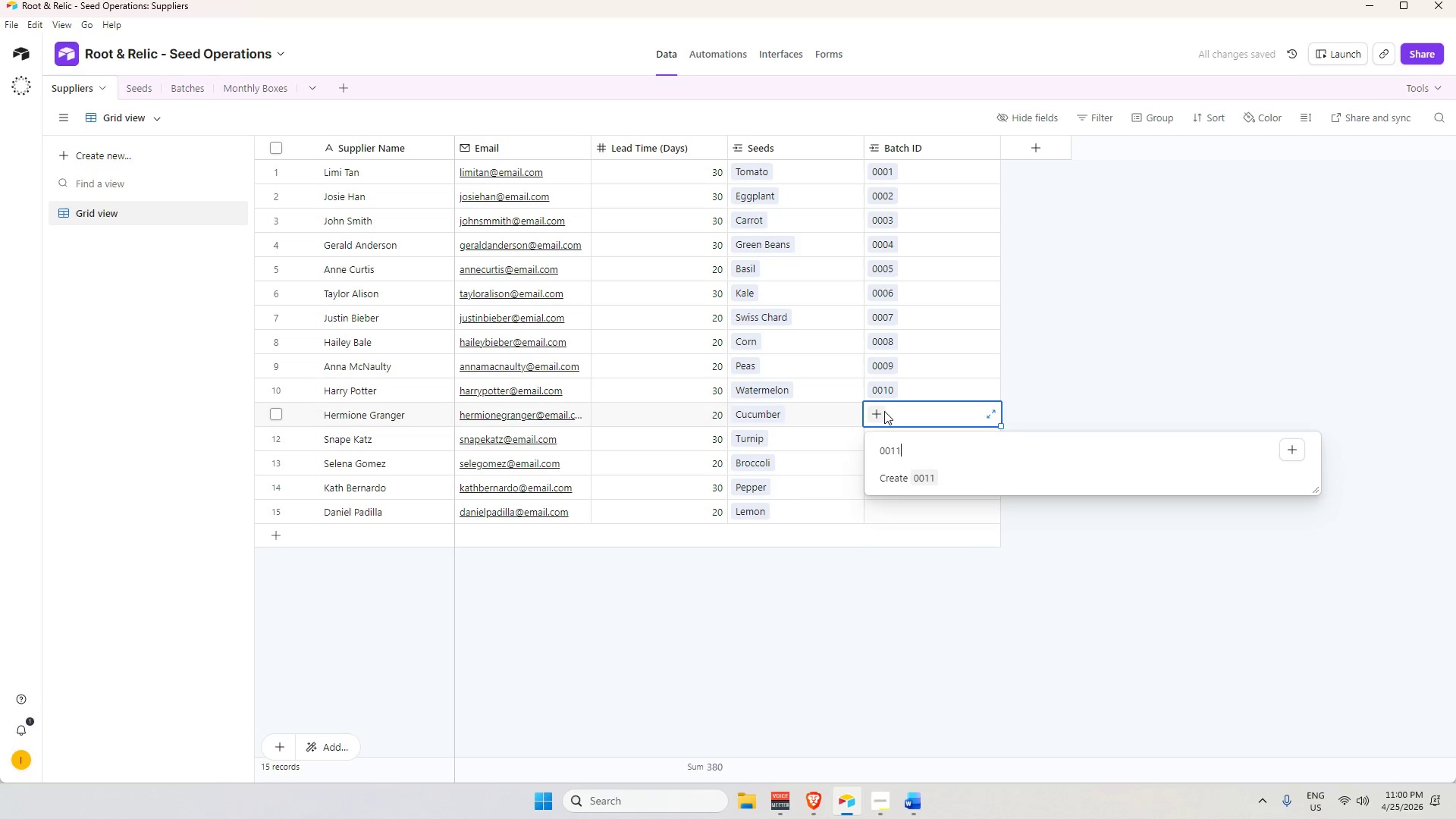 
key(Enter)
 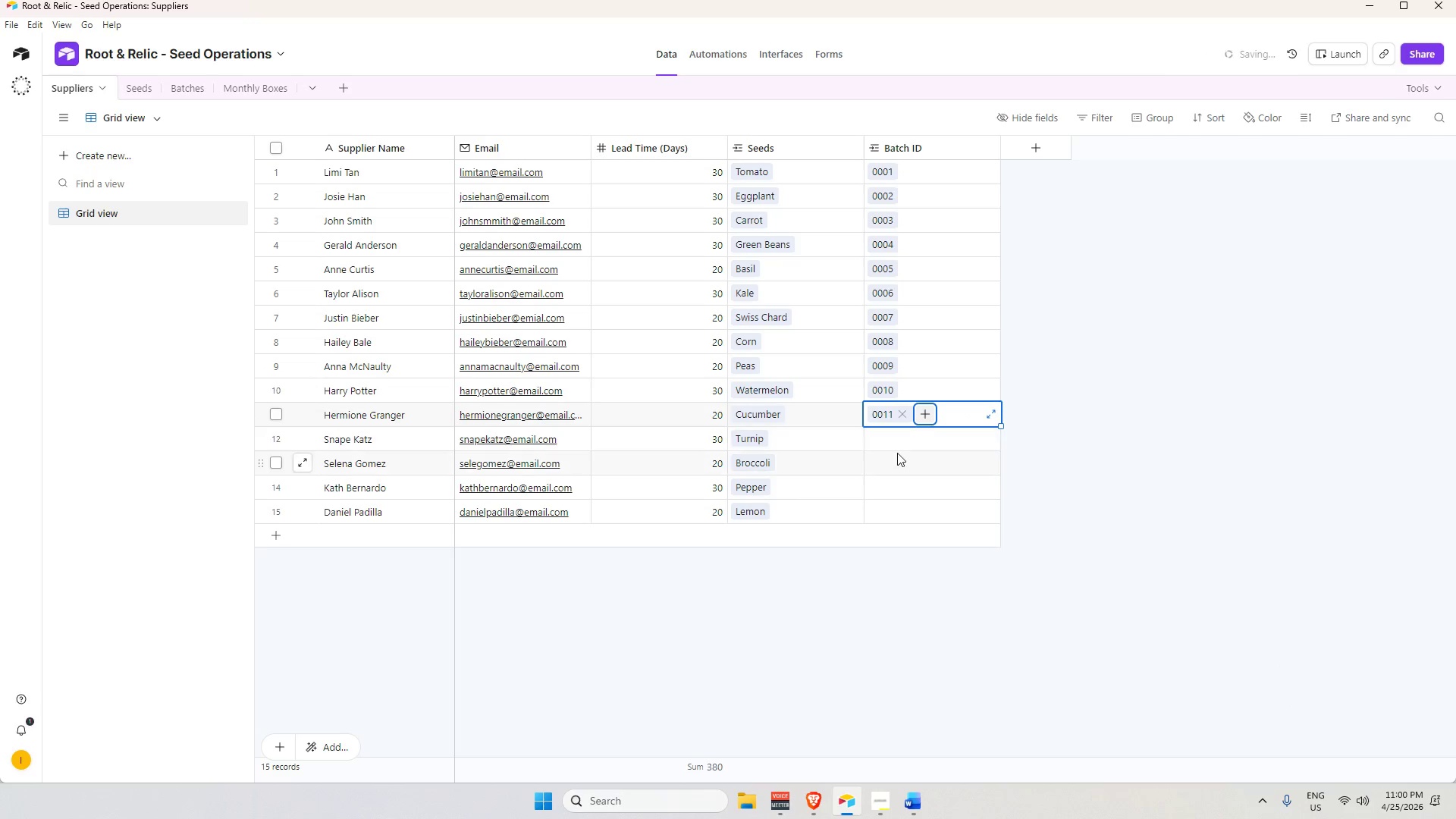 
left_click([889, 426])
 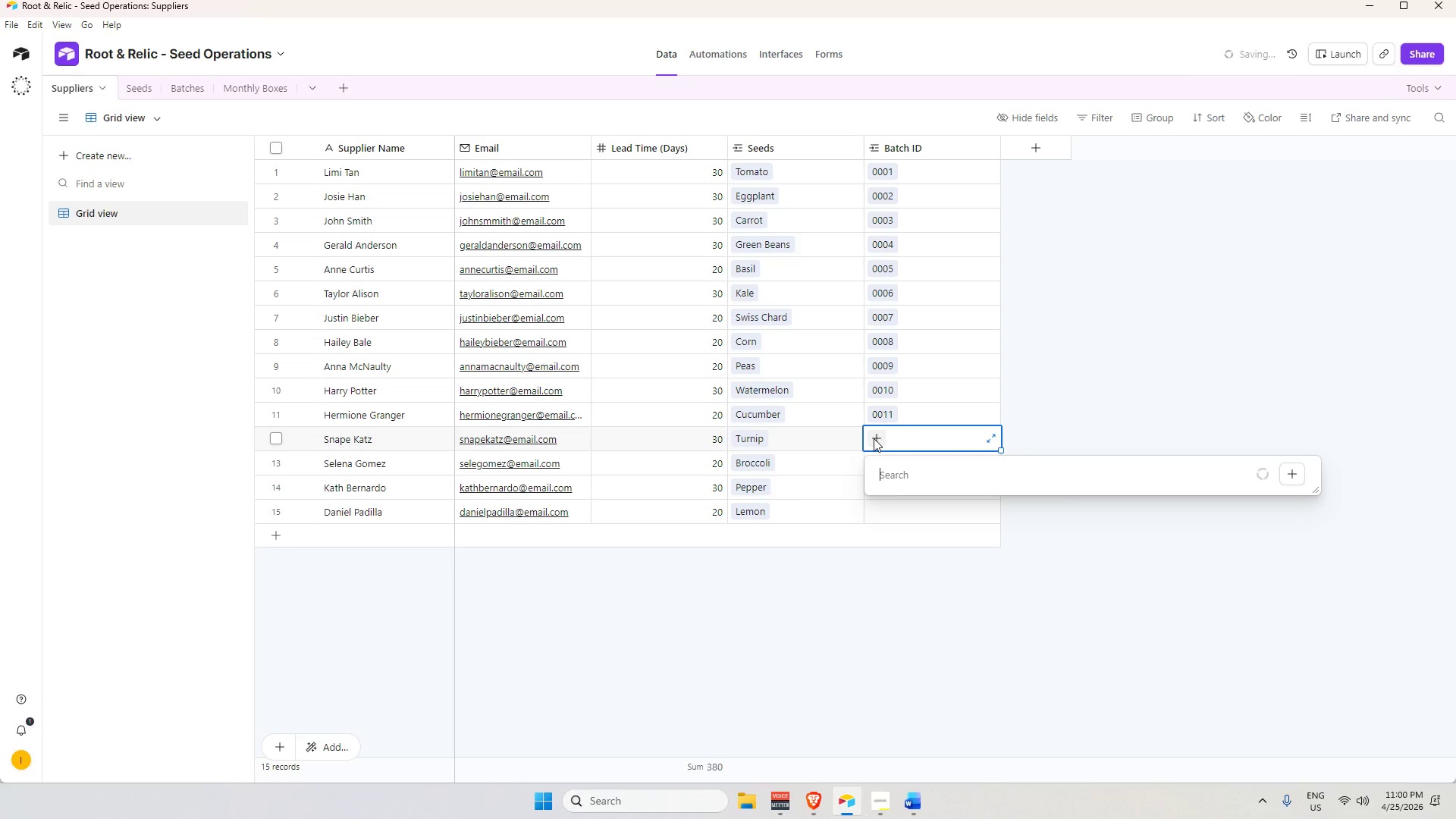 
key(Numpad0)
 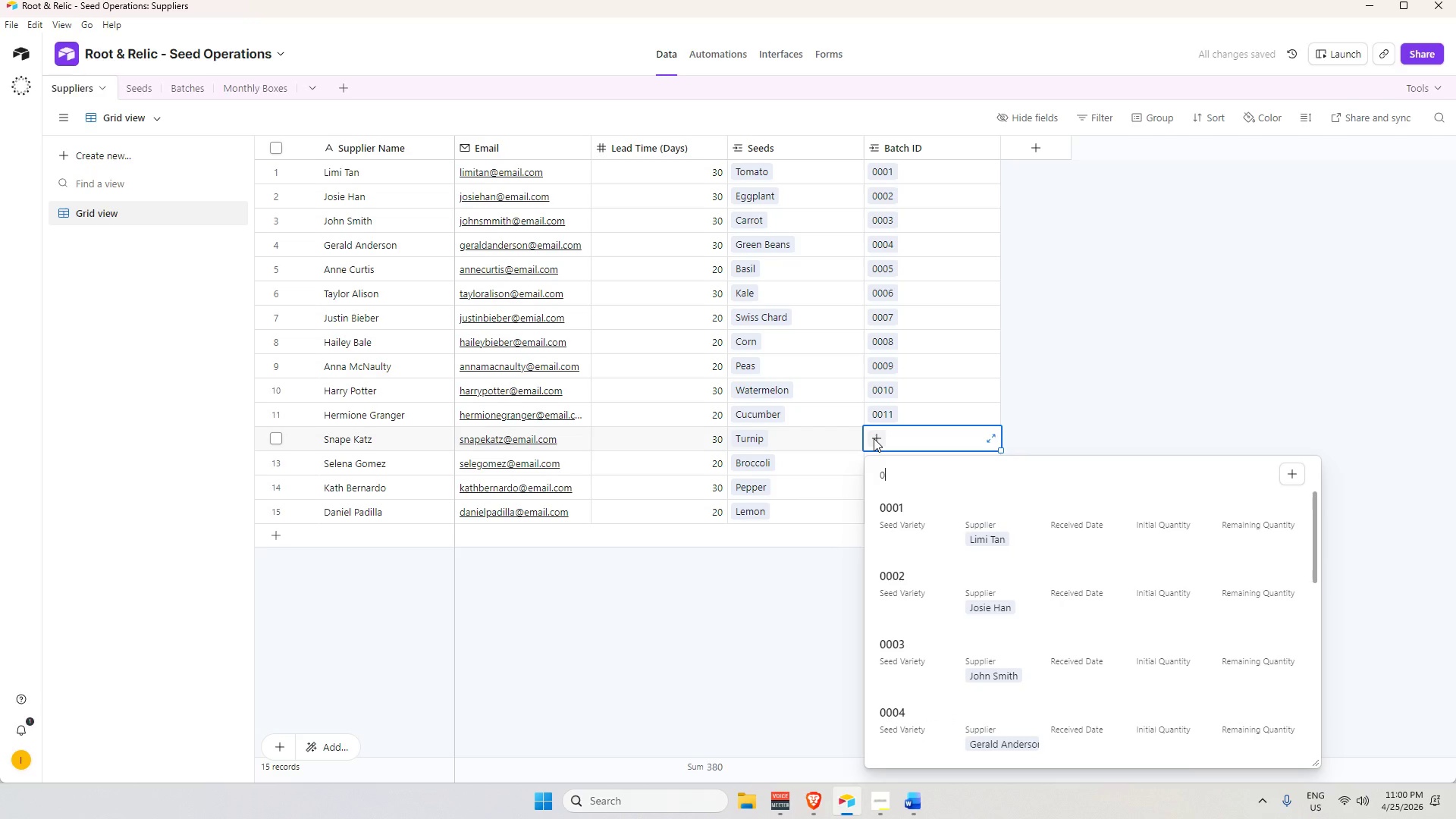 
key(Numpad0)
 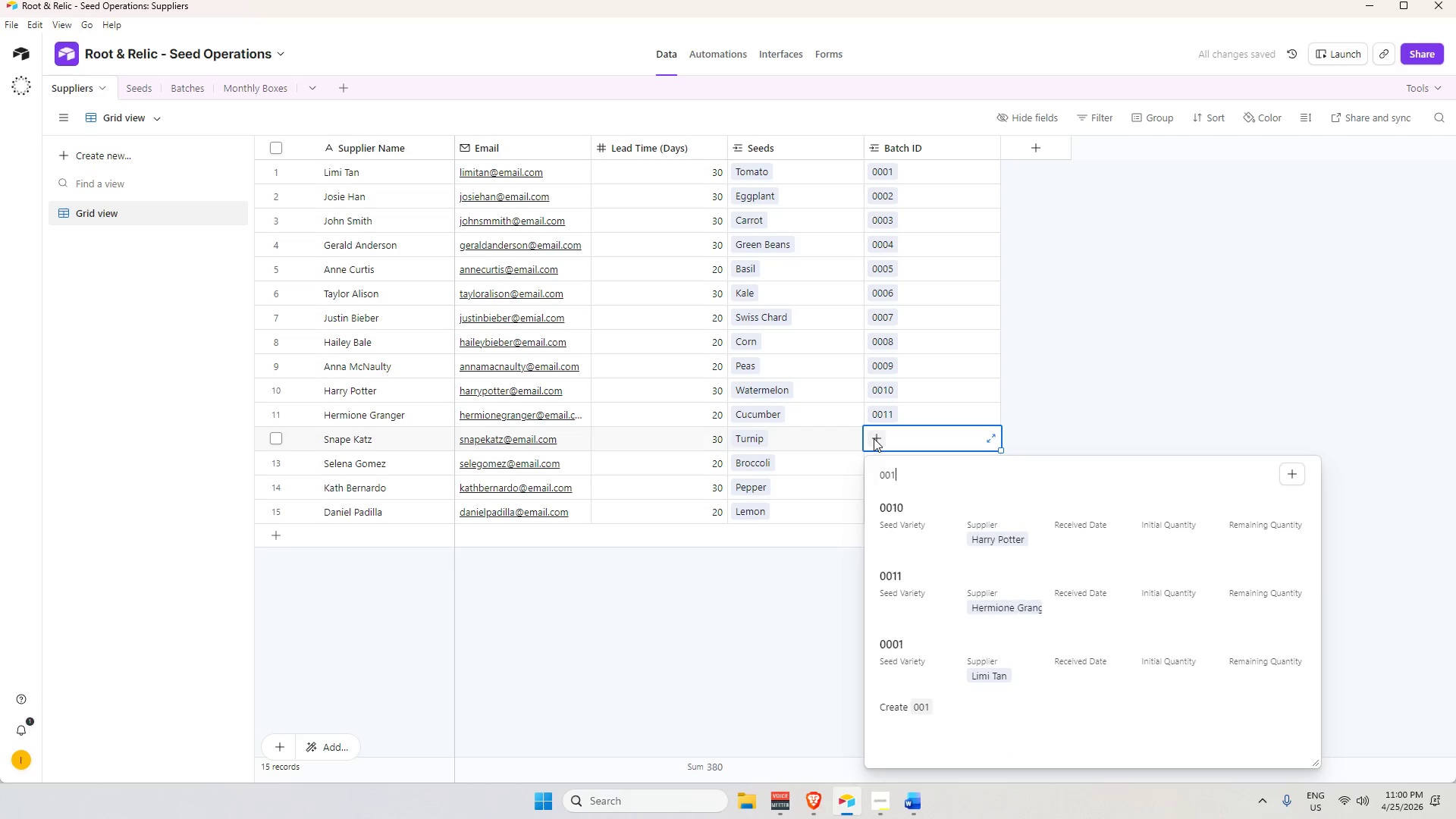 
key(Numpad1)
 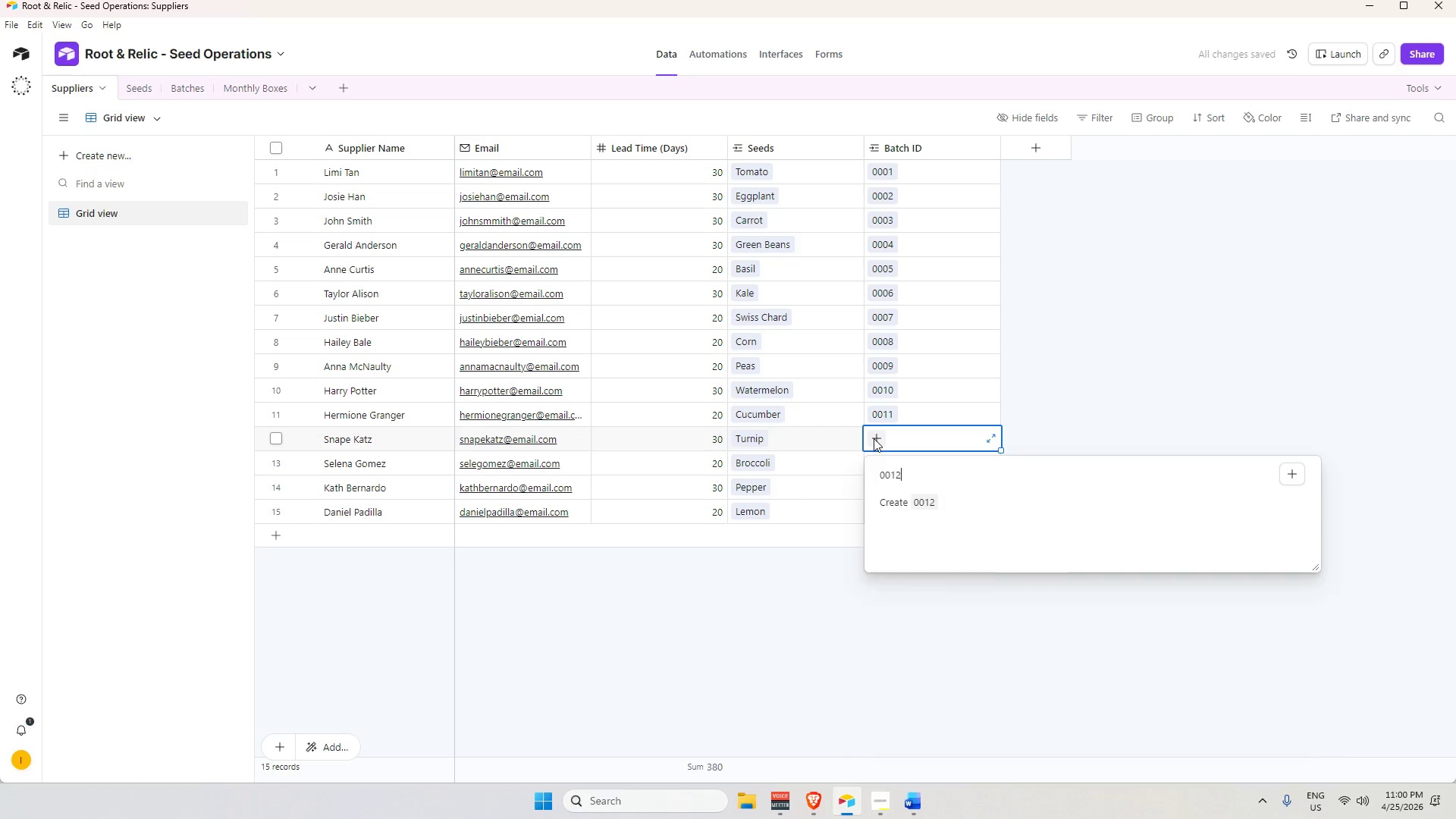 
key(Numpad2)
 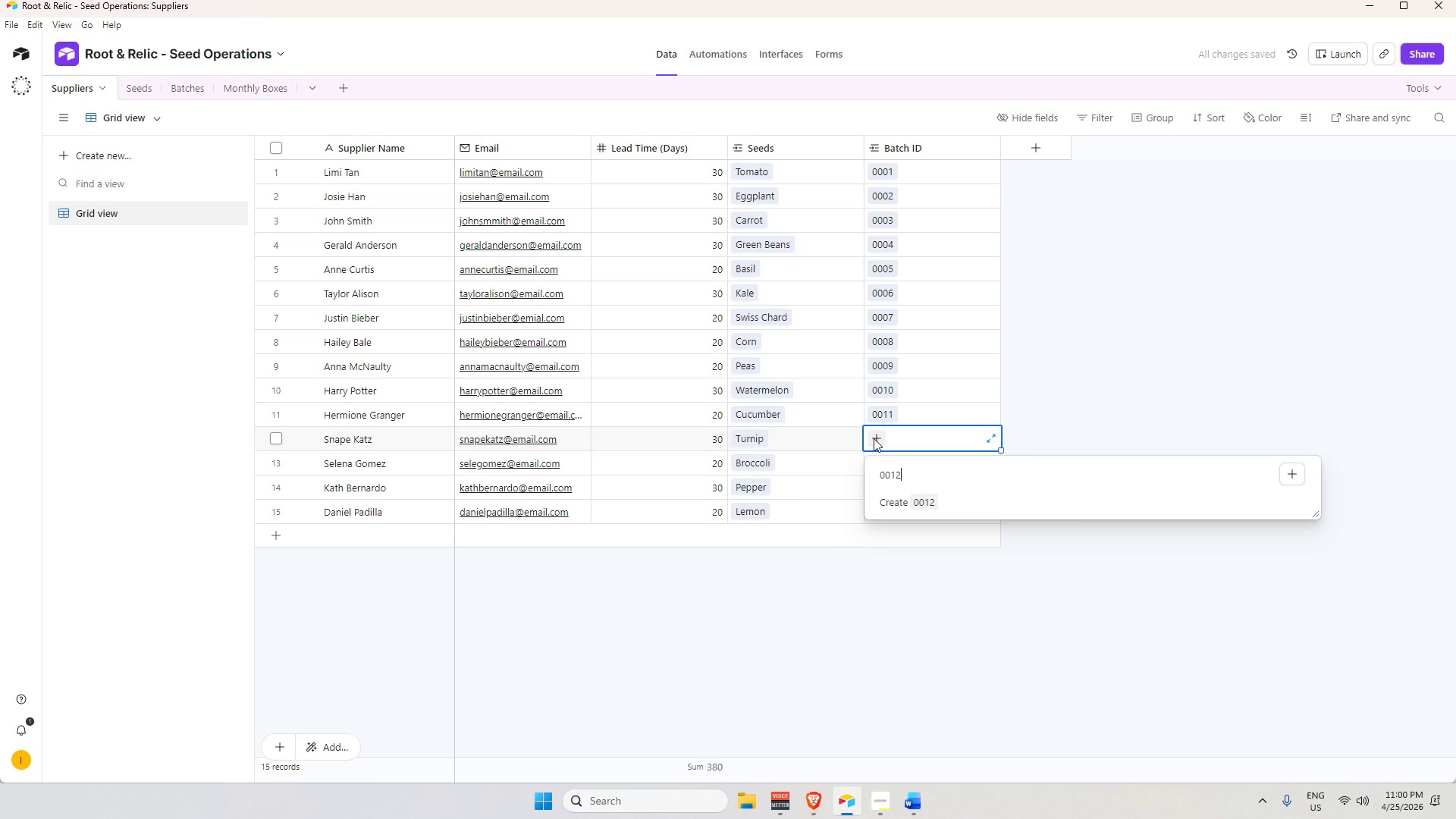 
key(Enter)
 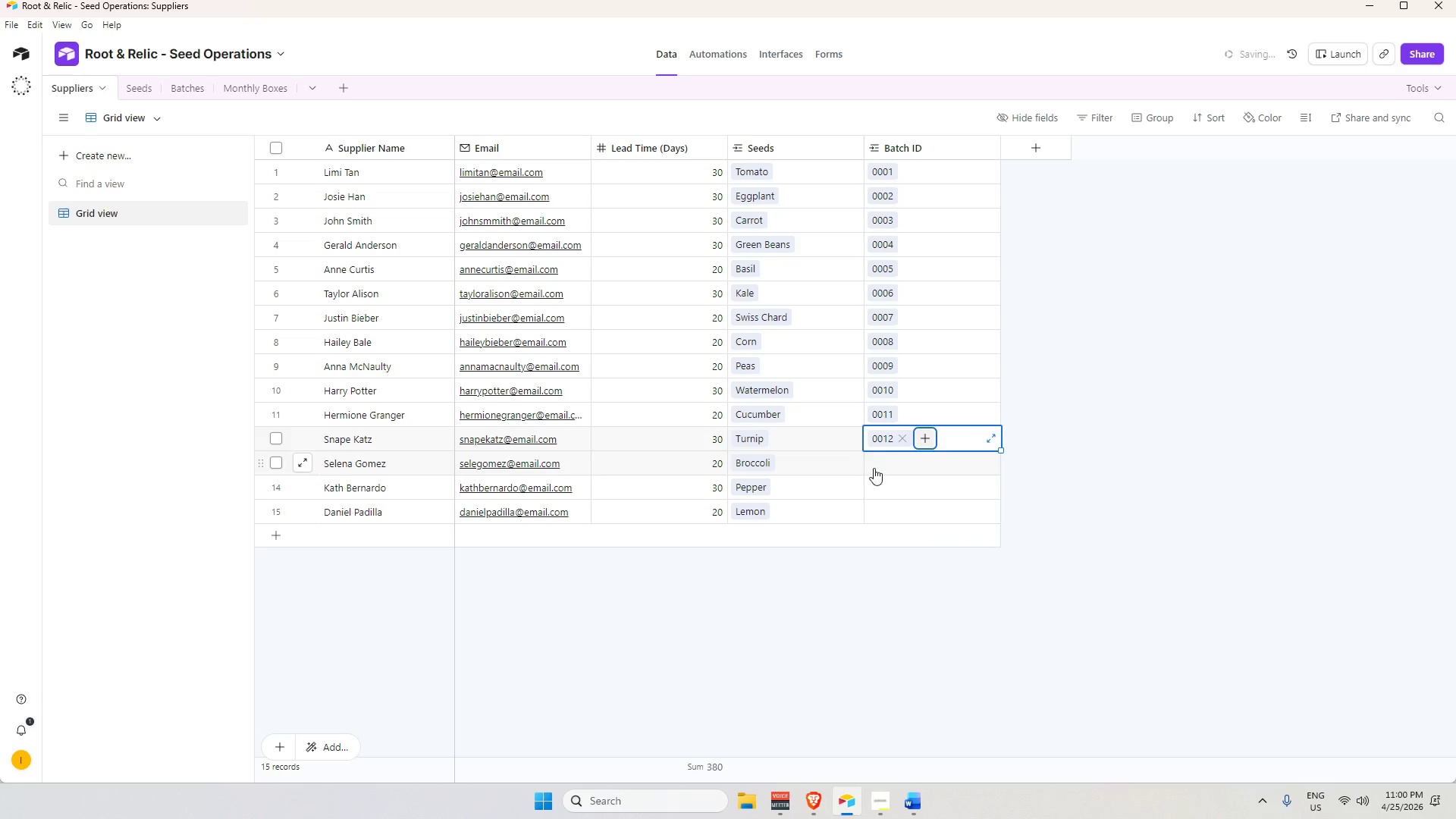 
double_click([874, 468])
 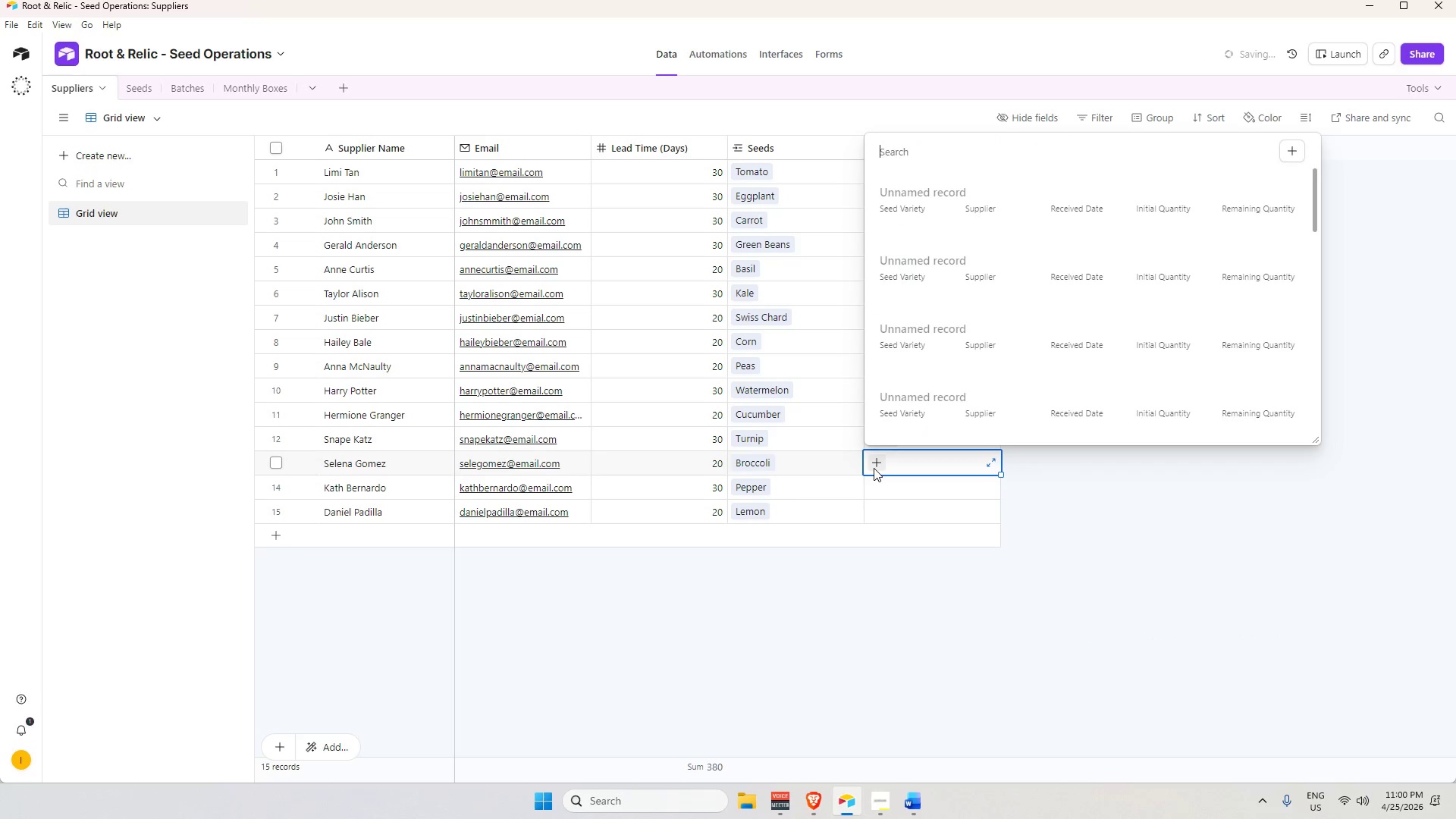 
key(Numpad0)
 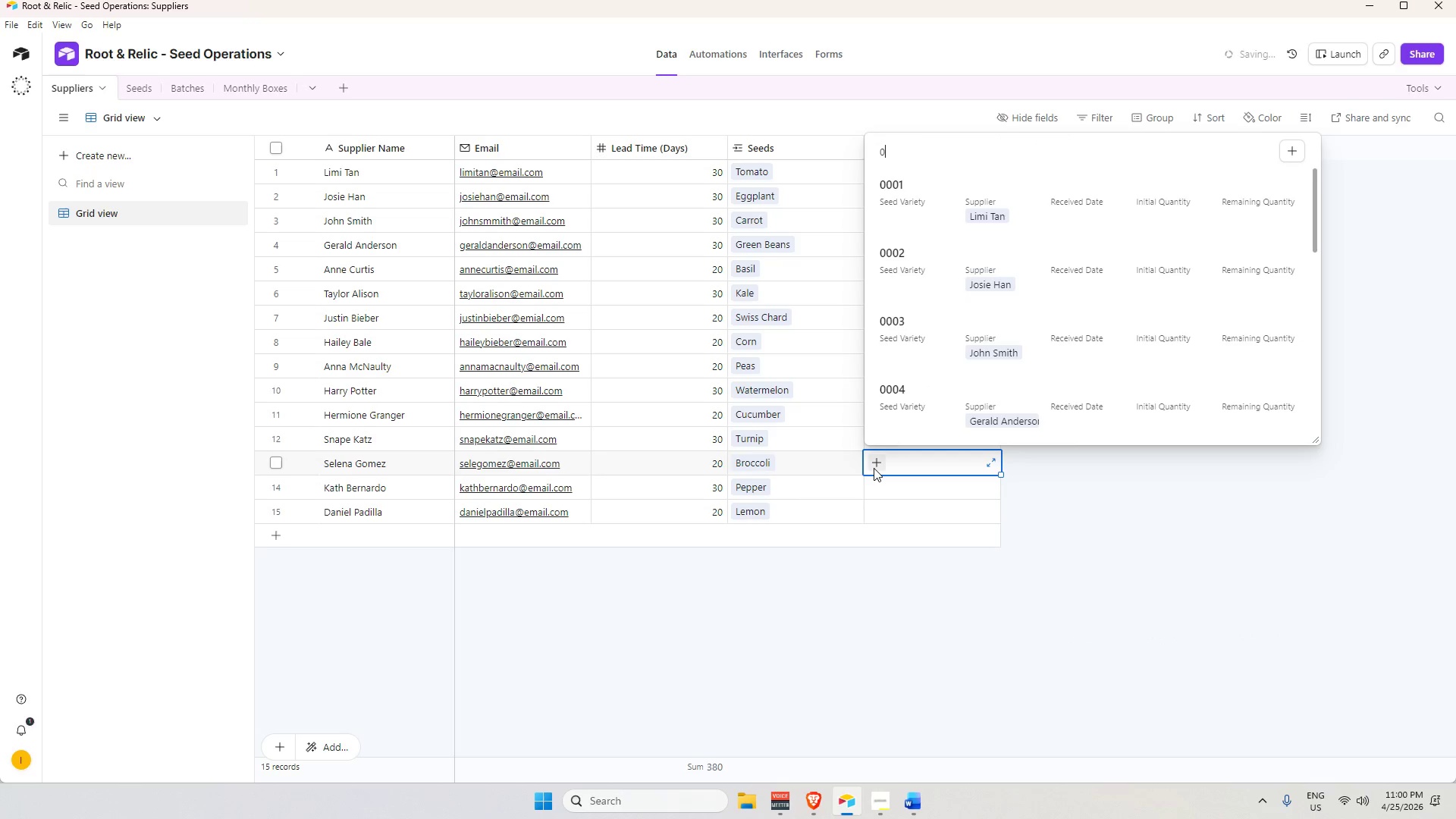 
key(Numpad0)
 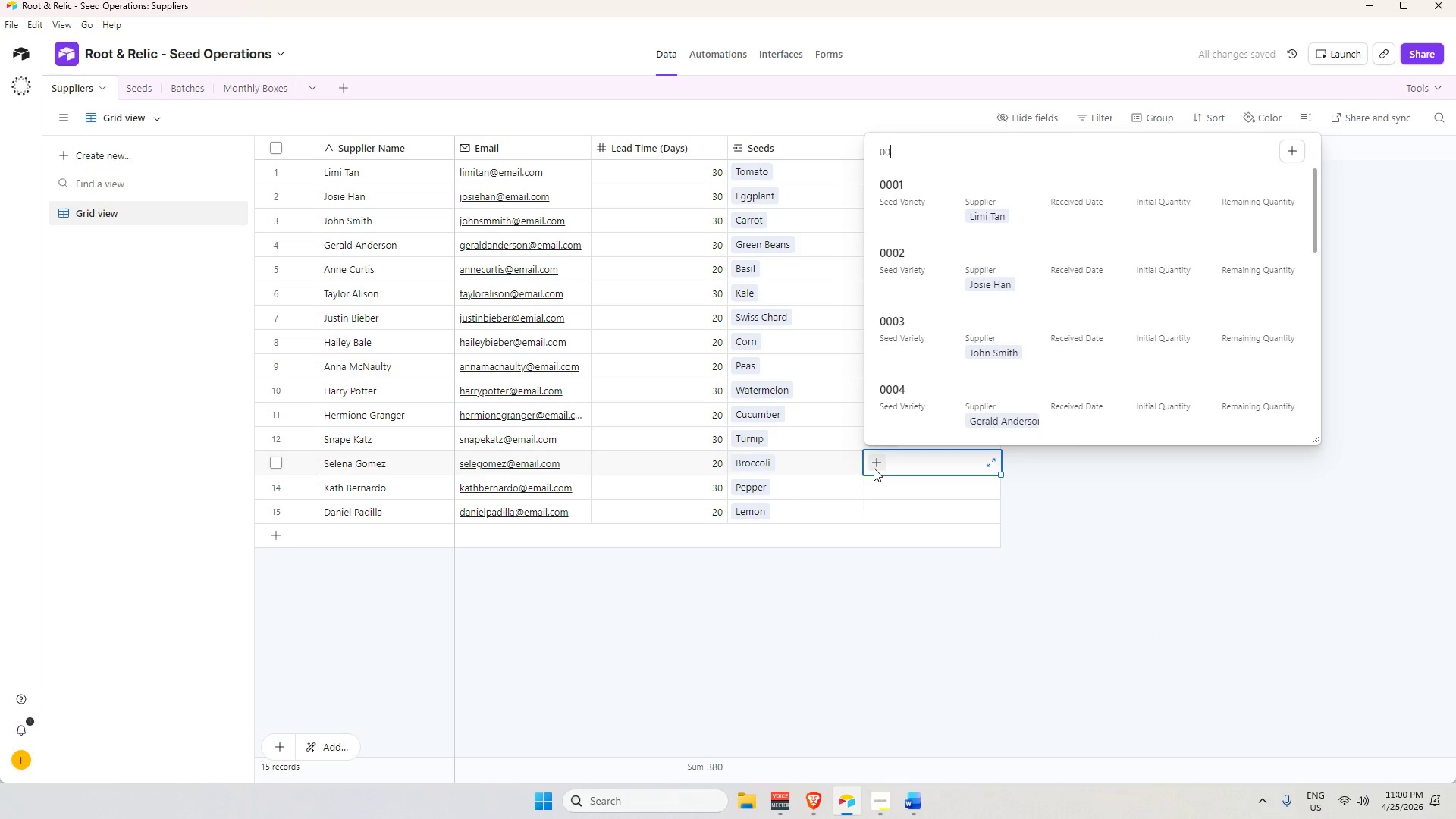 
key(Numpad1)
 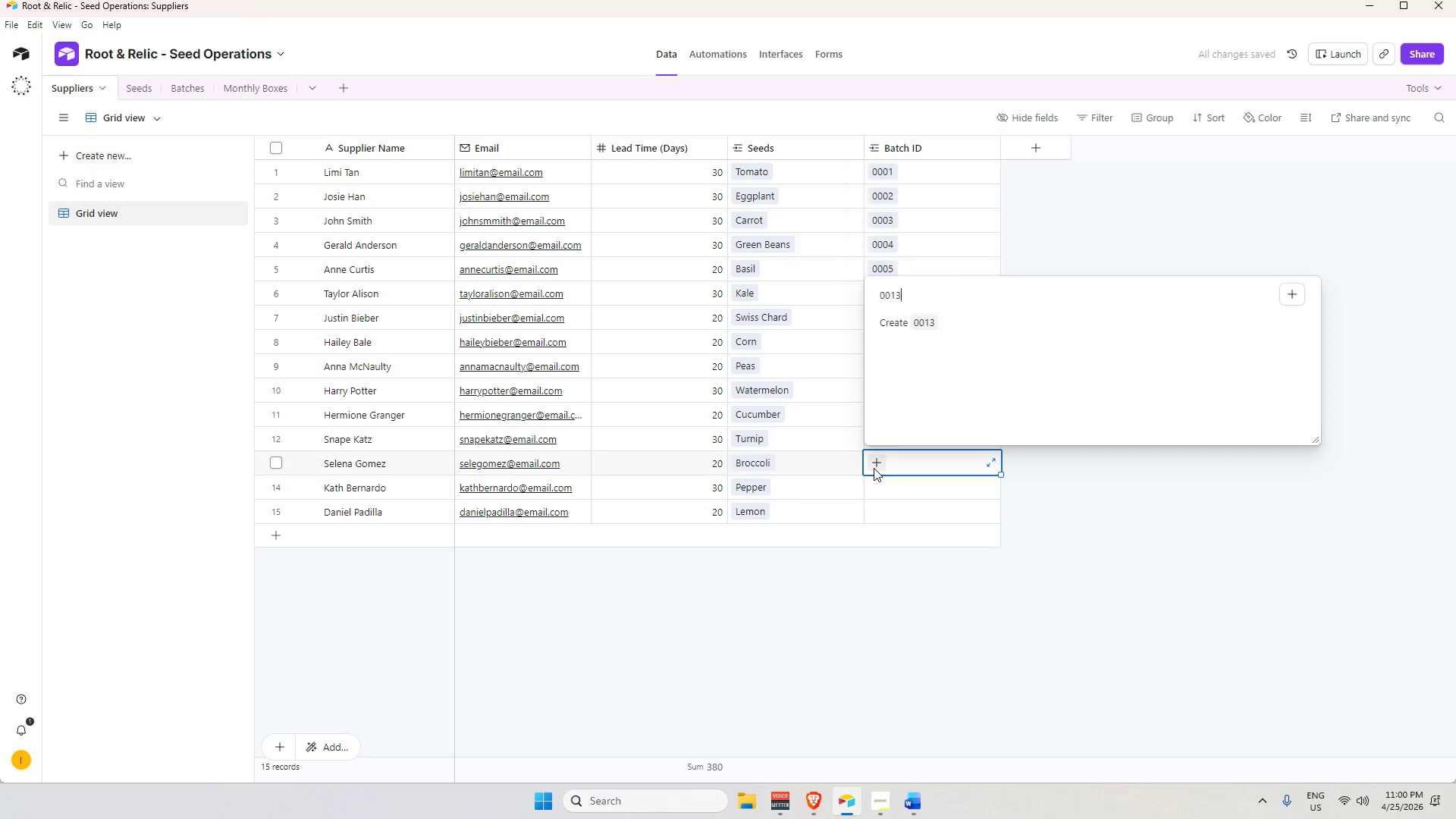 
key(Numpad3)
 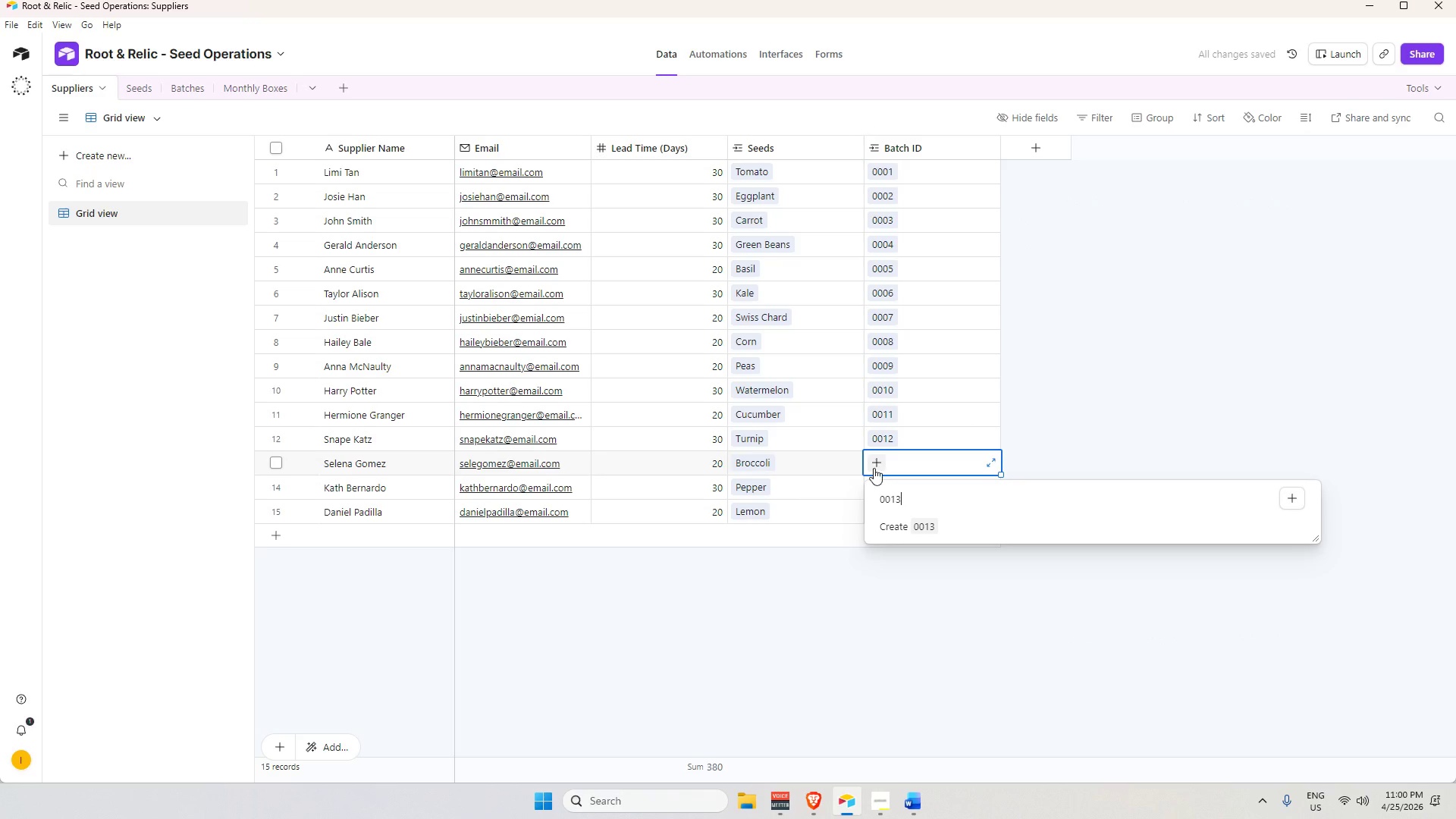 
key(Enter)
 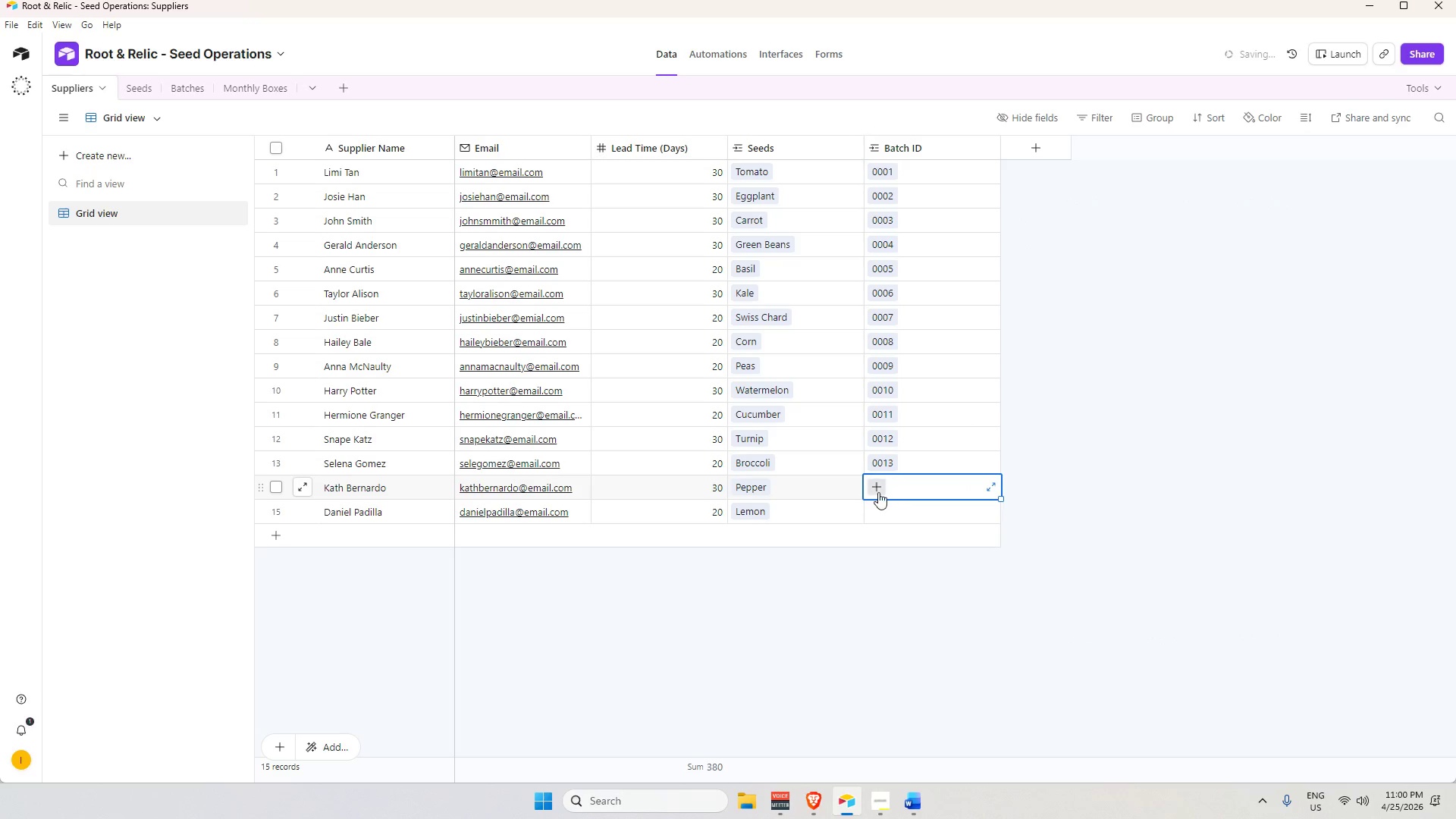 
double_click([877, 490])
 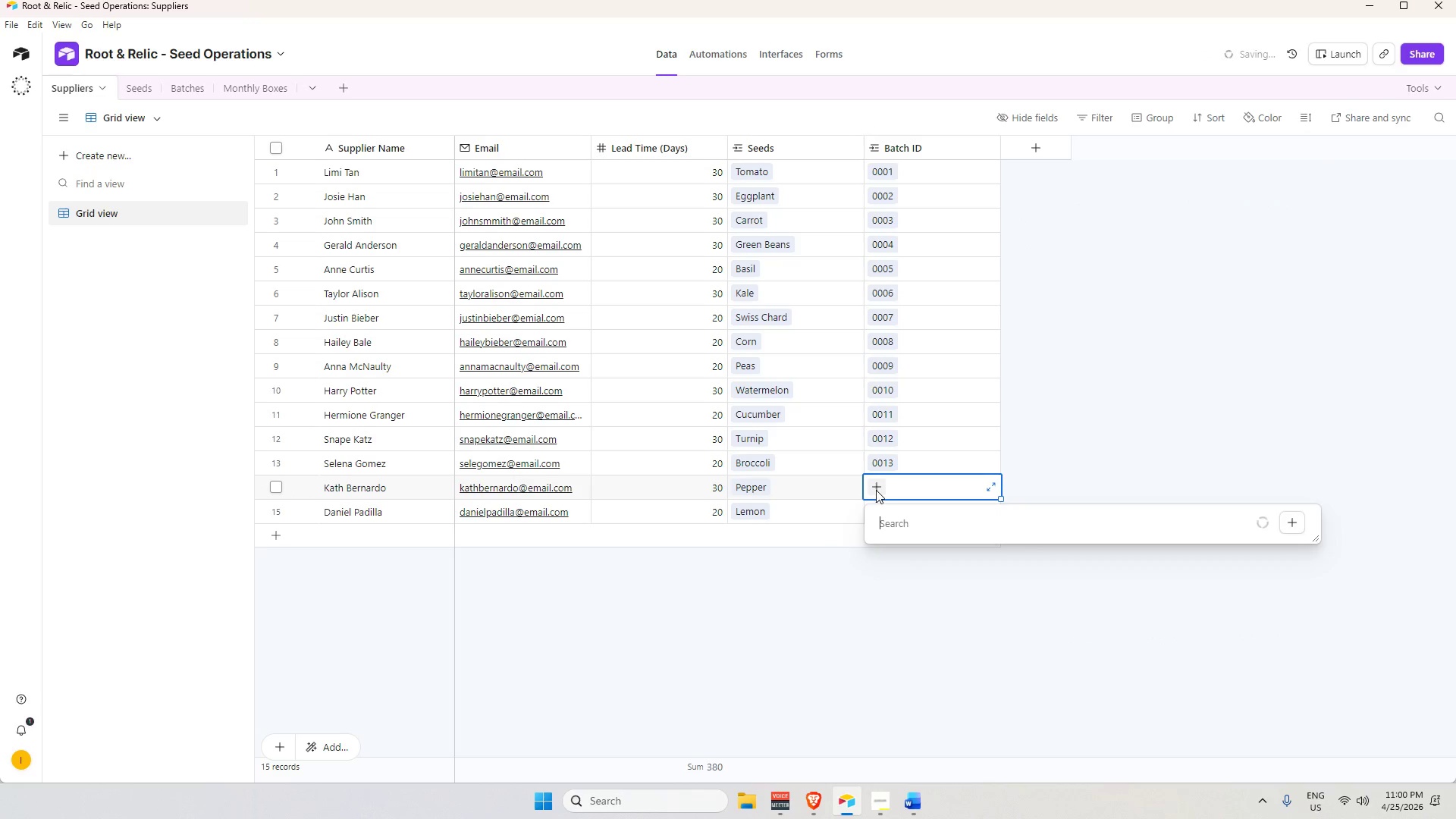 
key(Numpad0)
 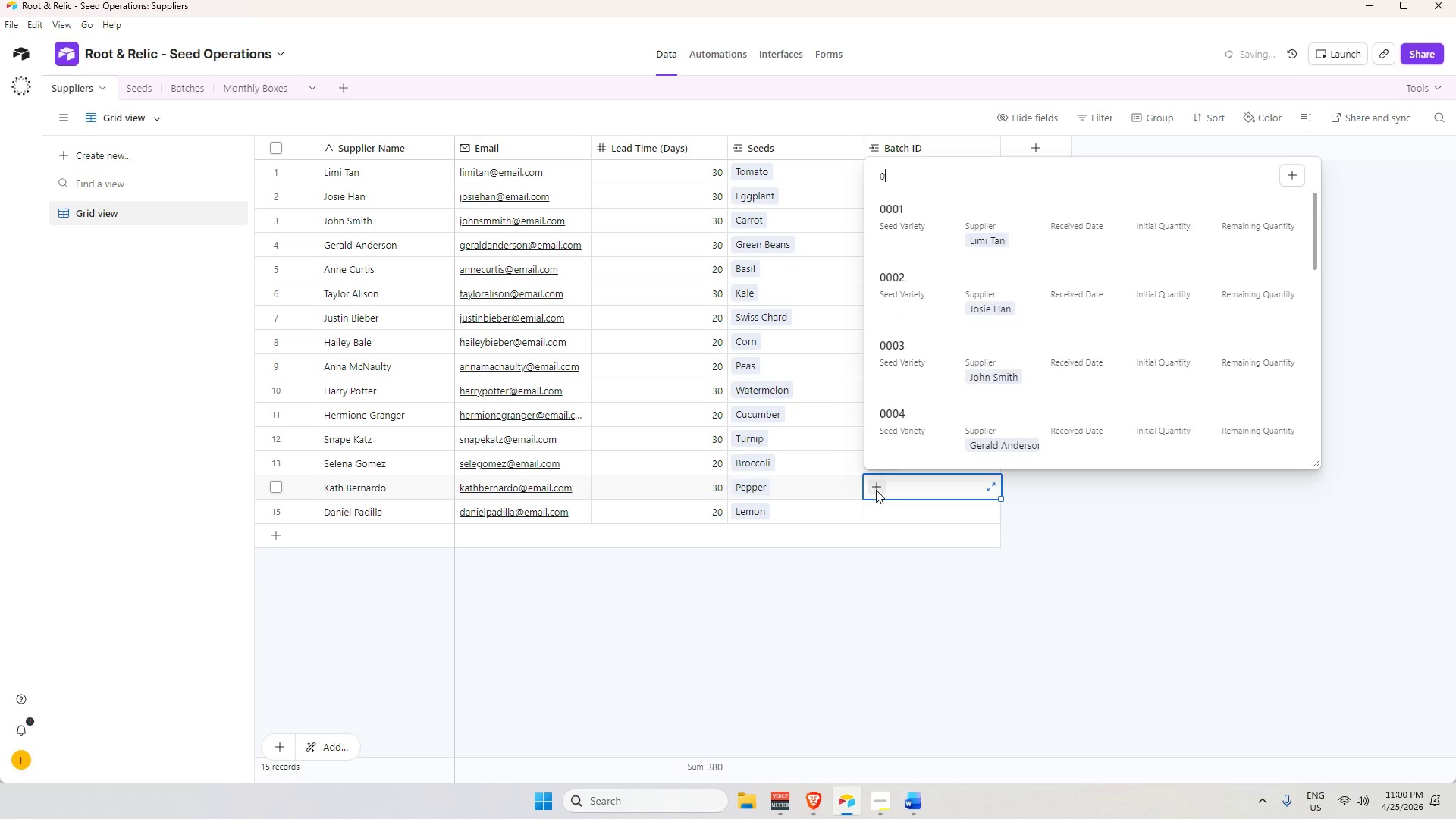 
key(Numpad0)
 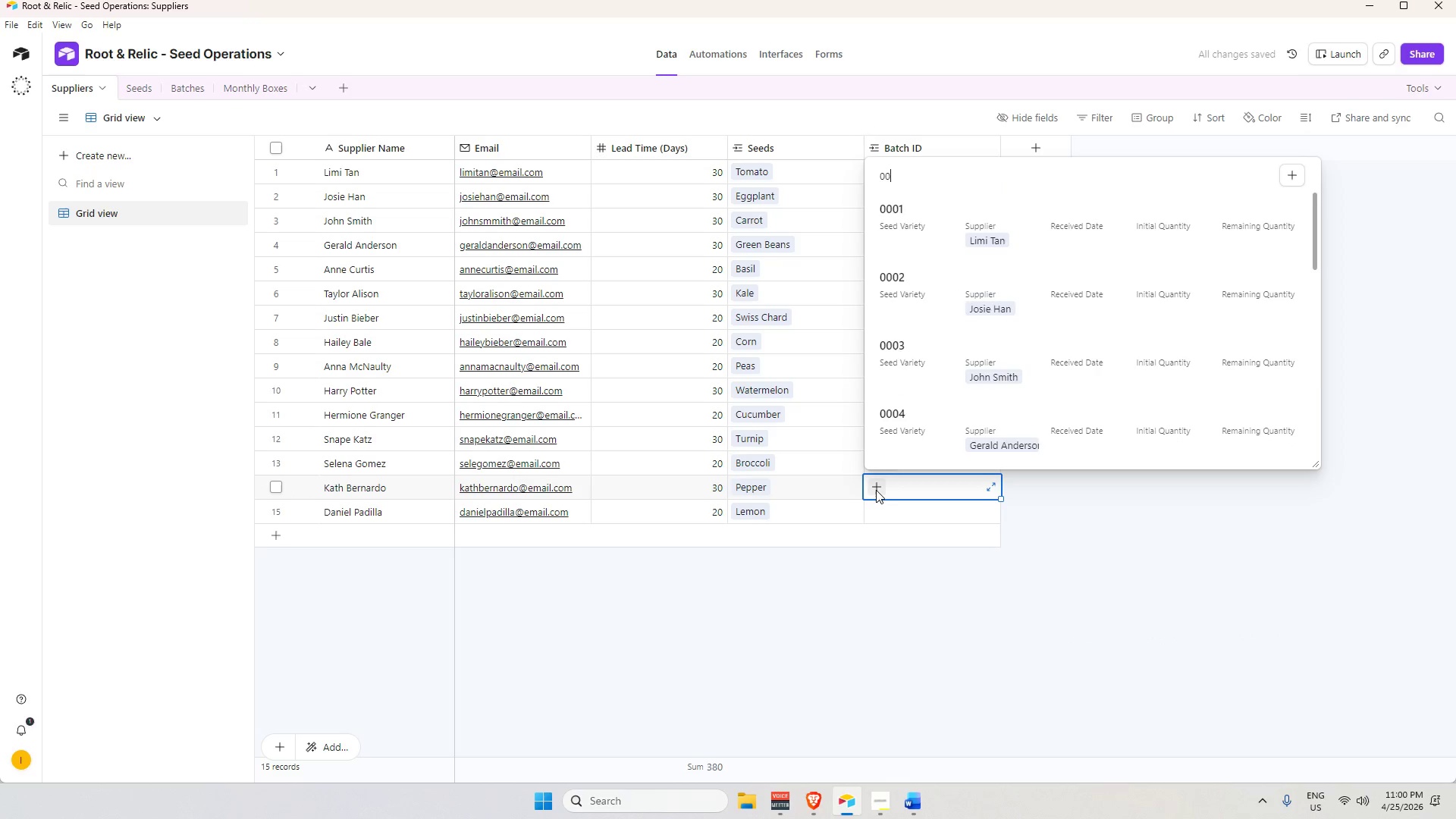 
key(Numpad1)
 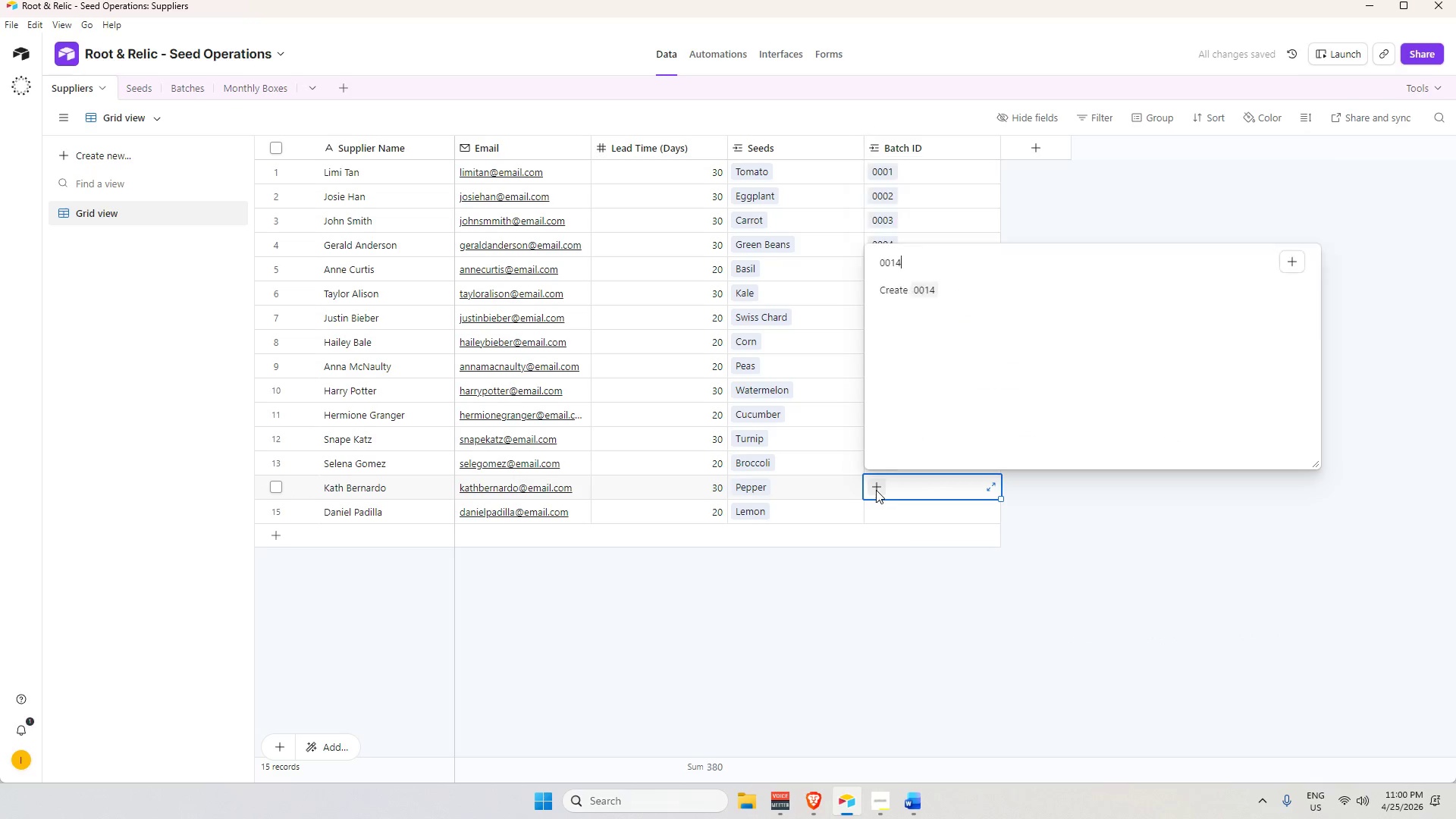 
key(Numpad4)
 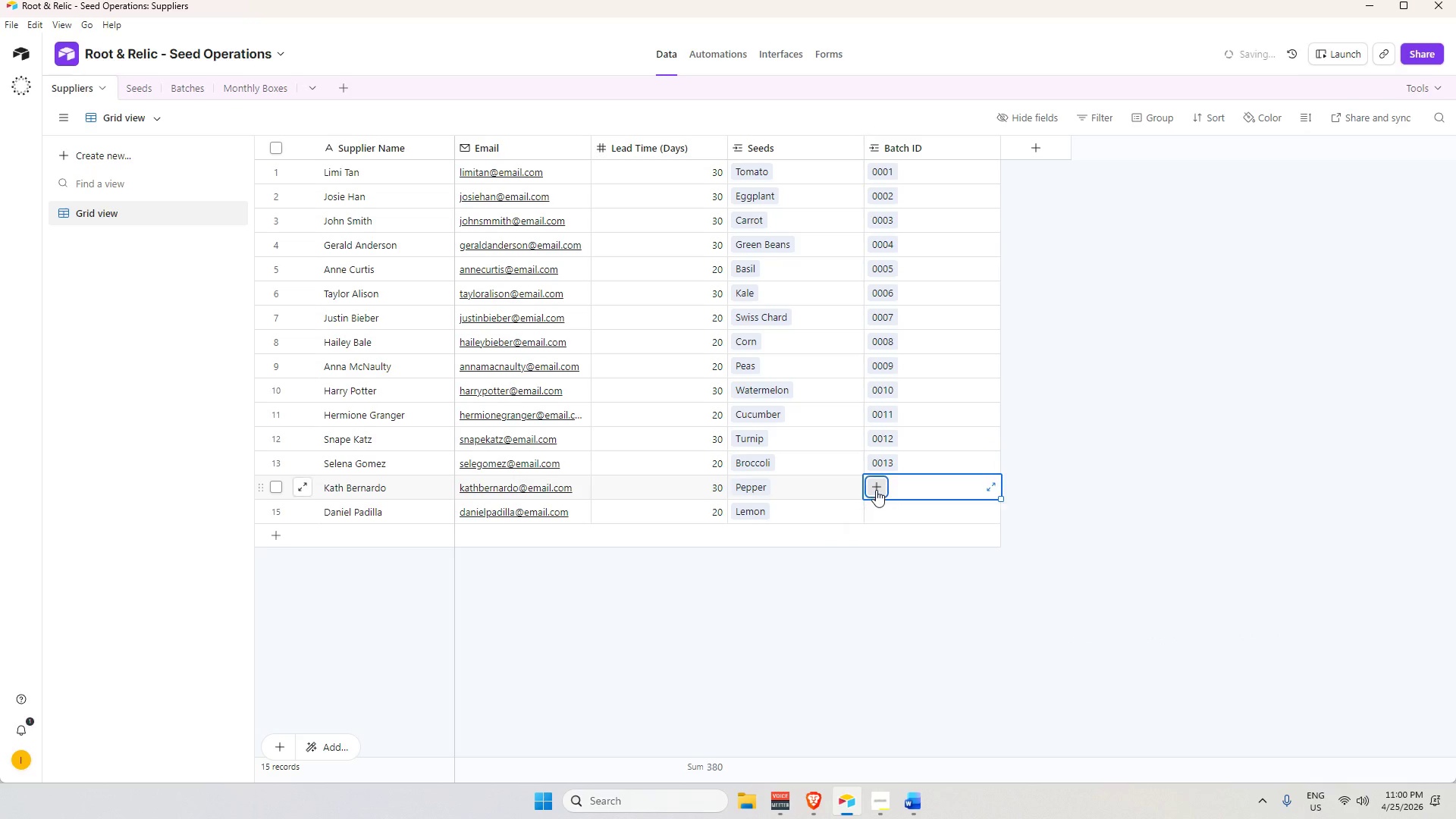 
key(Enter)
 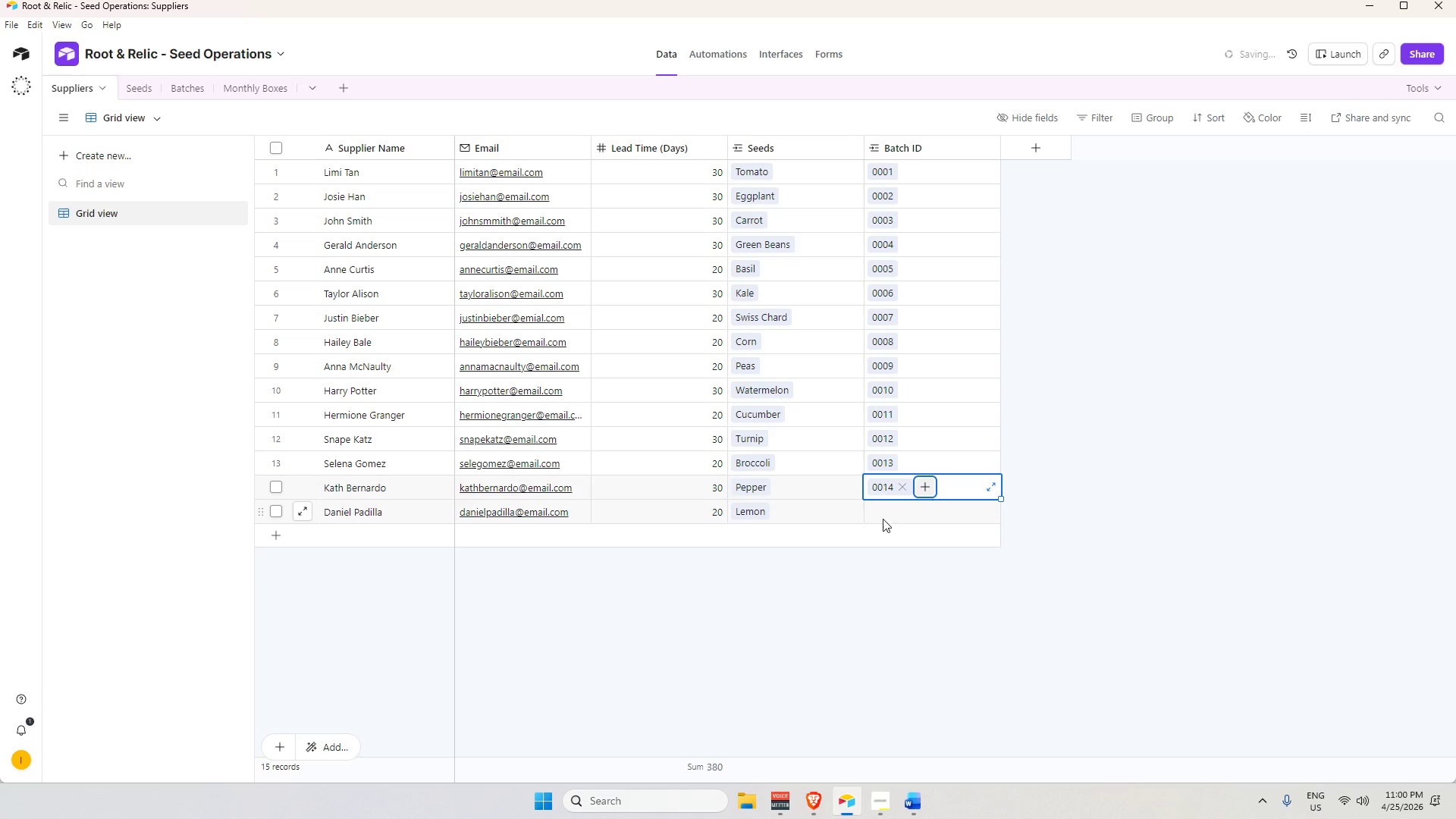 
left_click([873, 514])
 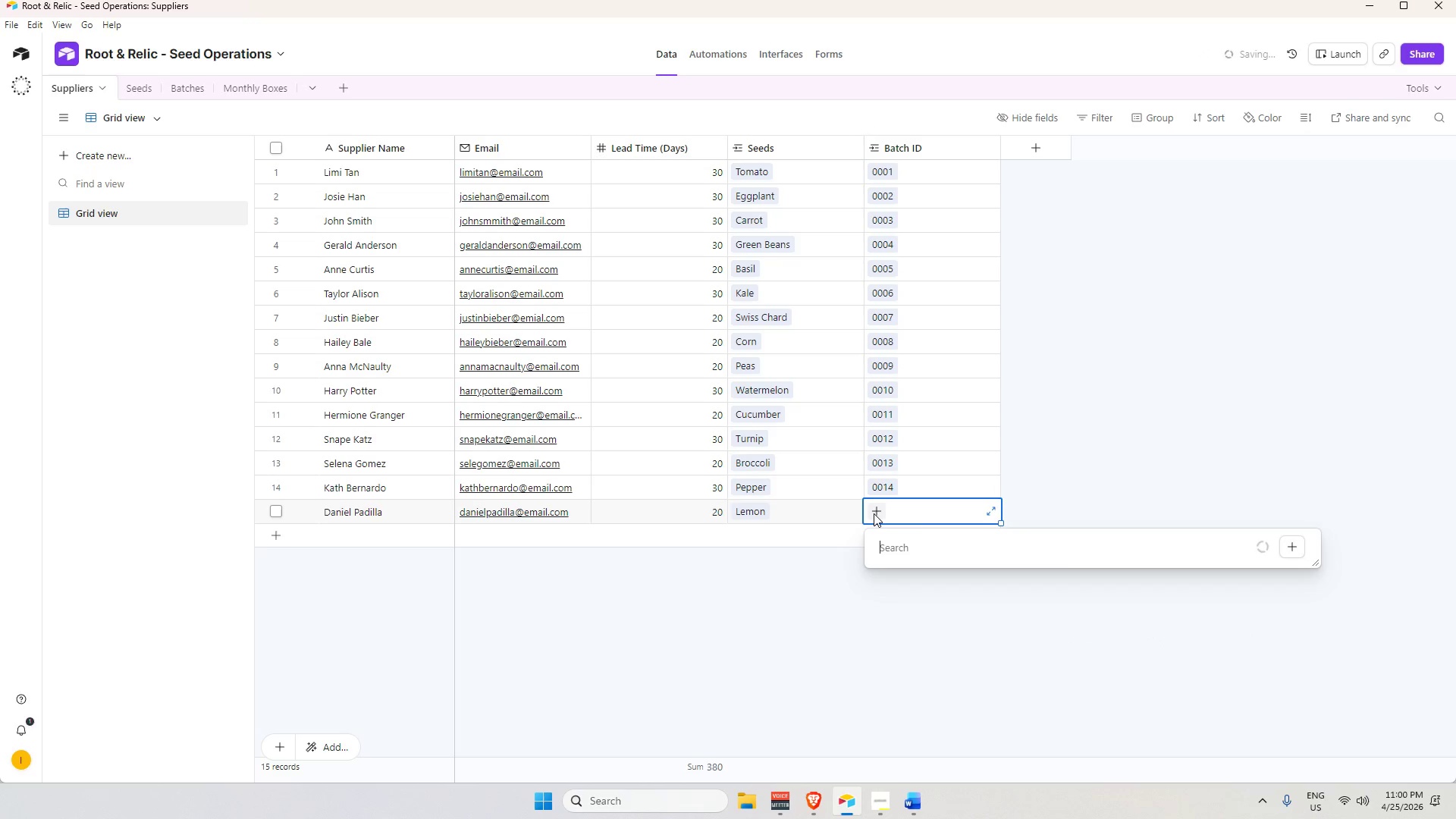 
key(Numpad0)
 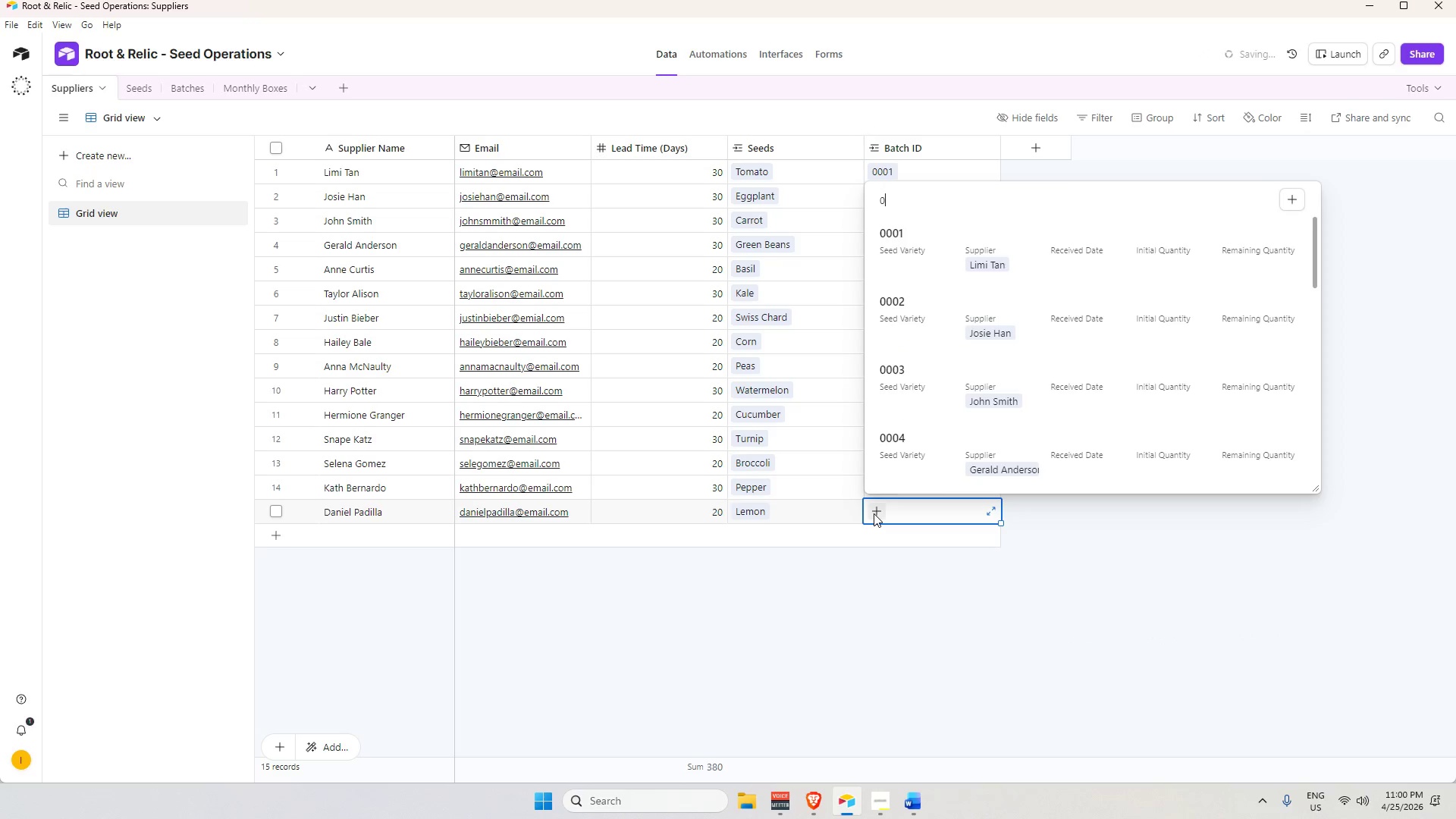 
key(Numpad0)
 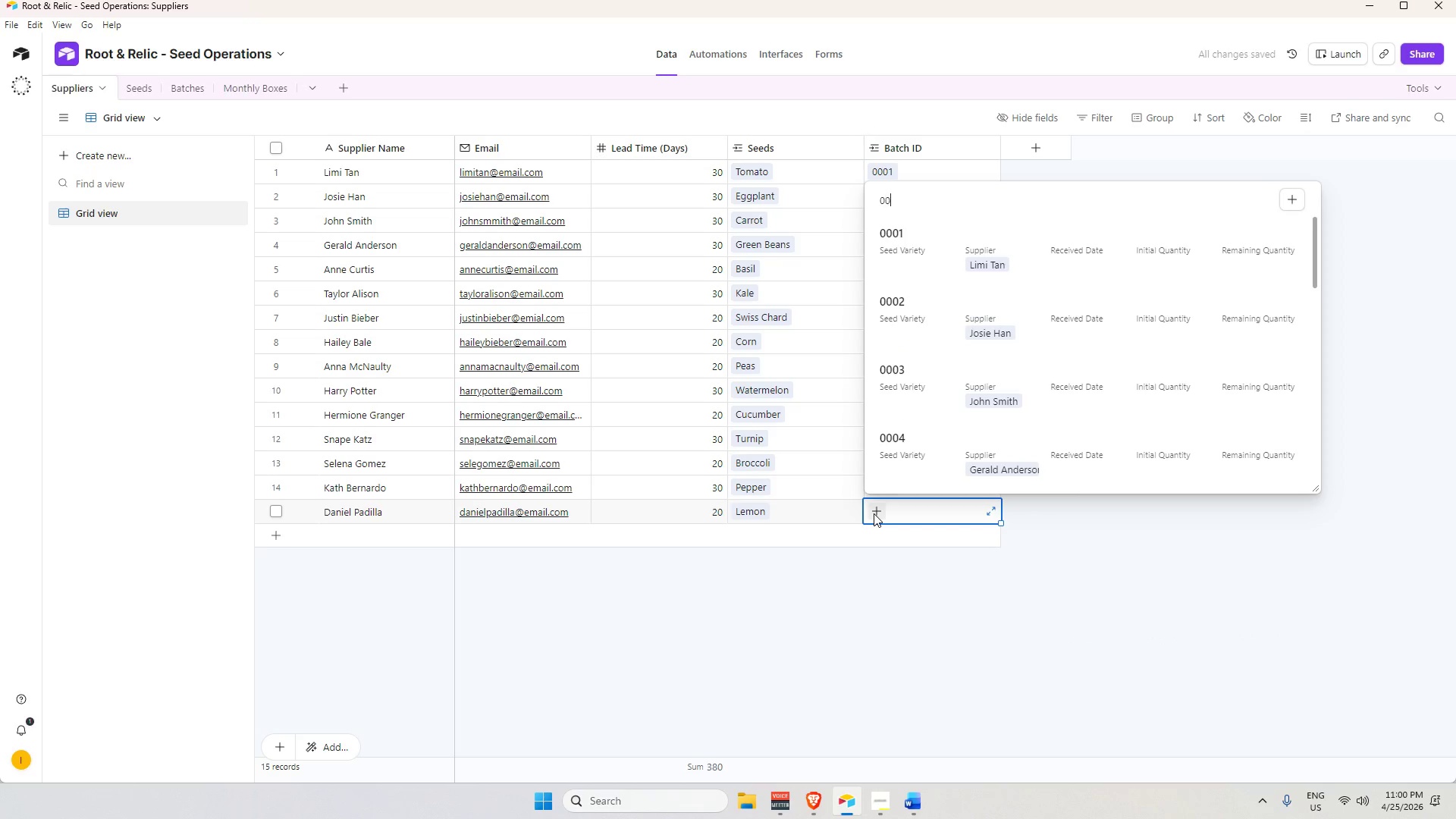 
key(Numpad1)
 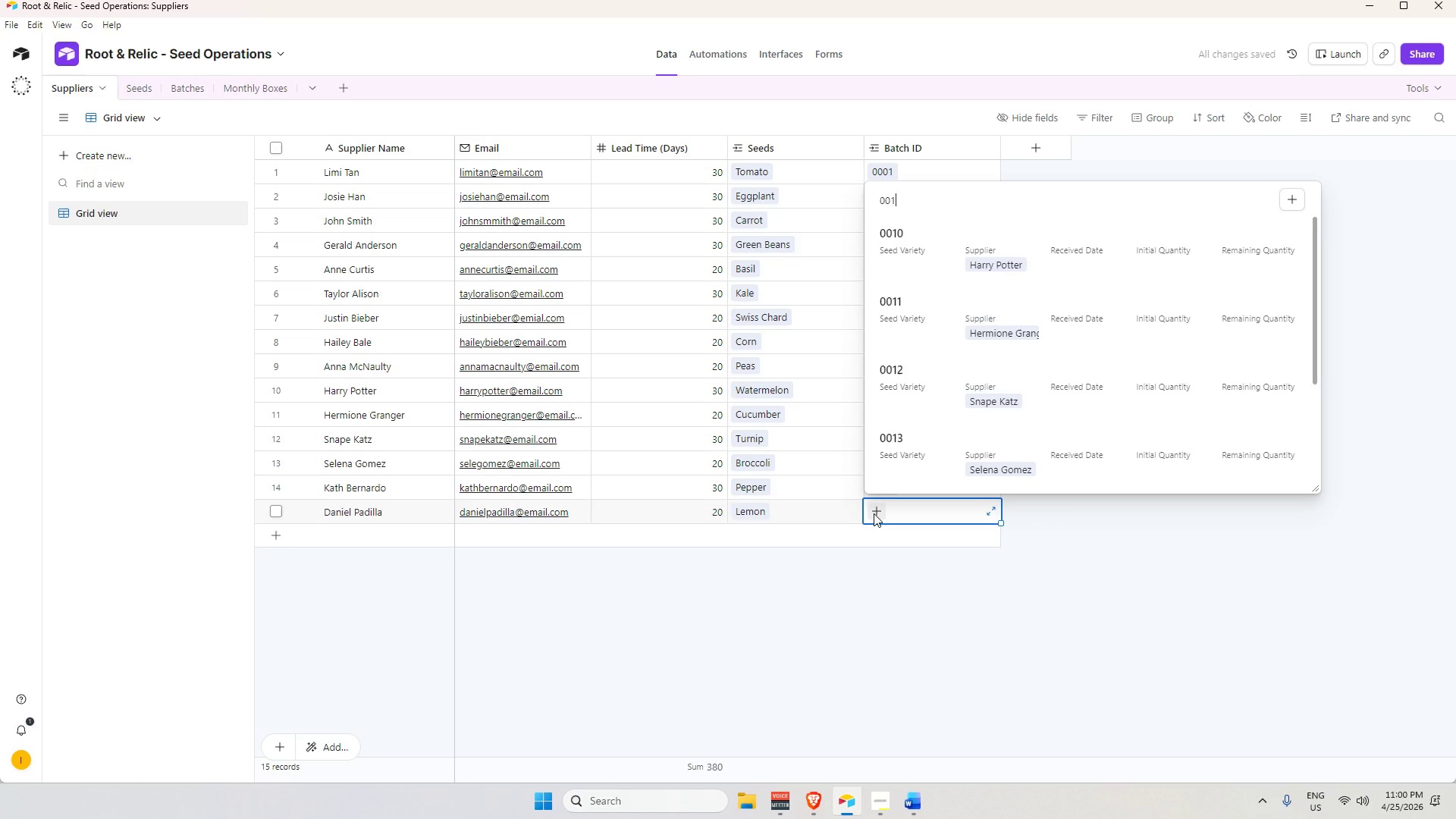 
key(Numpad5)
 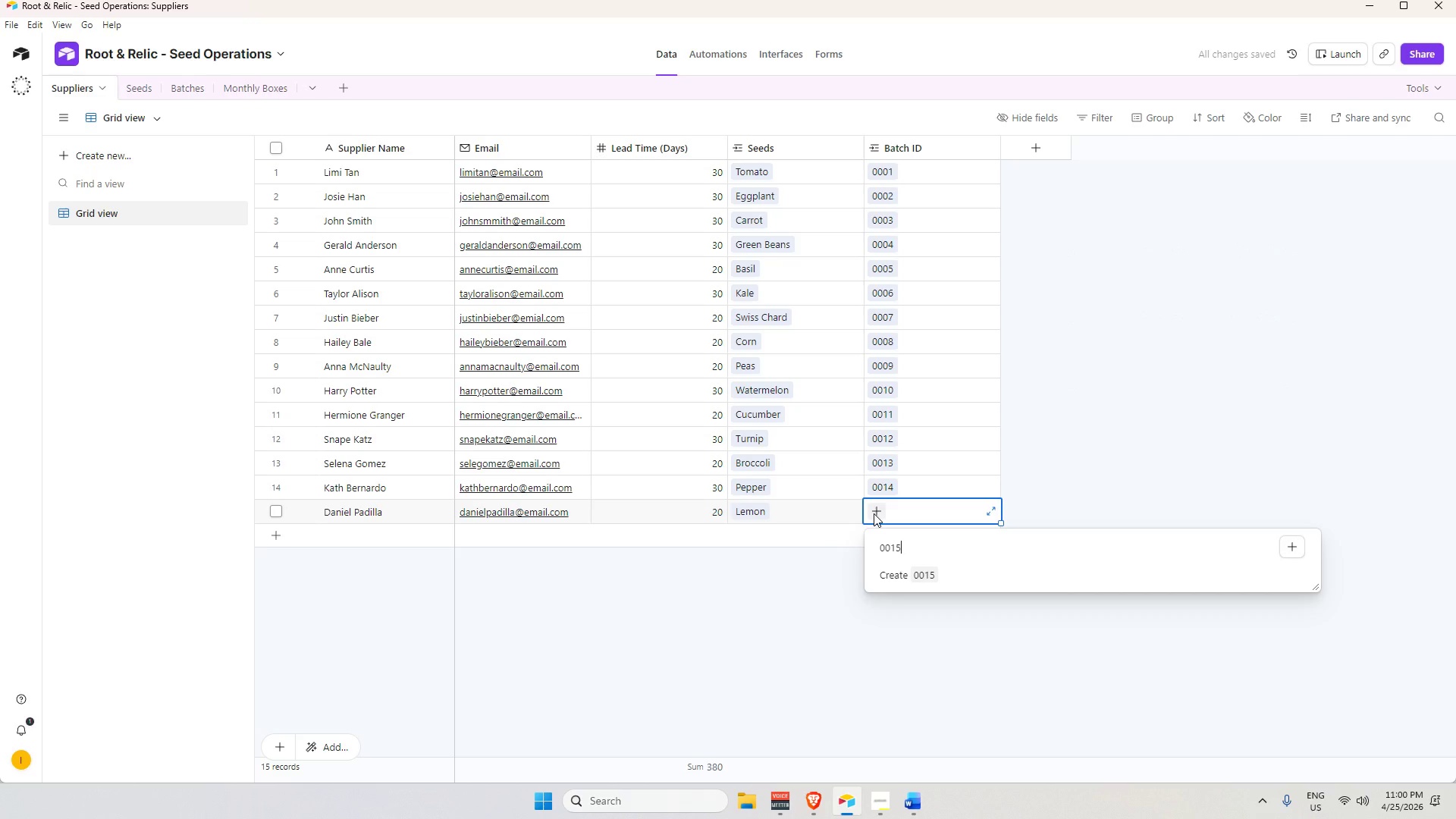 
key(Enter)
 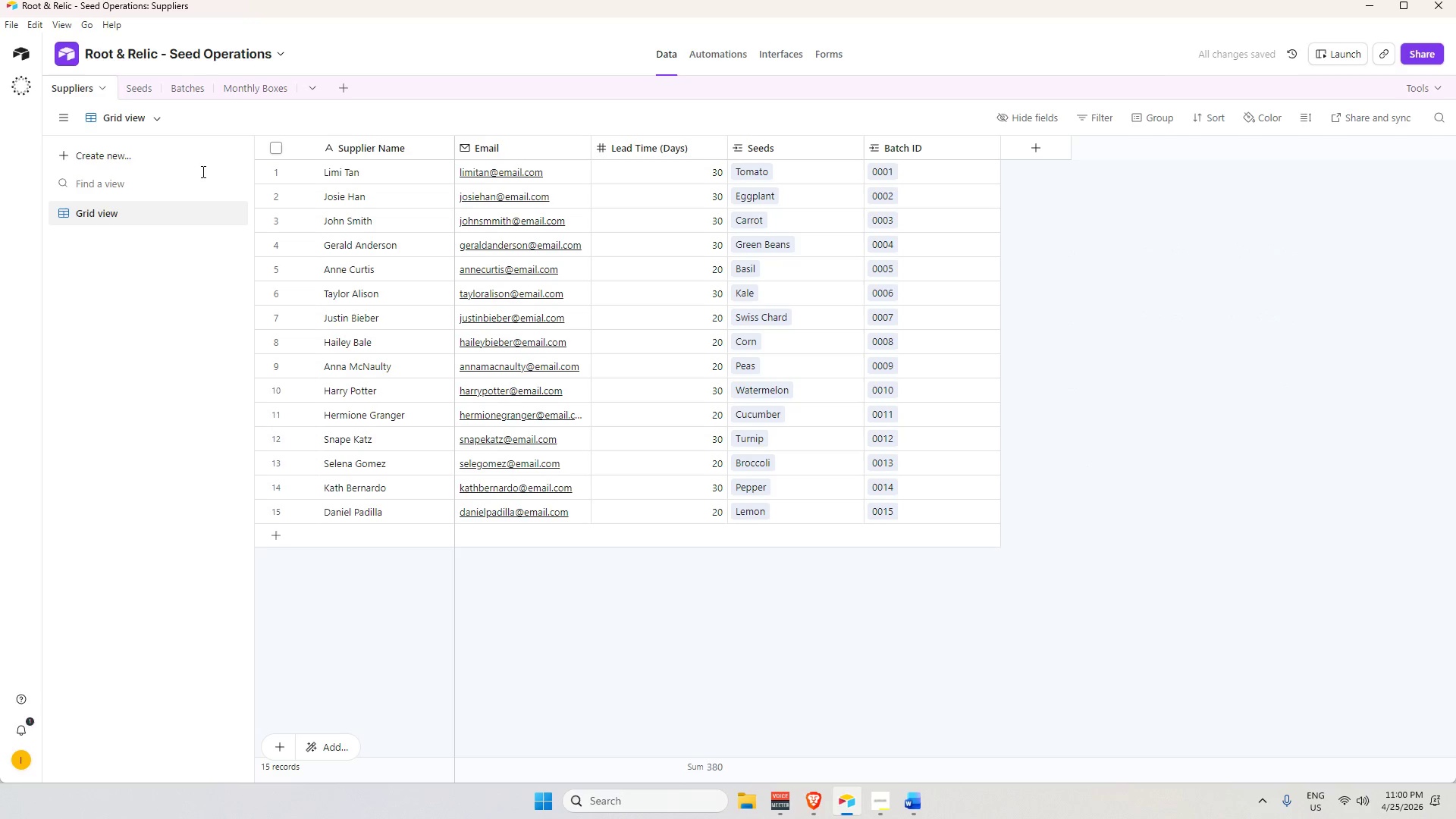 
left_click([144, 80])
 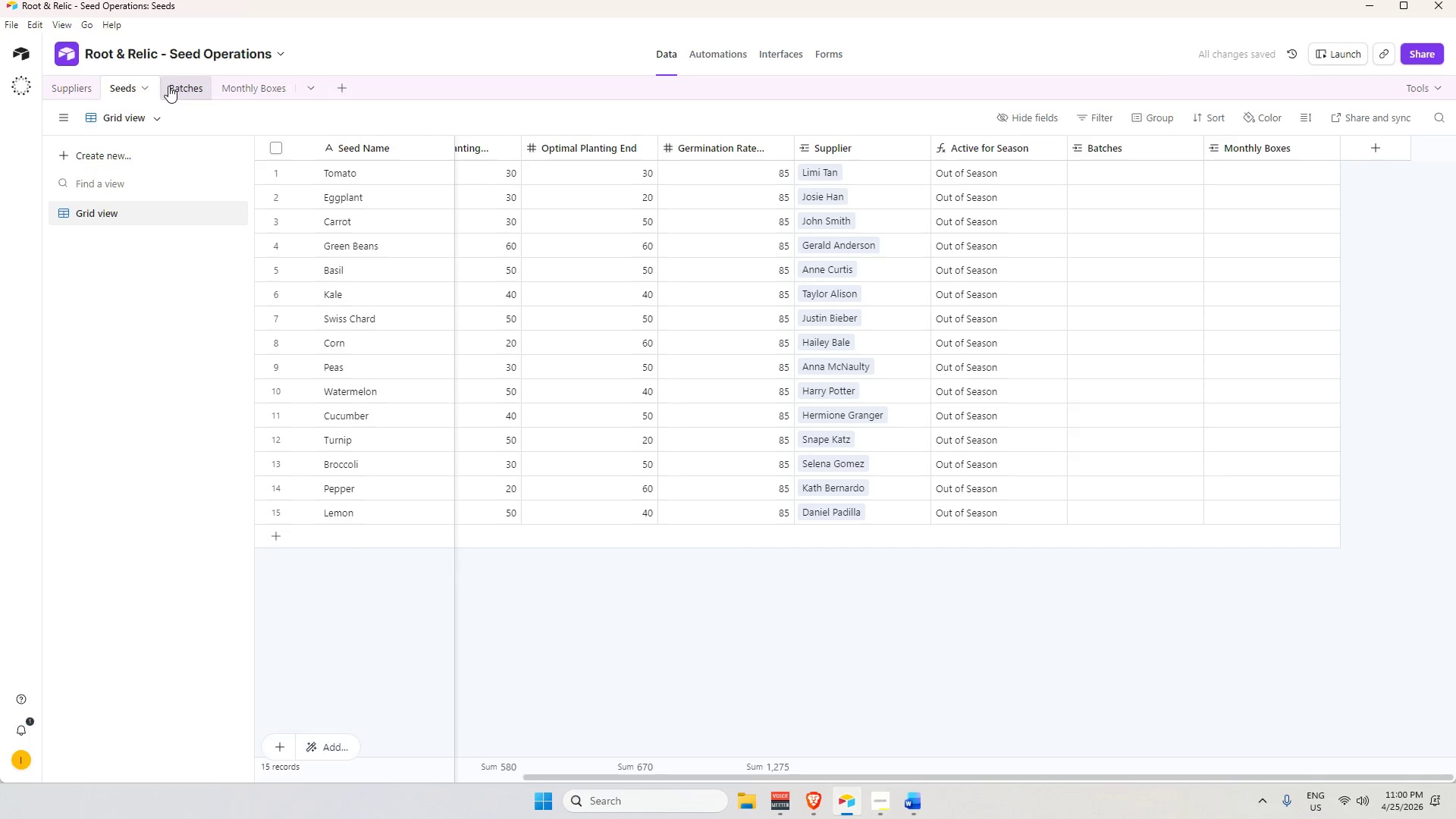 
left_click([173, 87])
 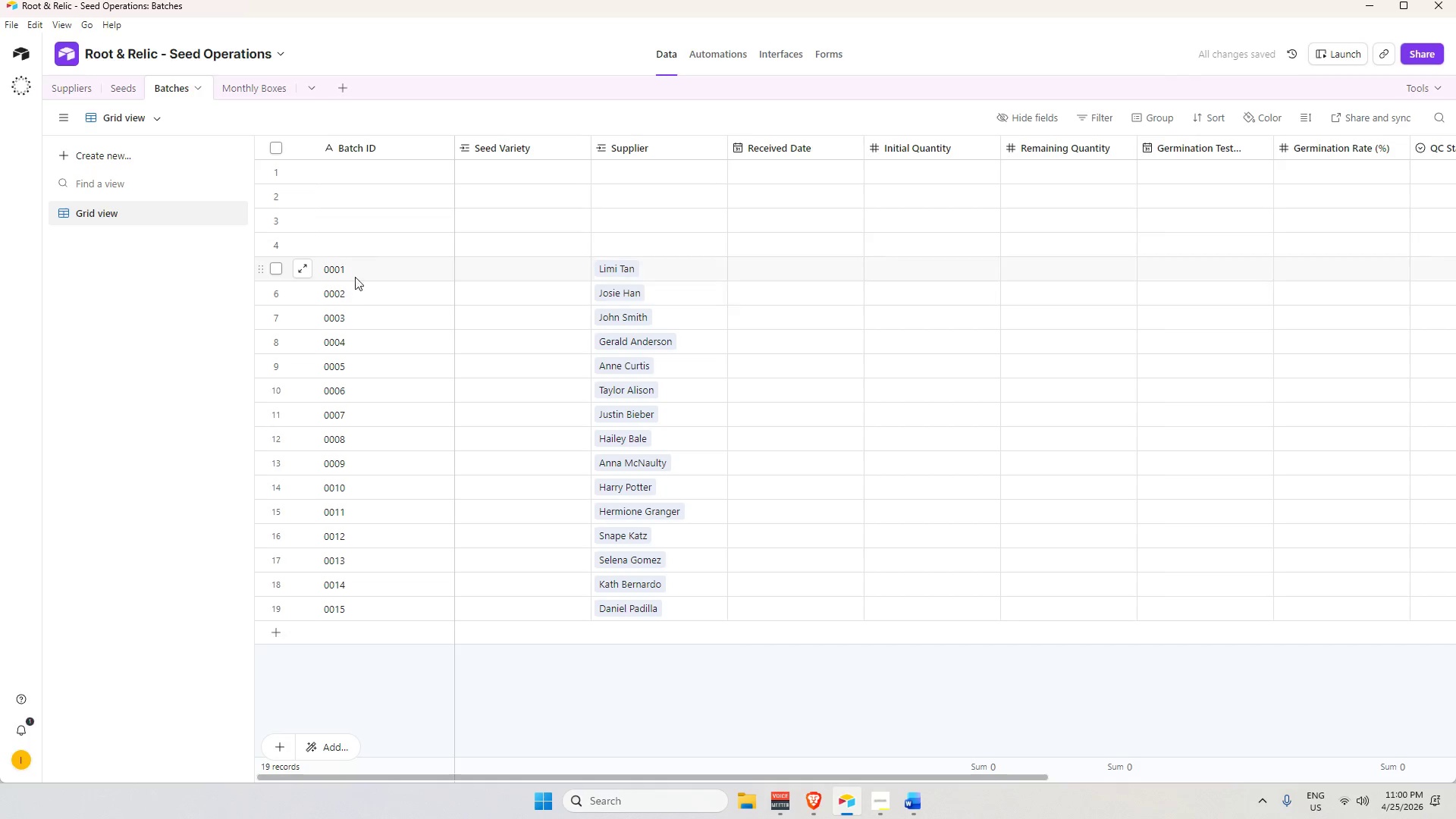 
right_click([369, 245])
 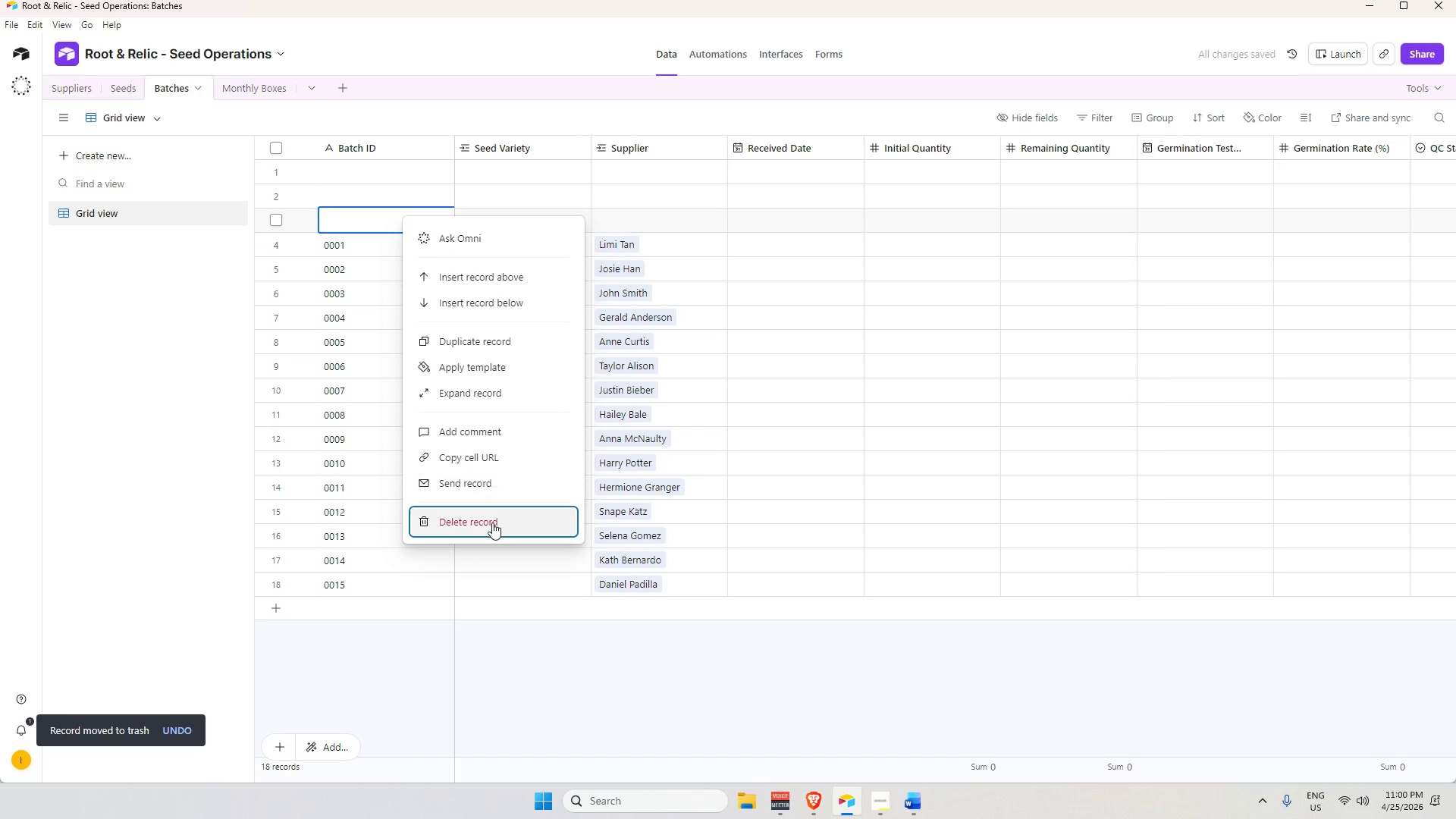 
right_click([355, 191])
 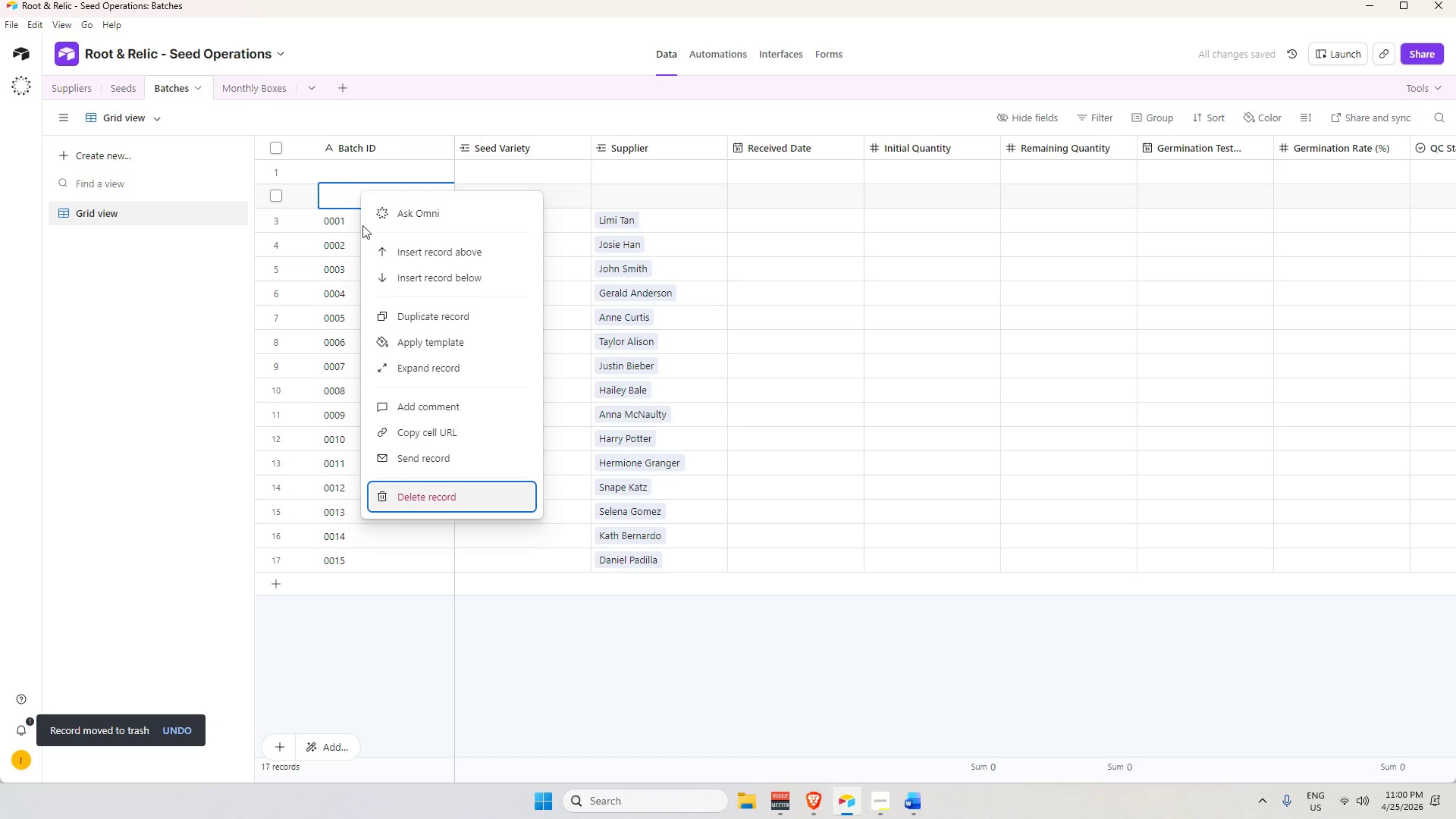 
right_click([366, 168])
 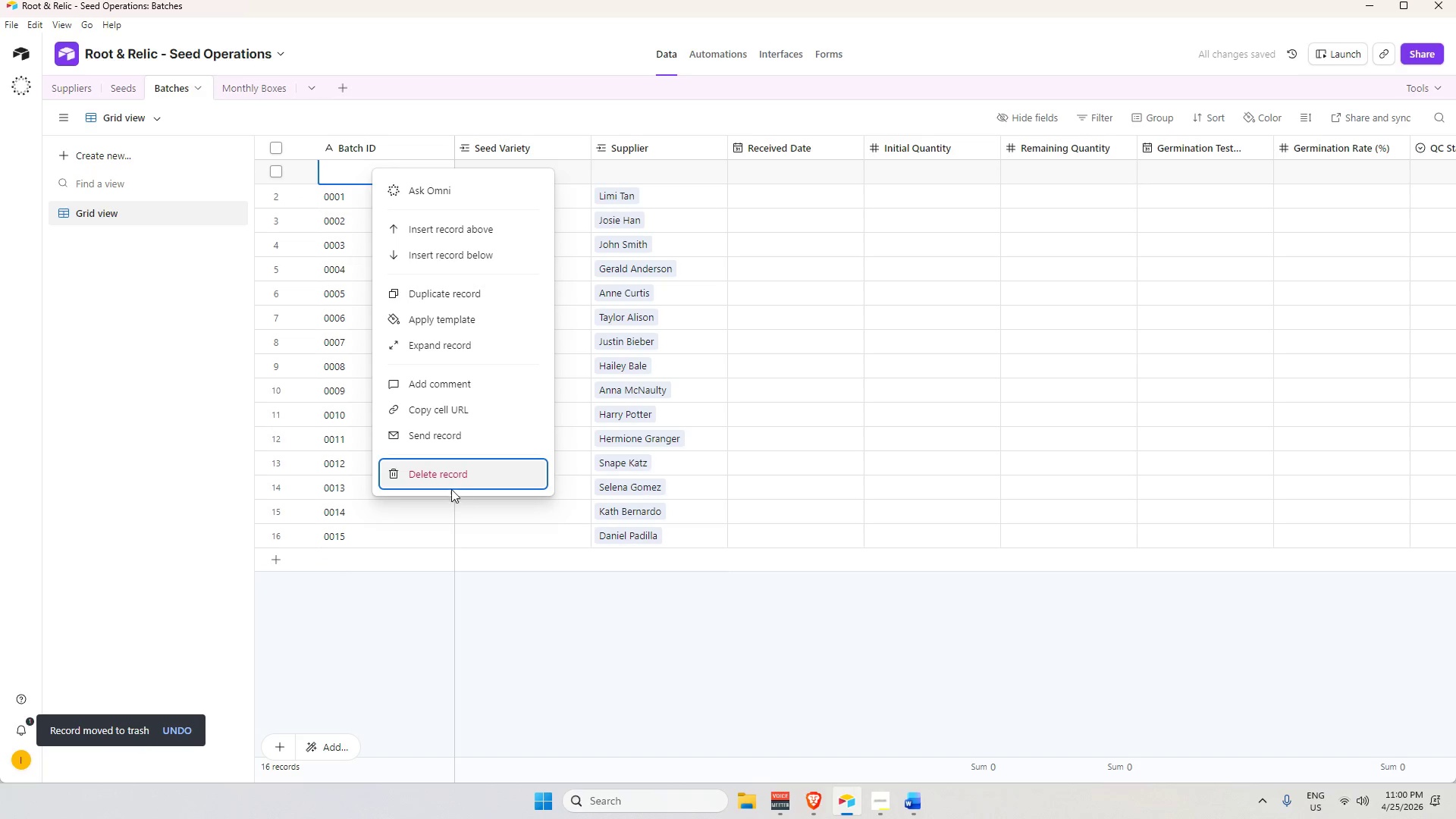 
left_click([454, 467])
 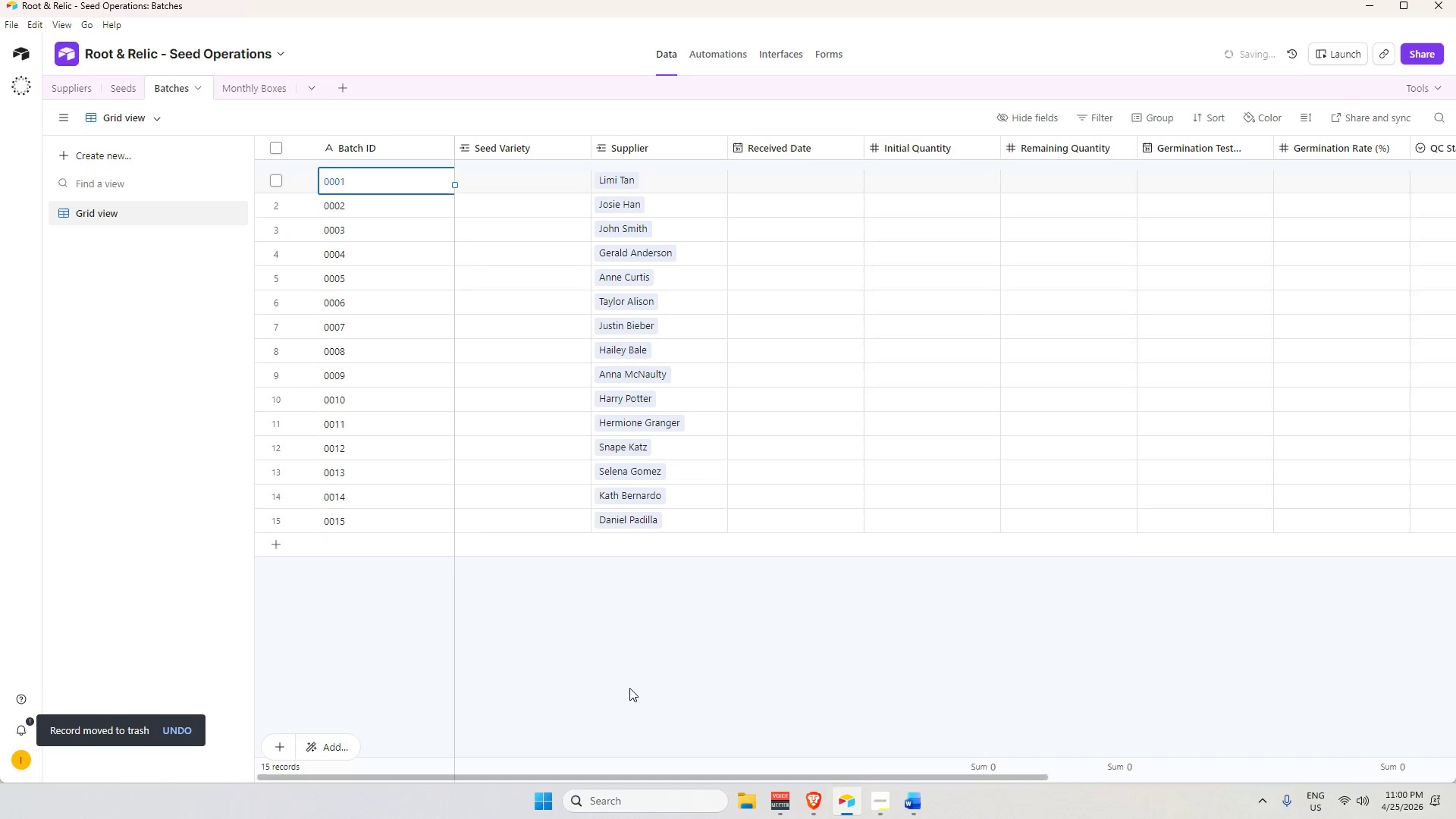 
left_click([627, 686])
 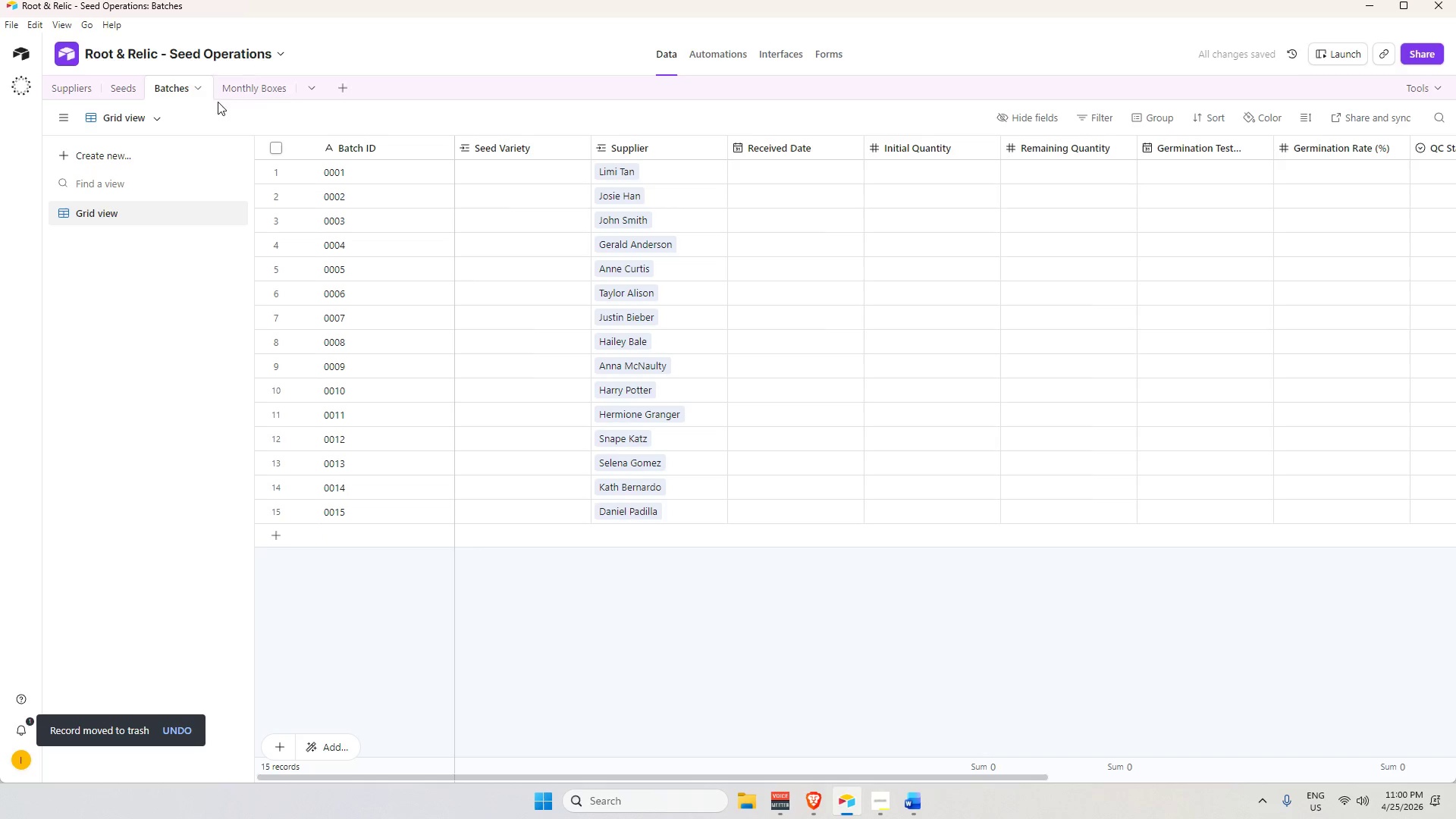 
left_click([259, 92])
 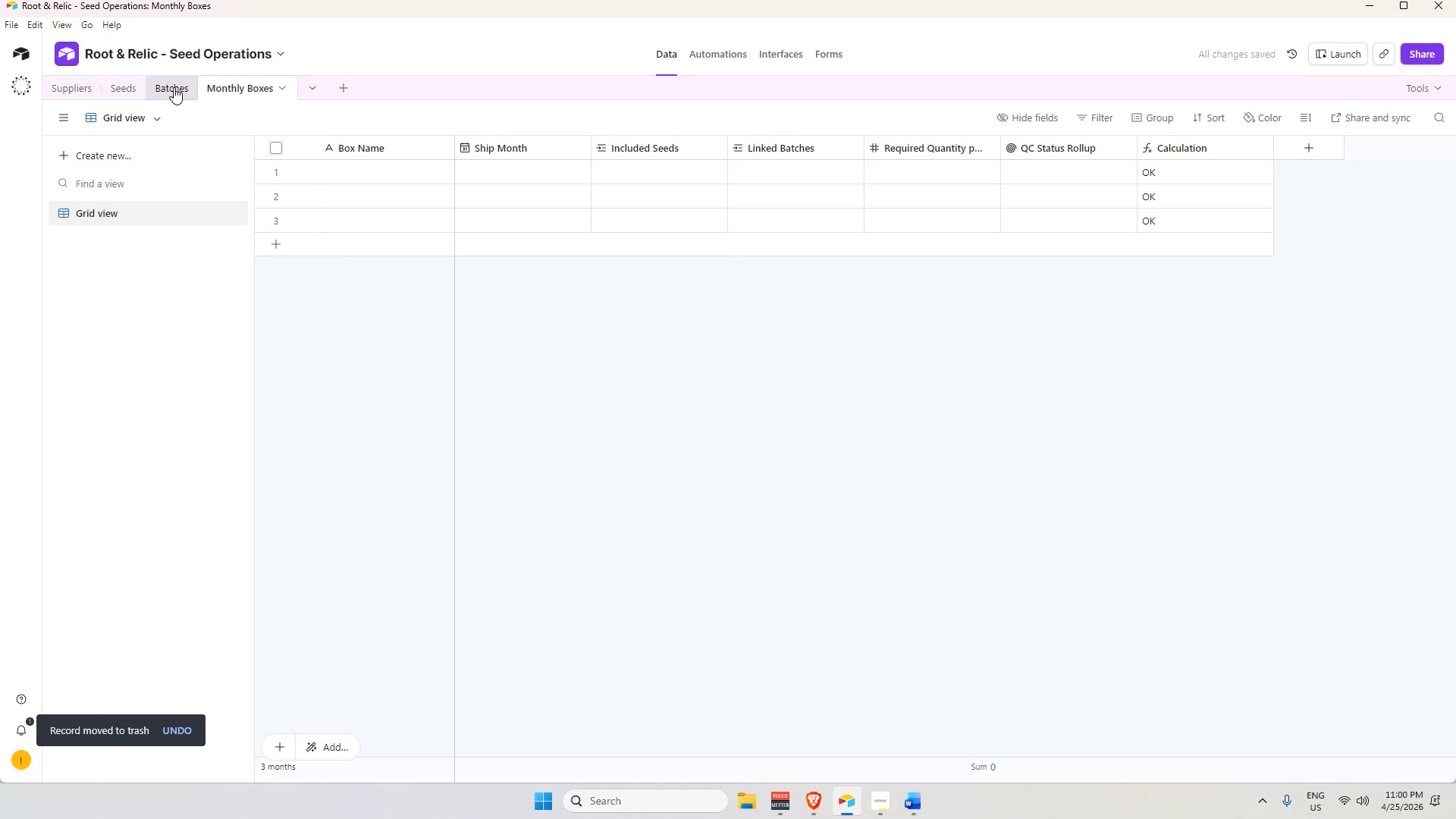 
left_click([174, 87])
 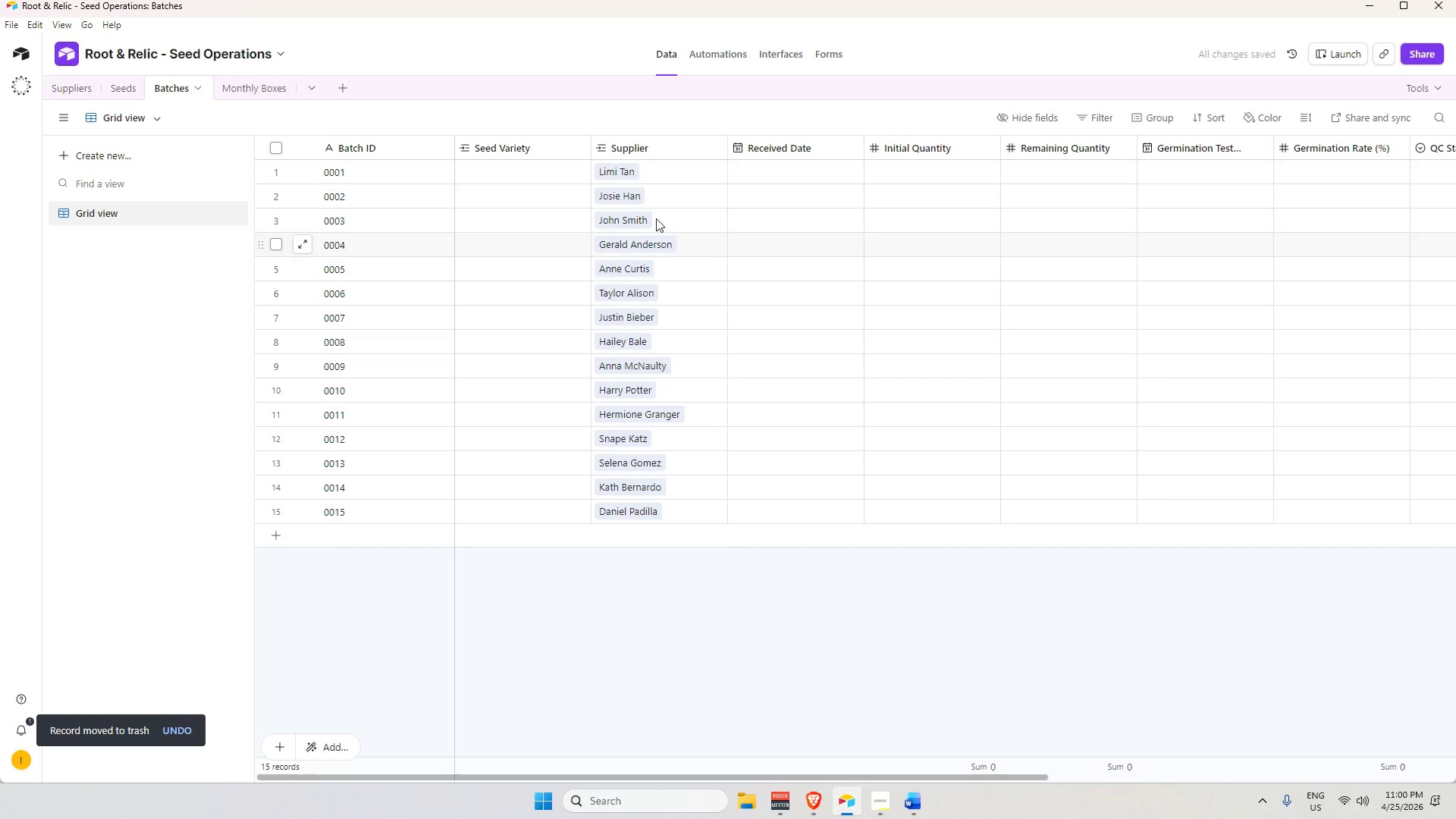 
scroll: coordinate [544, 162], scroll_direction: up, amount: 2.0
 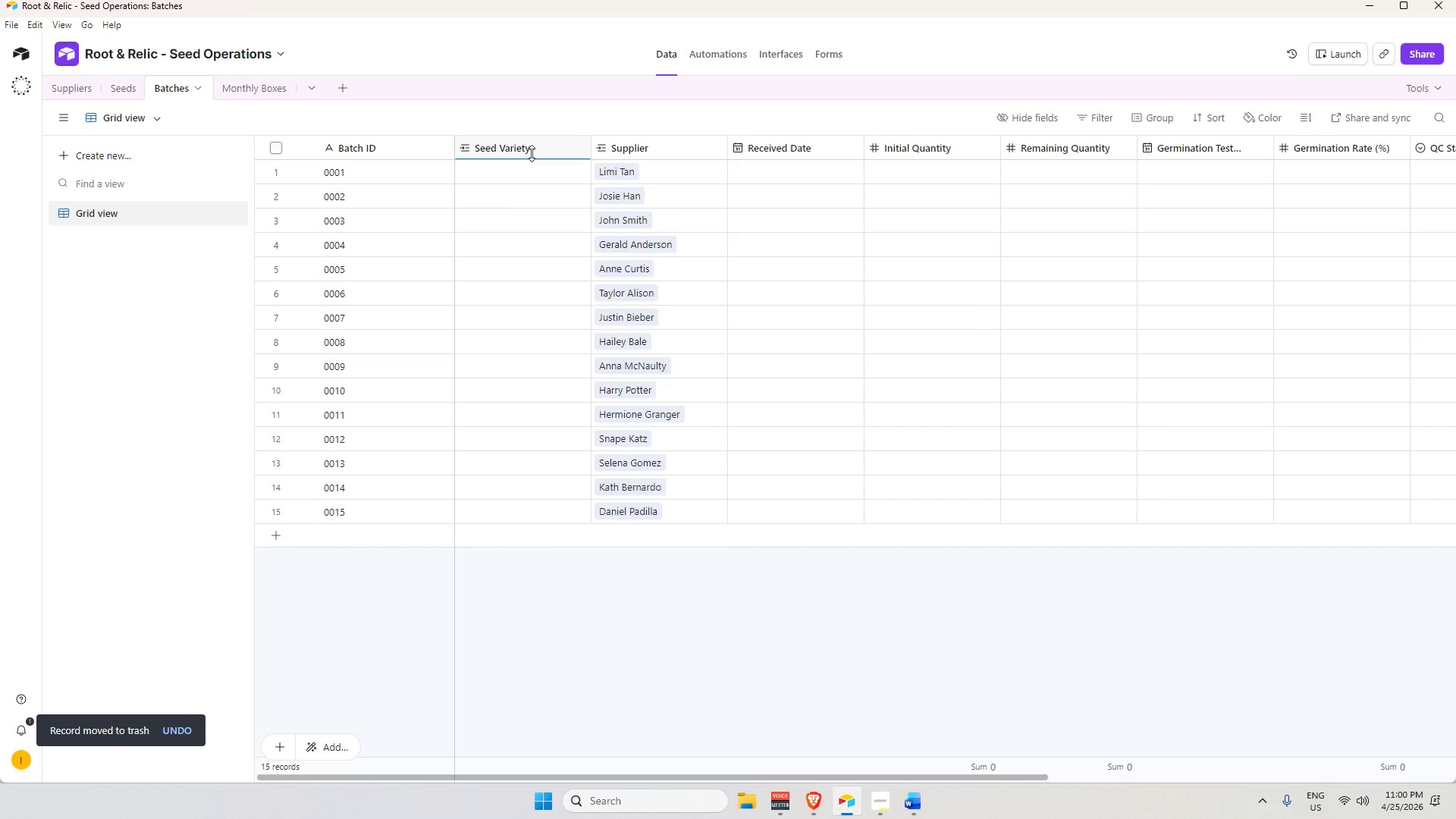 
left_click([538, 148])
 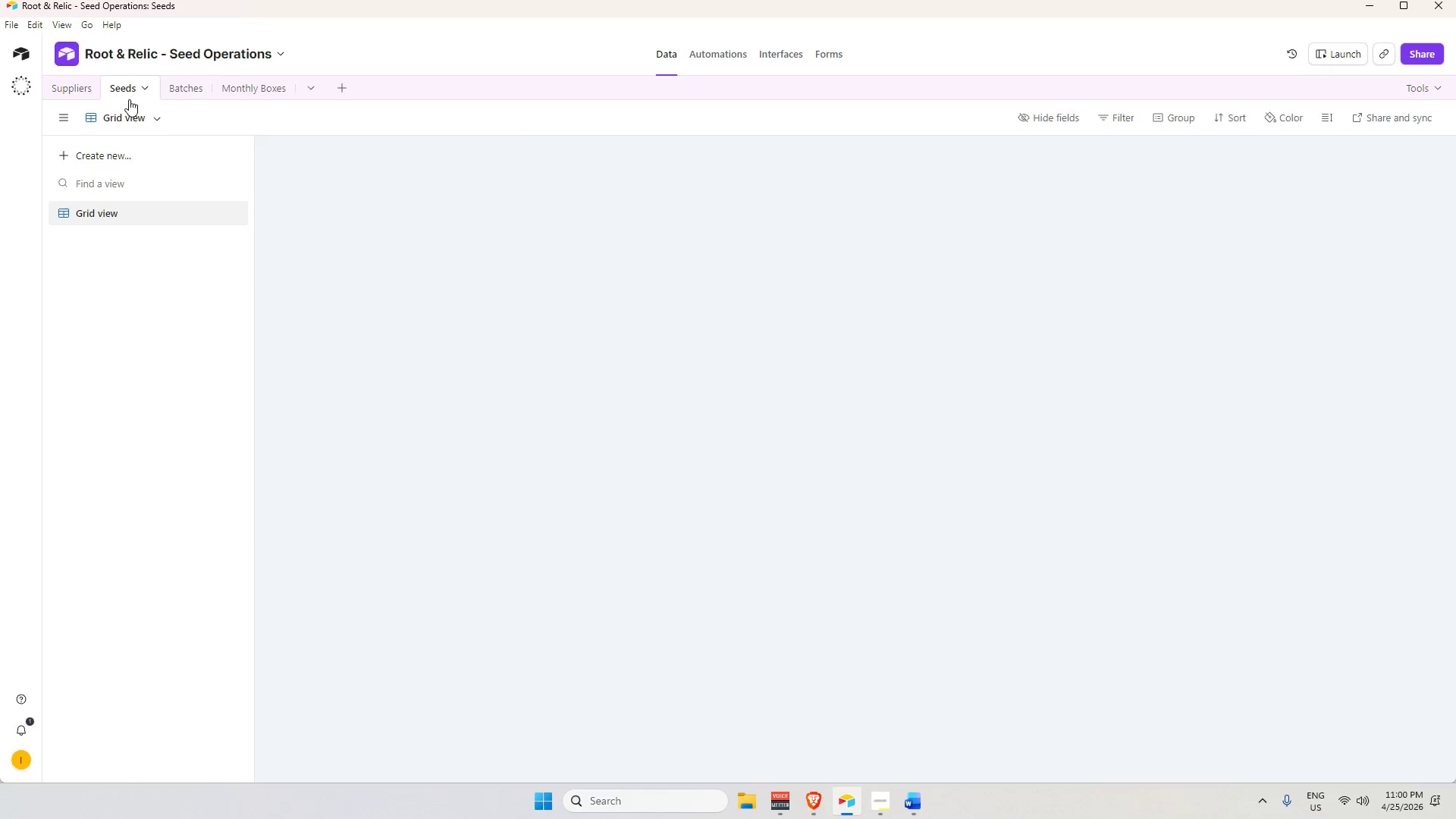 
left_click([388, 148])
 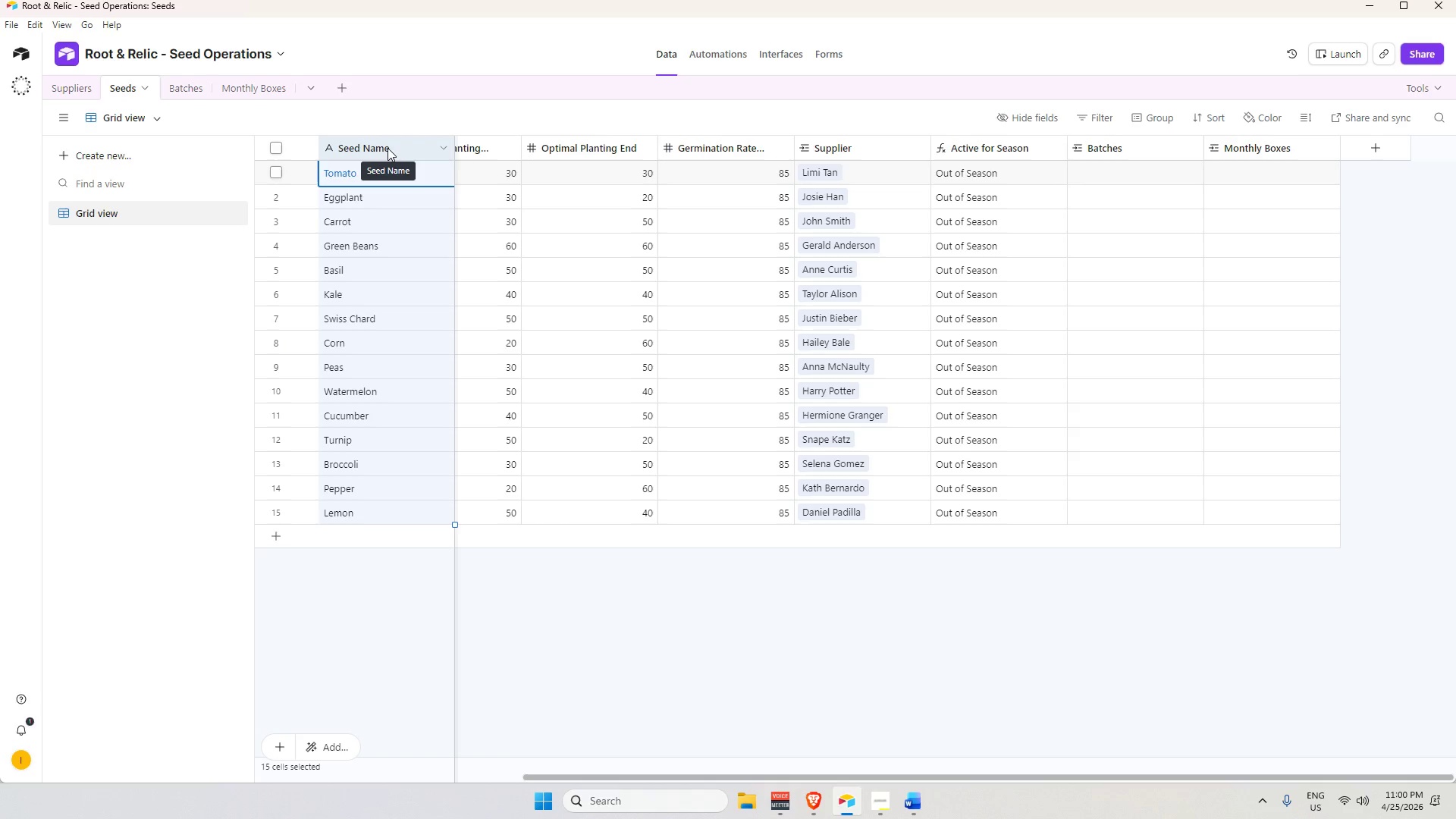 
key(Control+ControlLeft)
 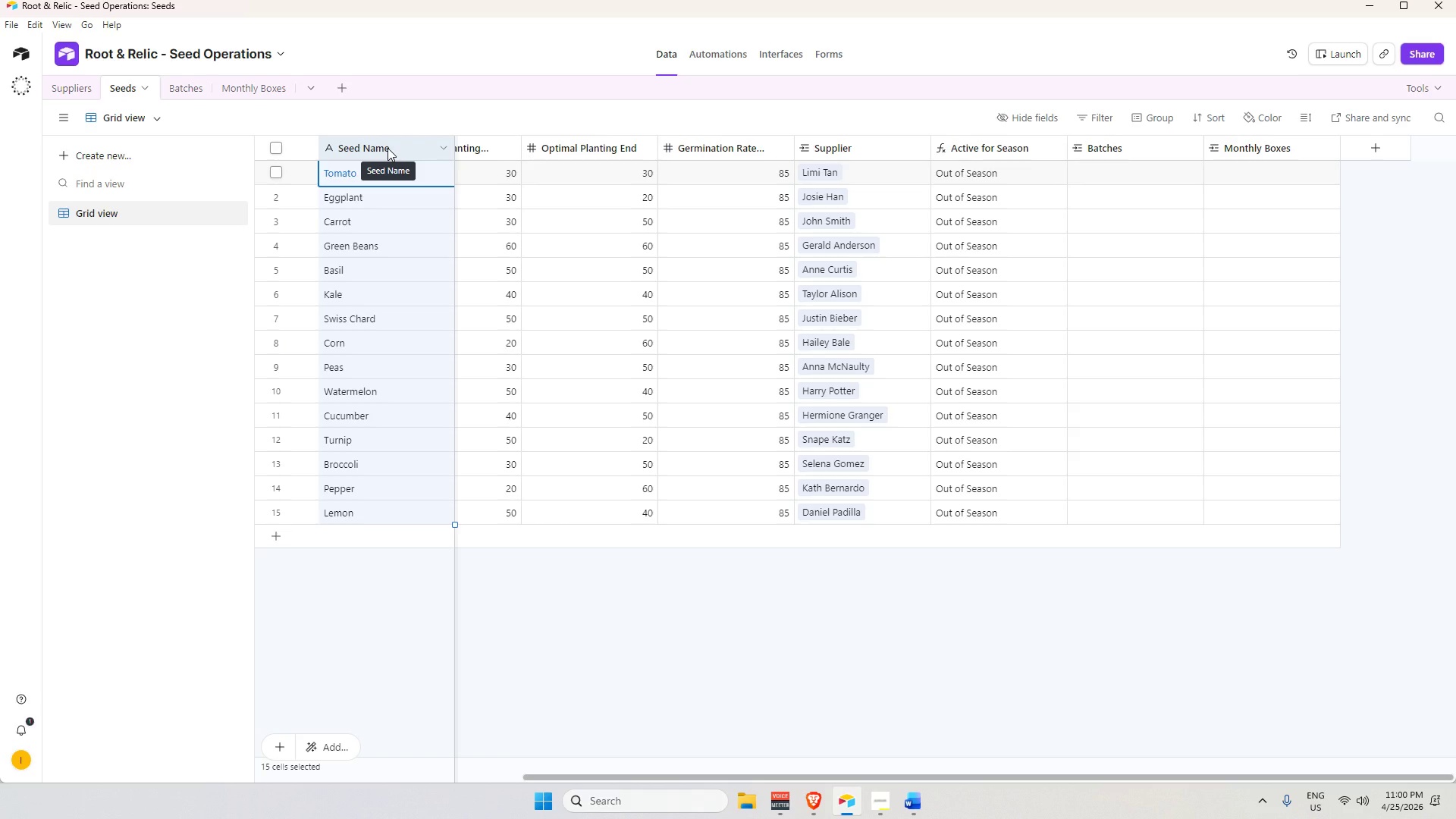 
key(Control+C)
 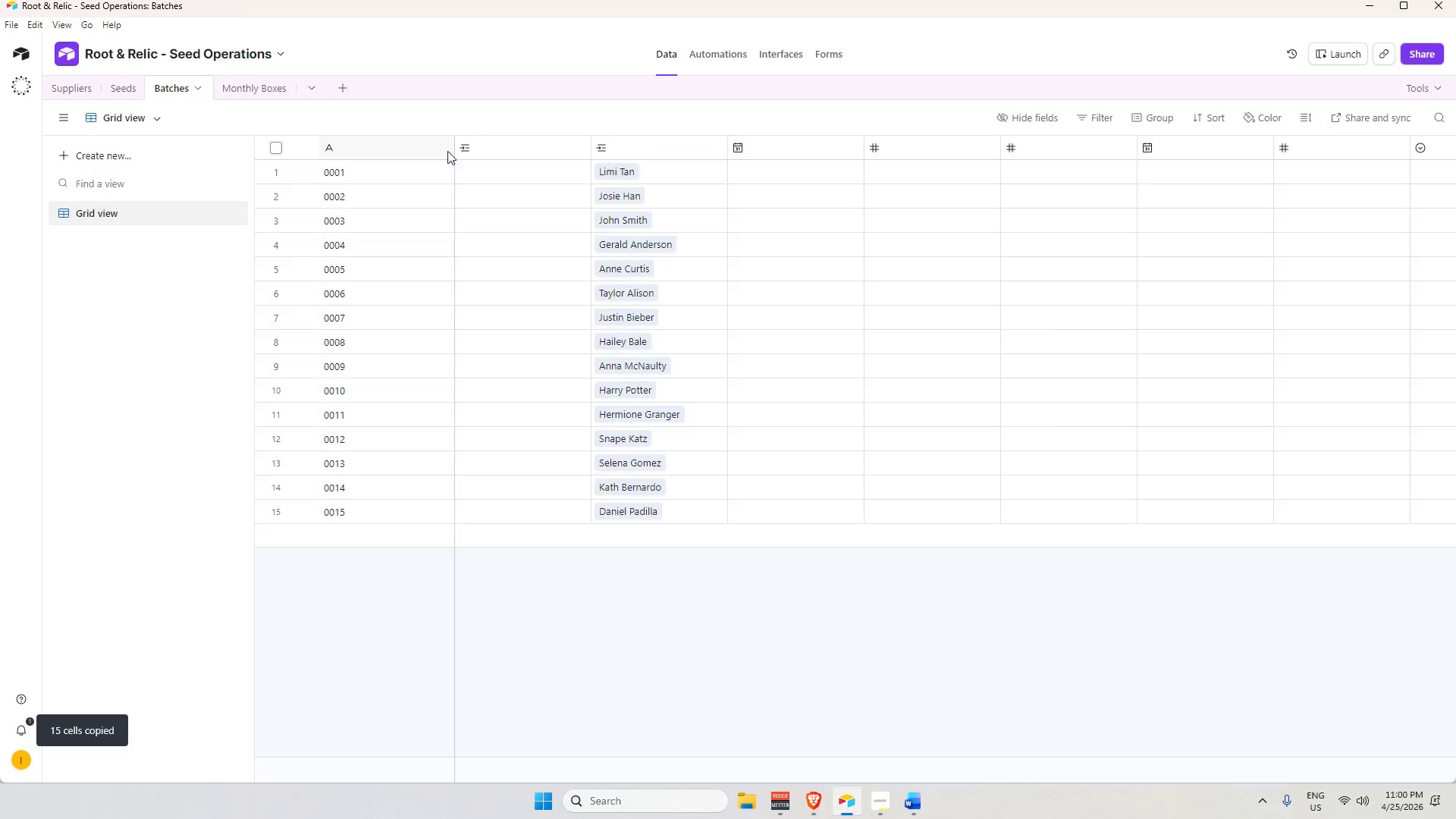 
left_click([500, 145])
 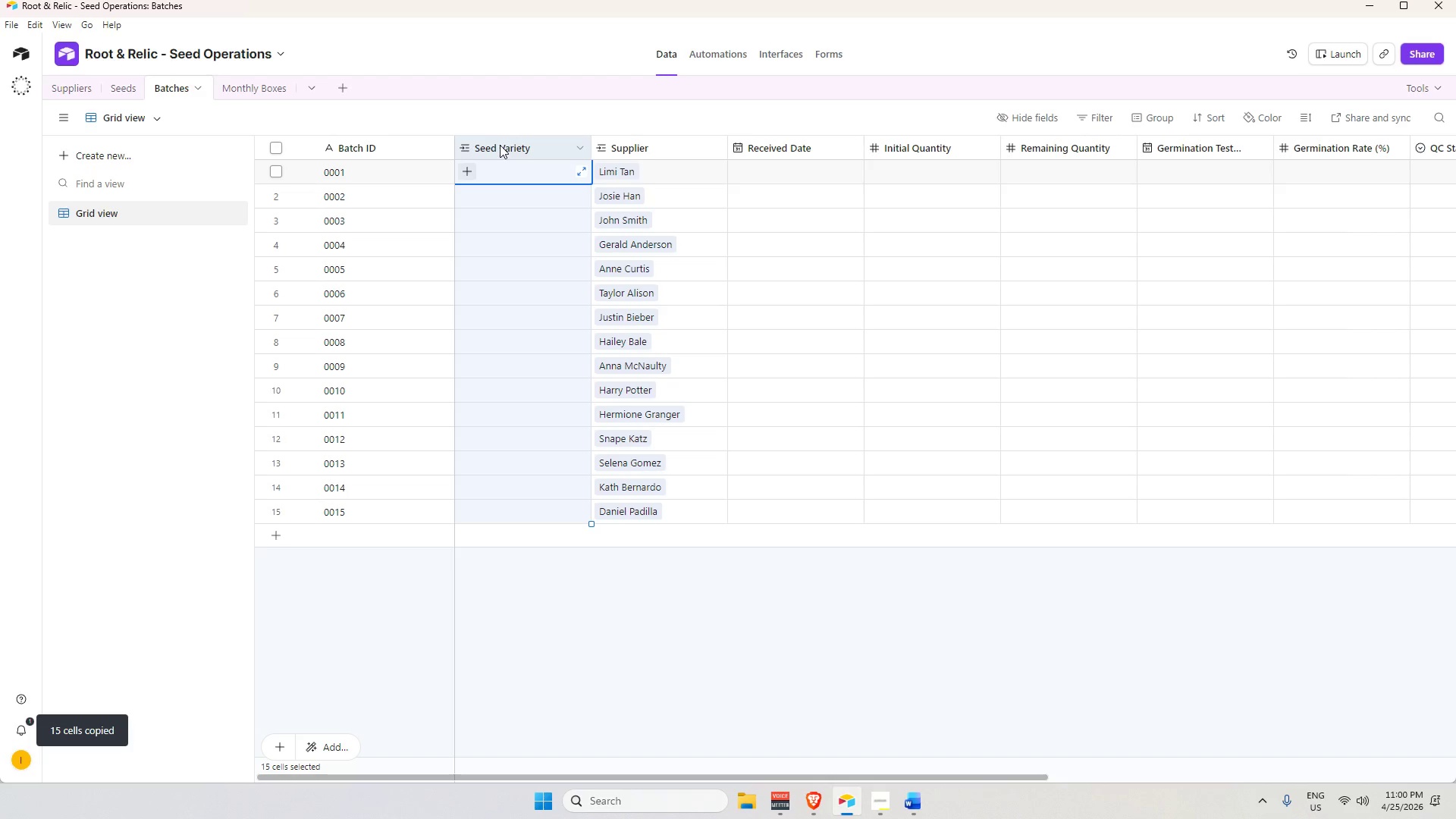 
key(Control+V)
 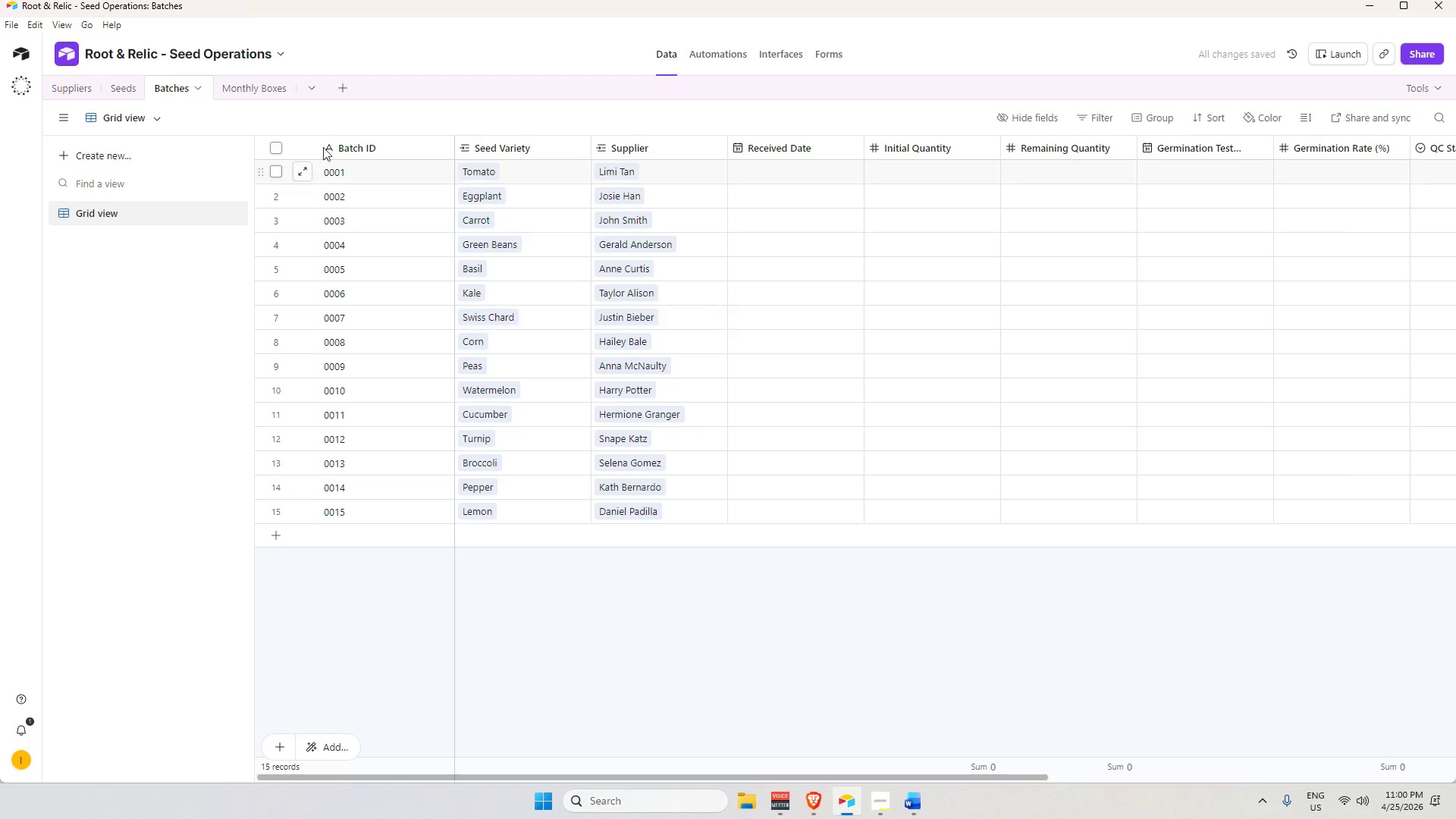 
left_click([259, 83])
 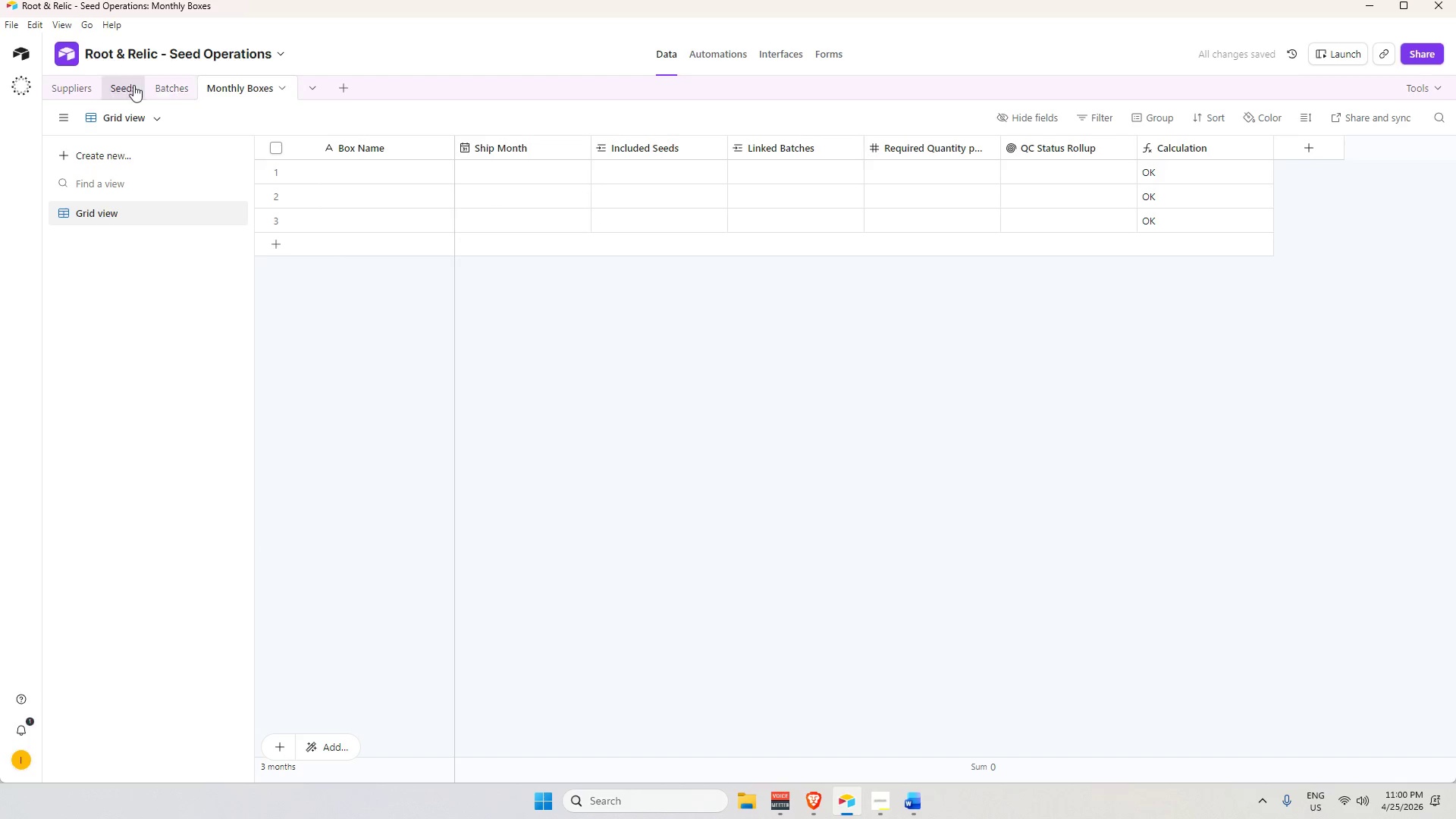 
left_click([126, 85])
 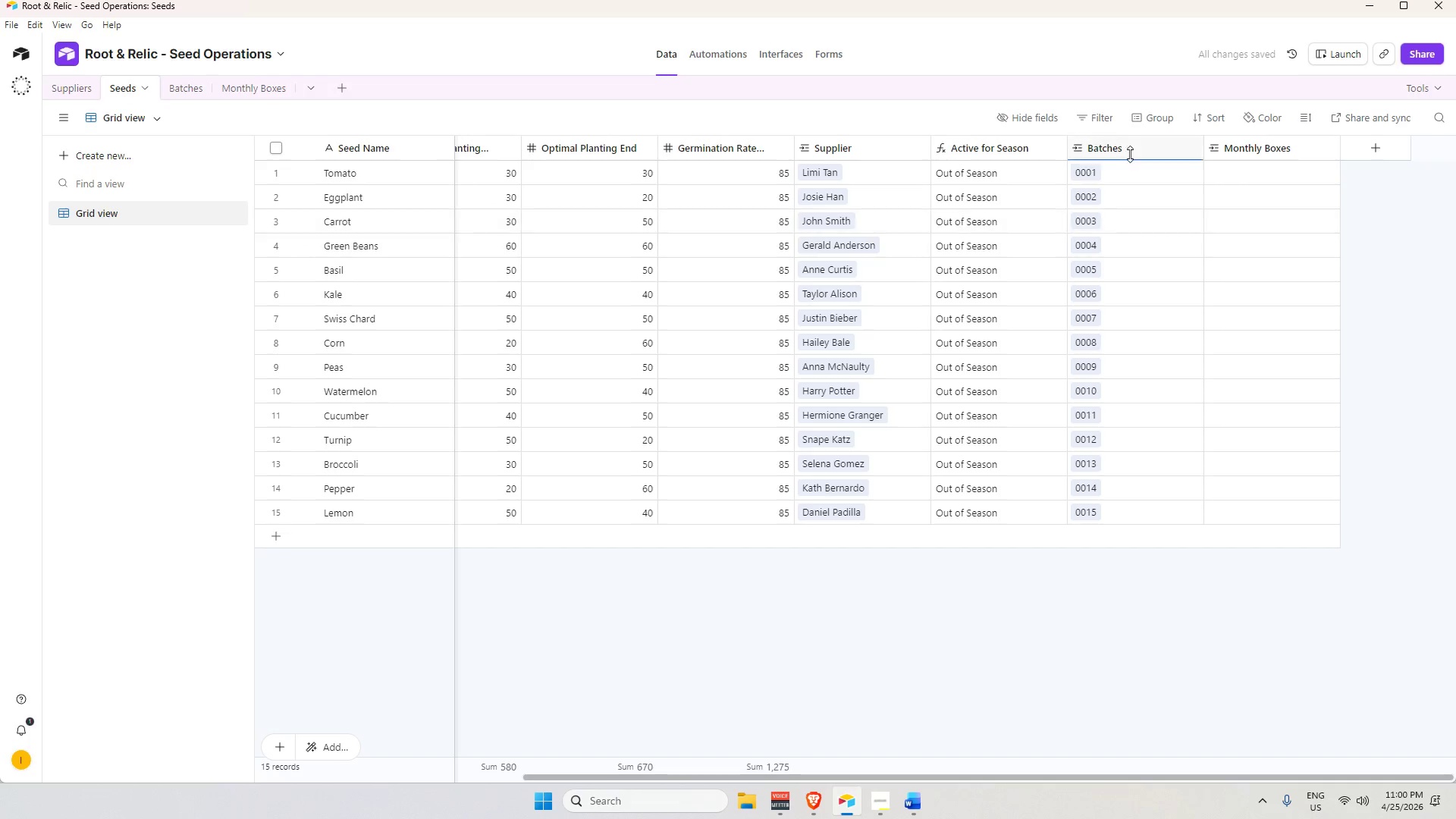 
scroll: coordinate [1132, 157], scroll_direction: up, amount: 2.0
 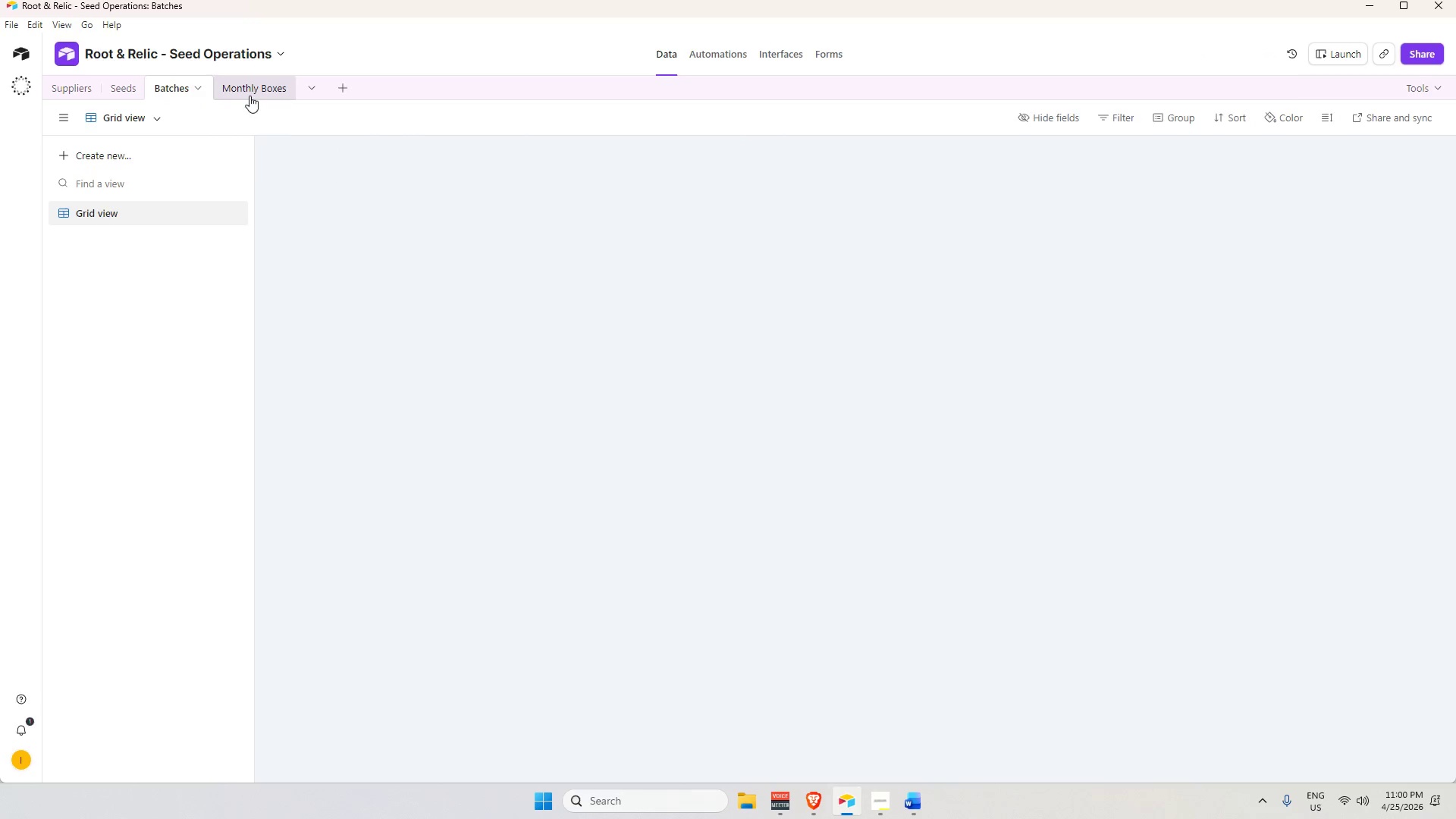 
left_click([71, 90])
 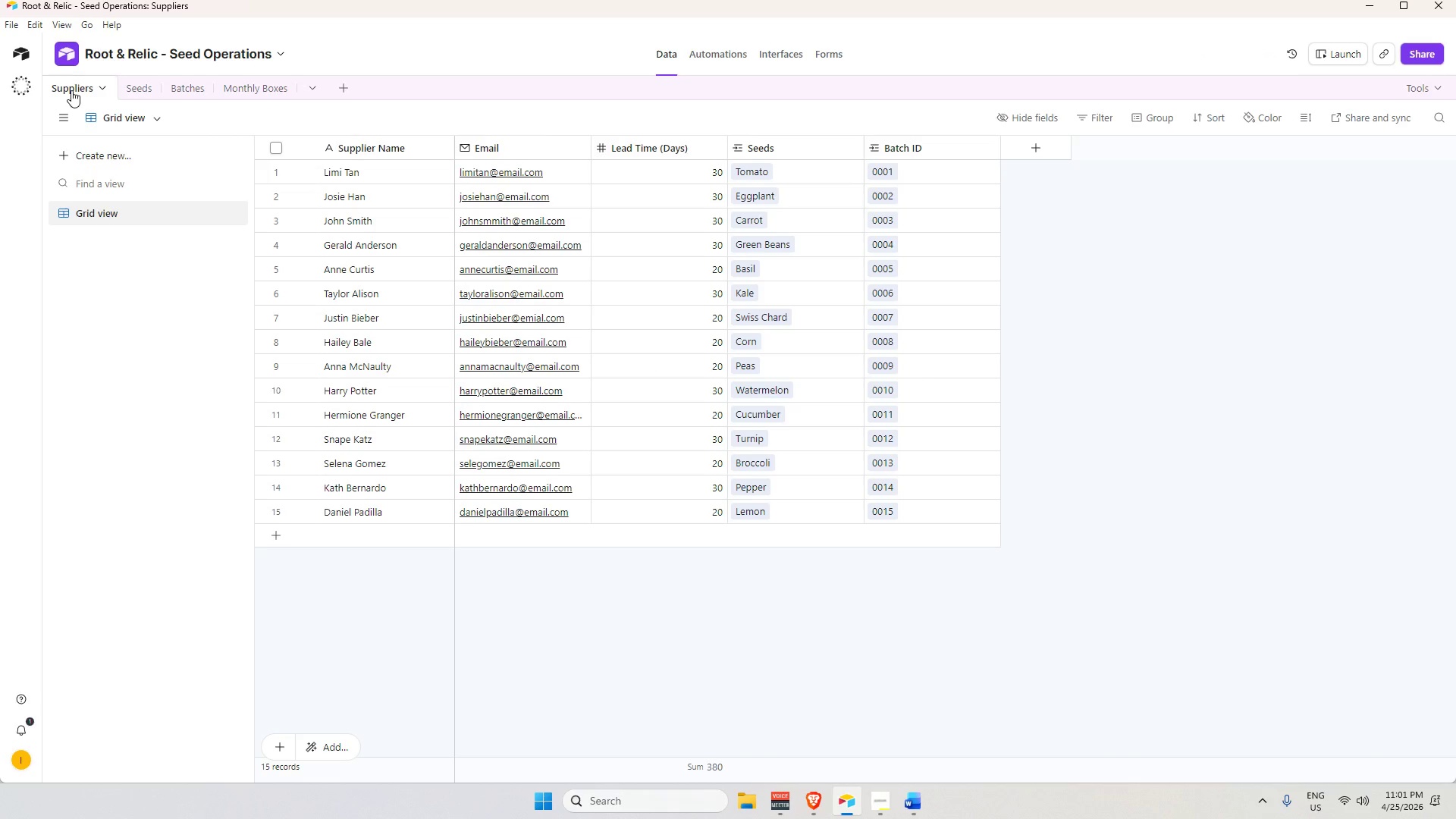 
left_click([154, 95])
 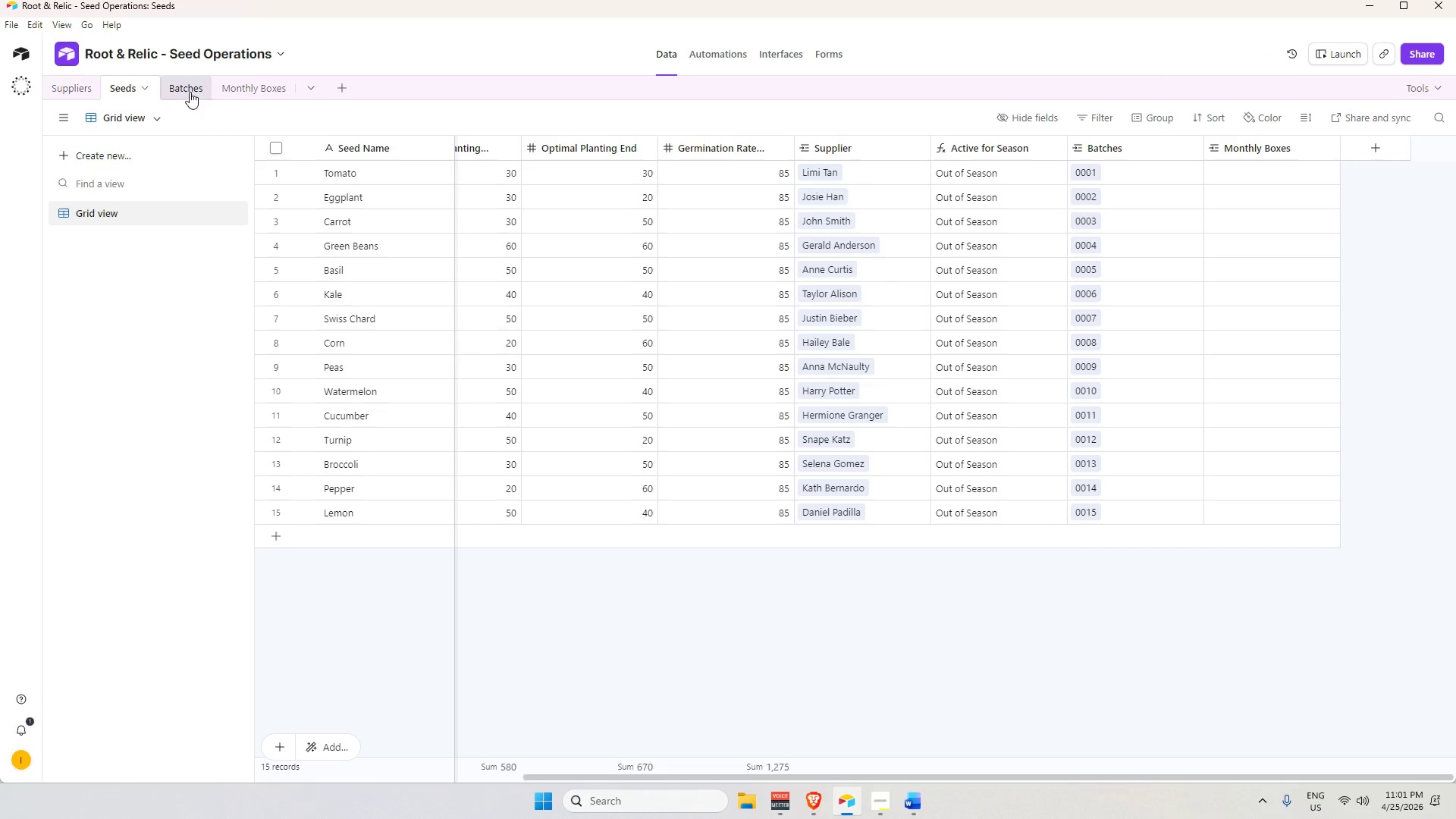 
left_click([190, 92])
 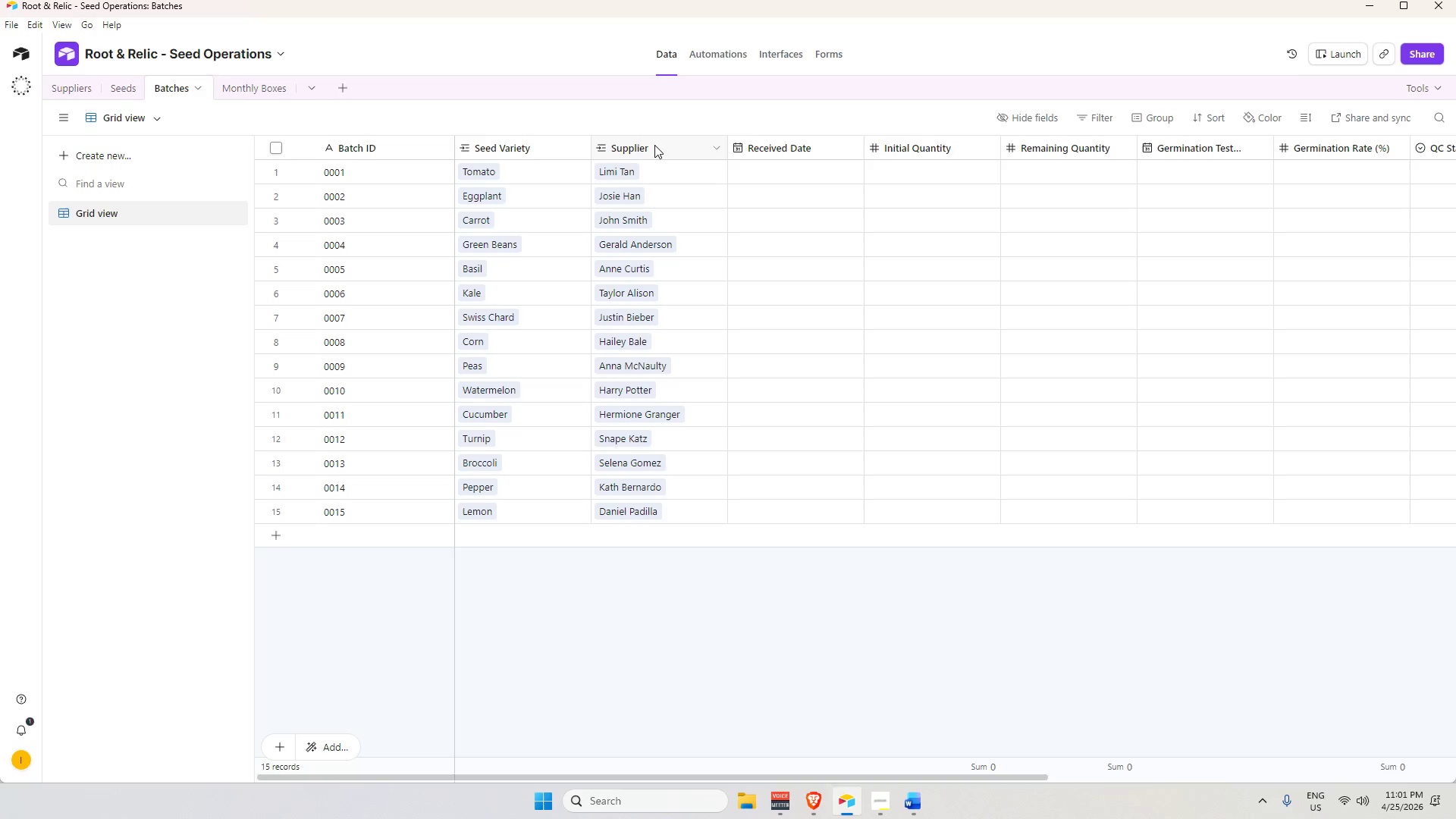 
double_click([803, 172])
 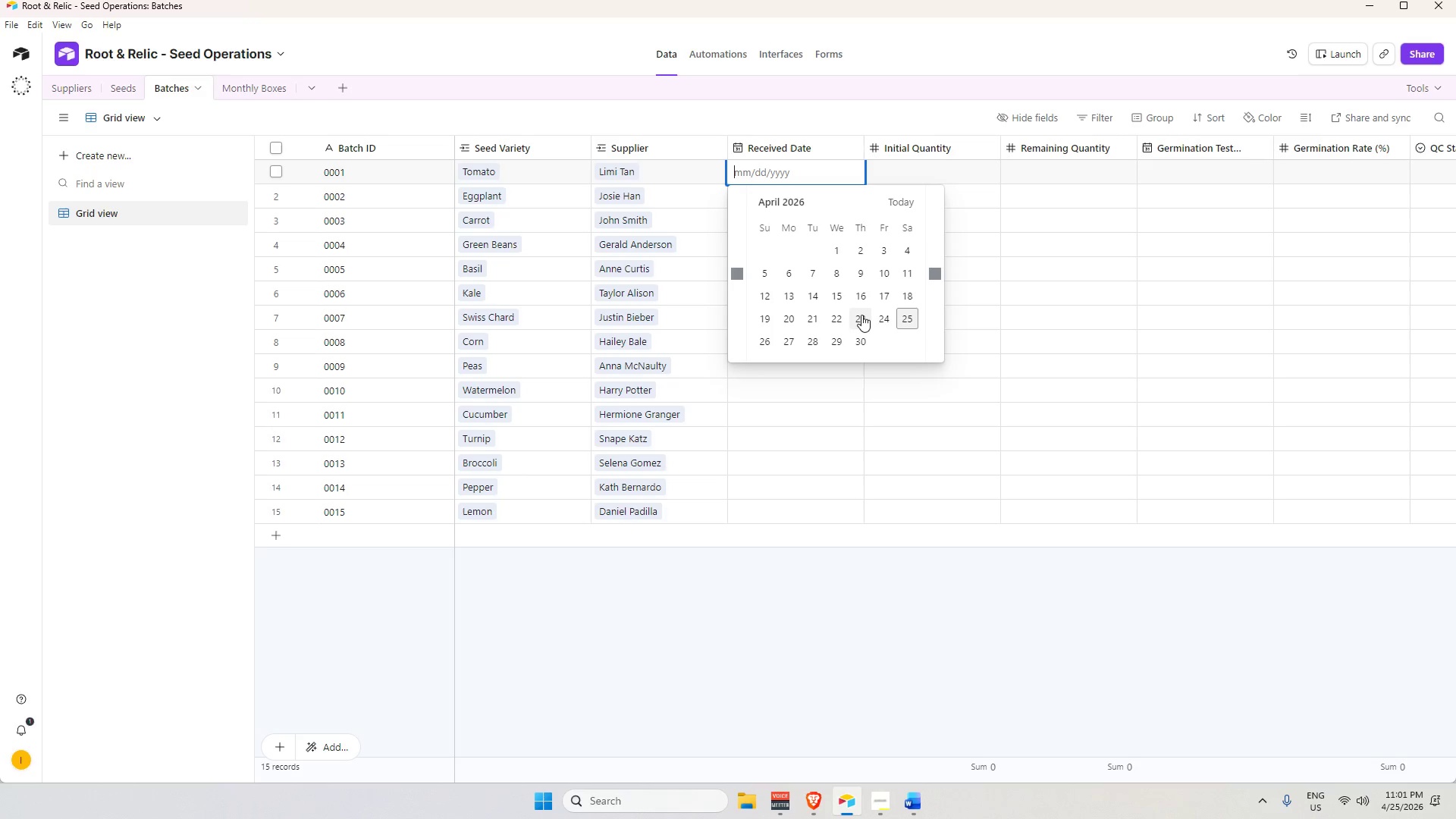 
left_click([861, 314])
 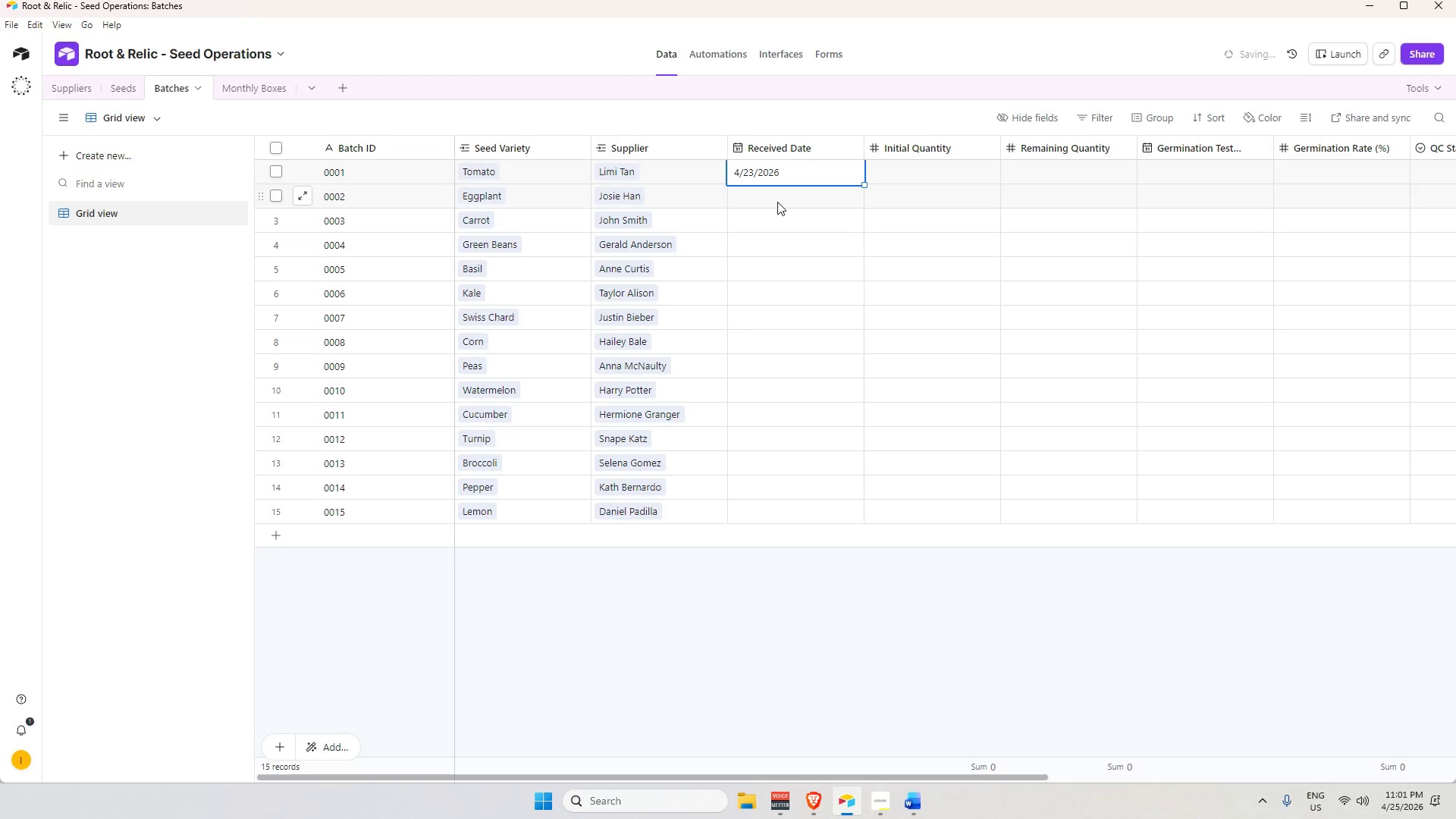 
double_click([777, 201])
 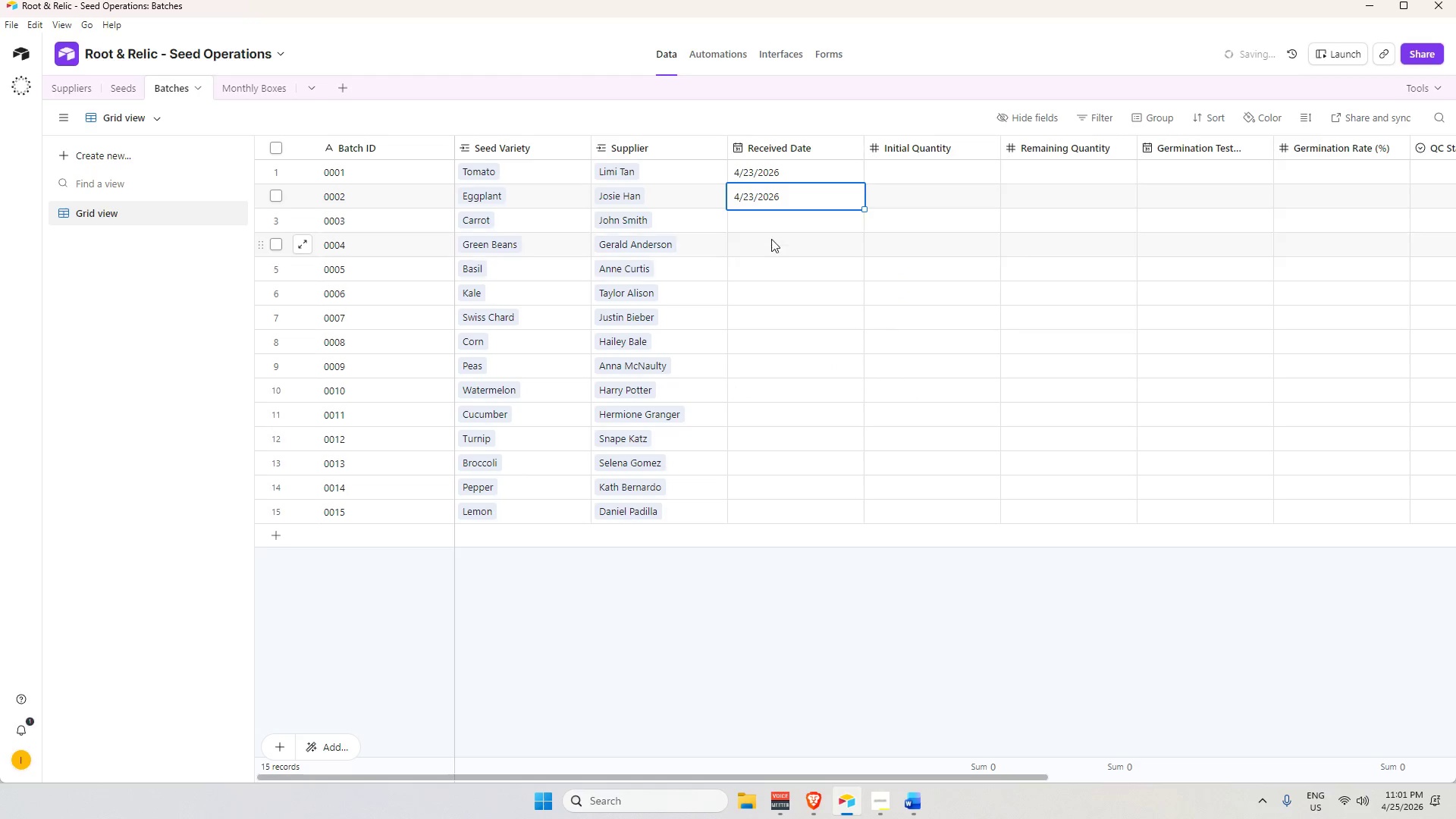 
double_click([769, 231])
 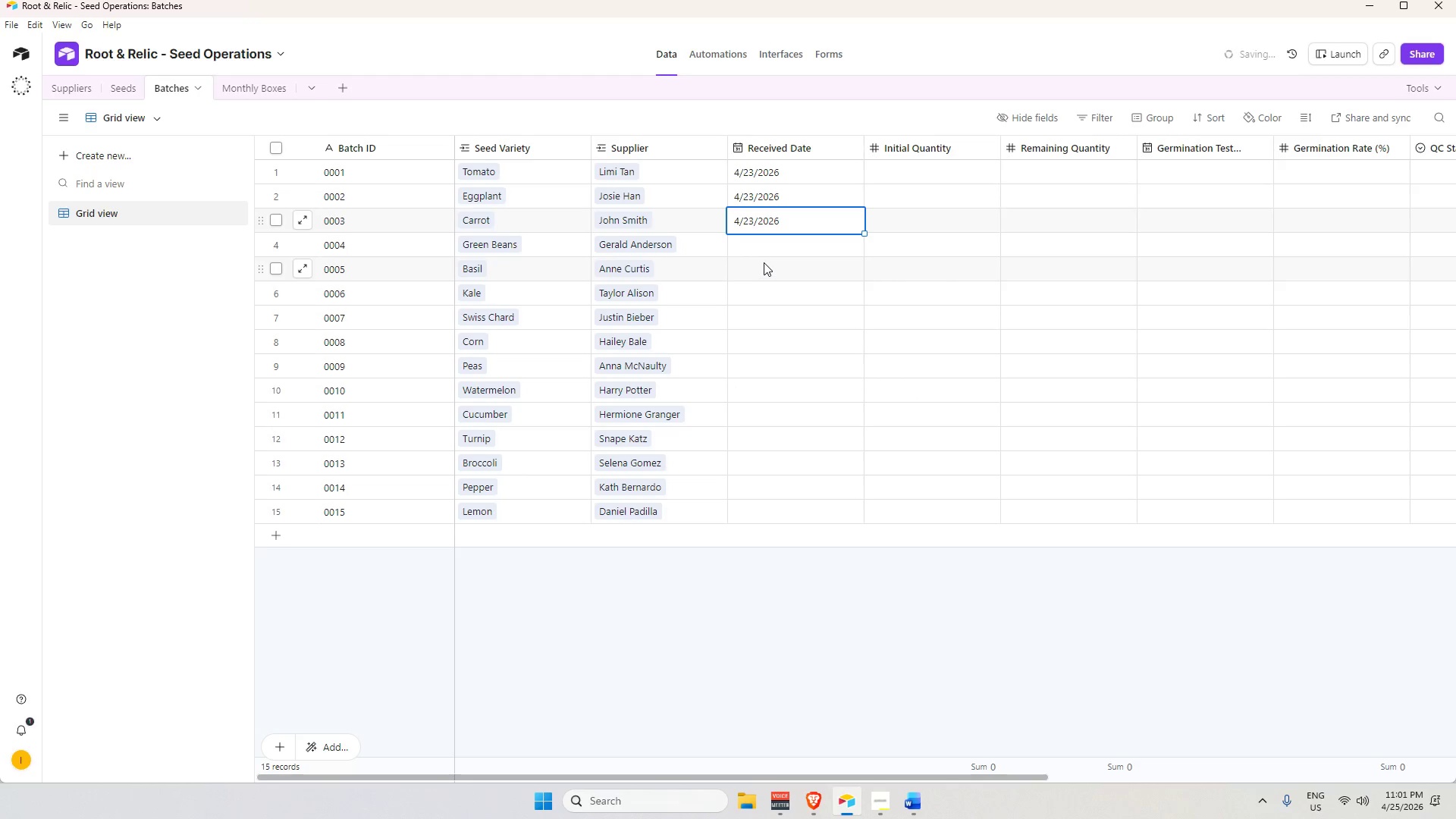 
left_click([759, 251])
 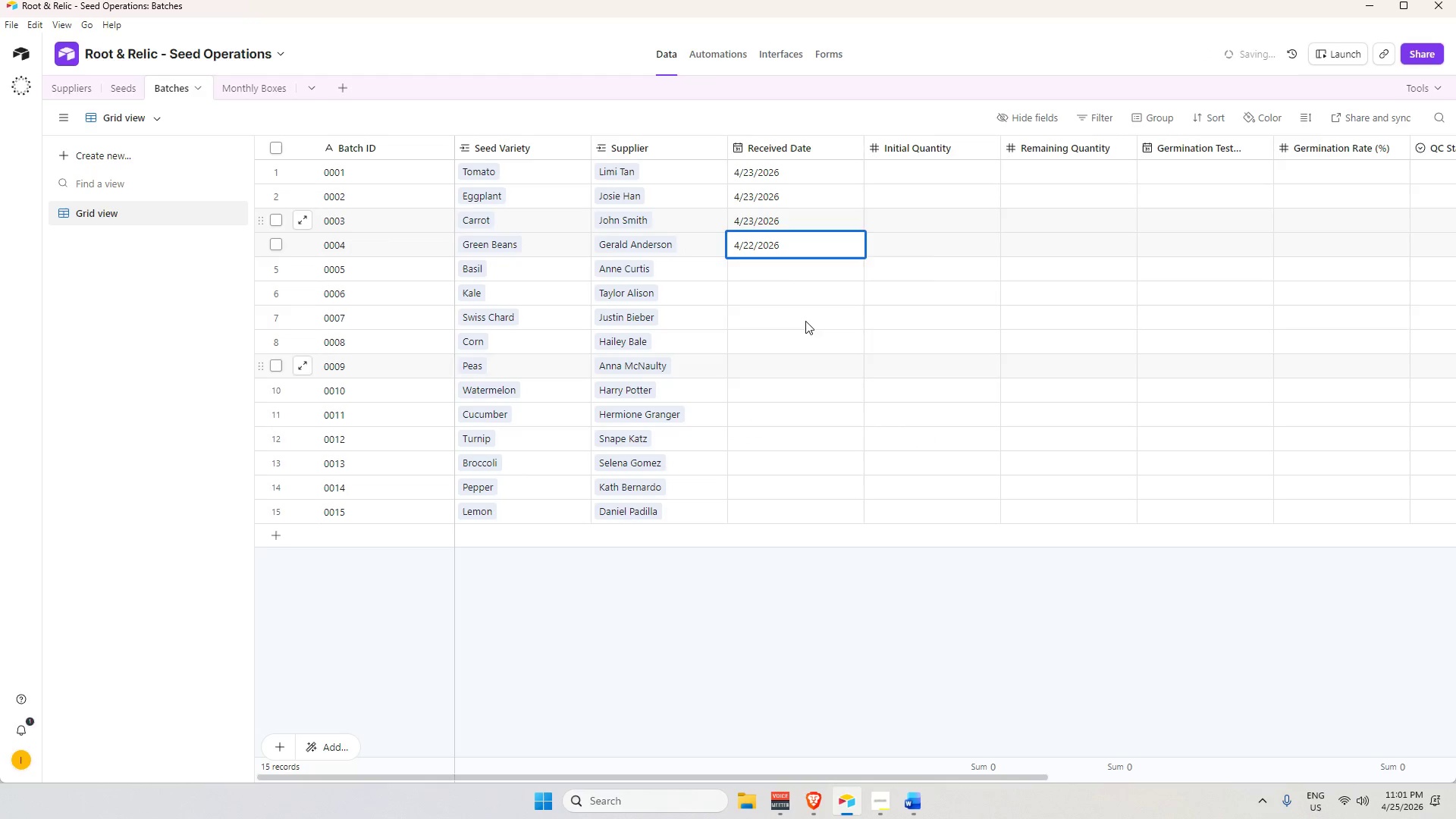 
double_click([773, 267])
 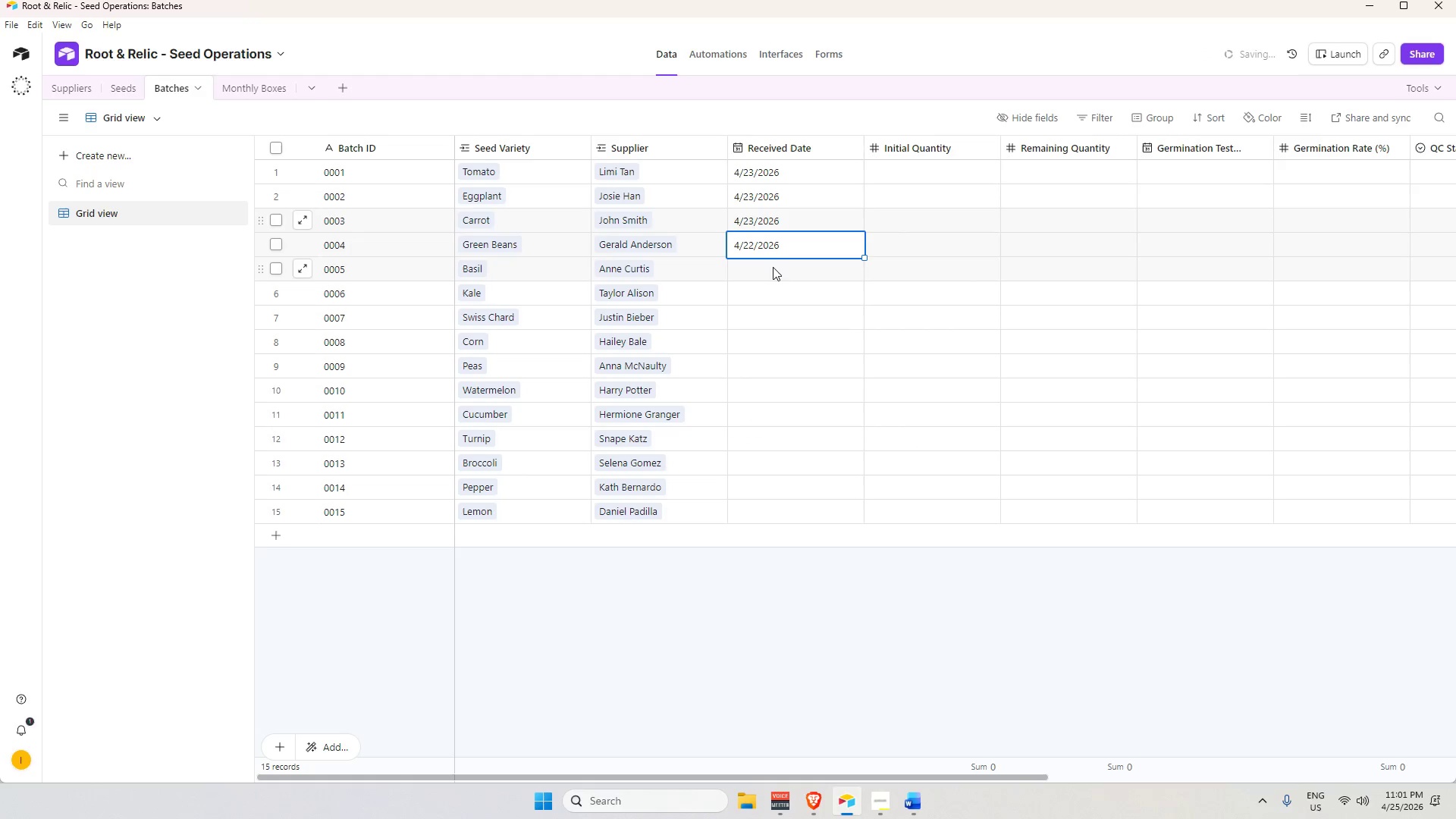 
triple_click([773, 267])
 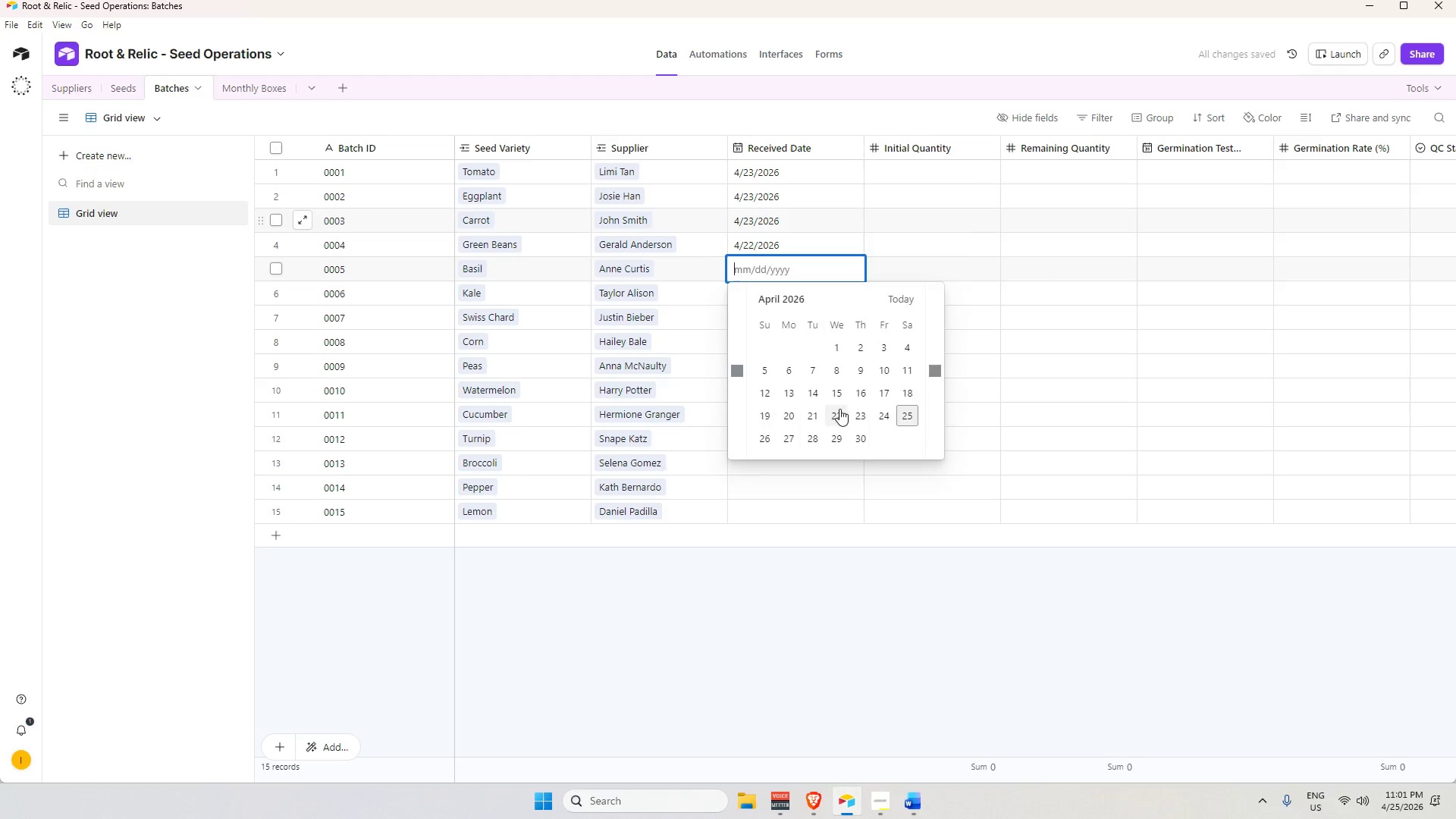 
triple_click([780, 293])
 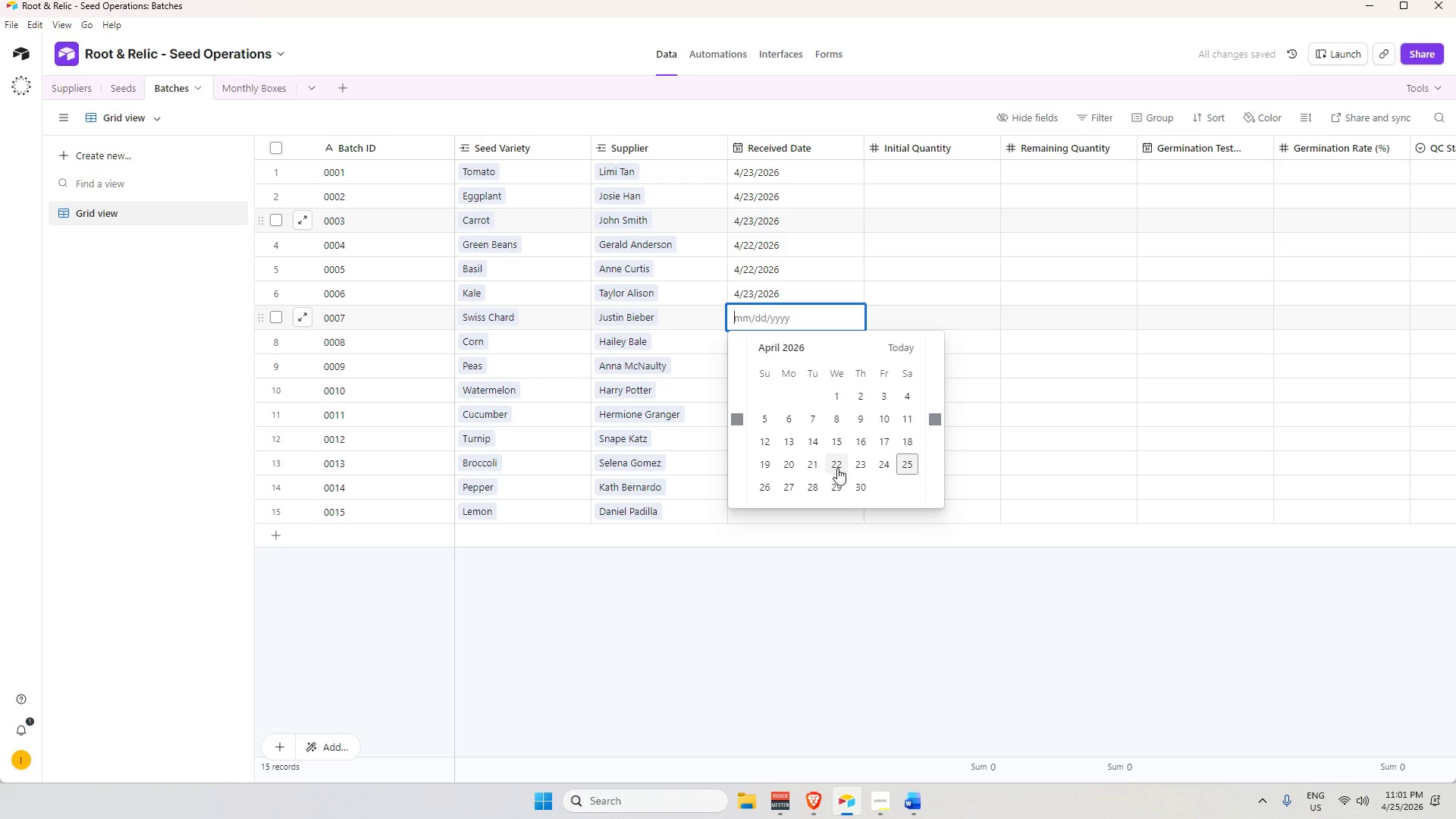 
triple_click([790, 353])
 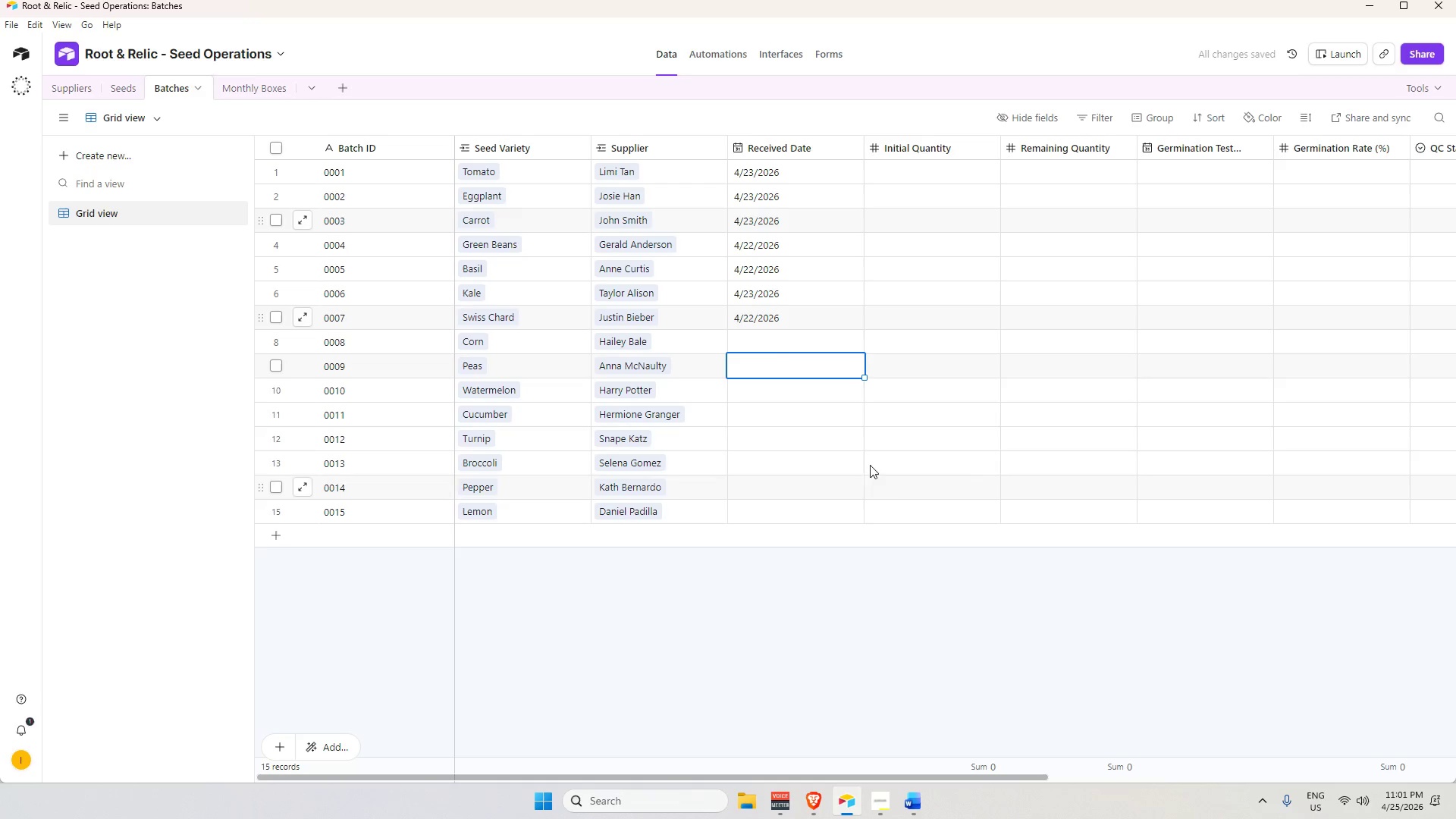 
left_click([784, 359])
 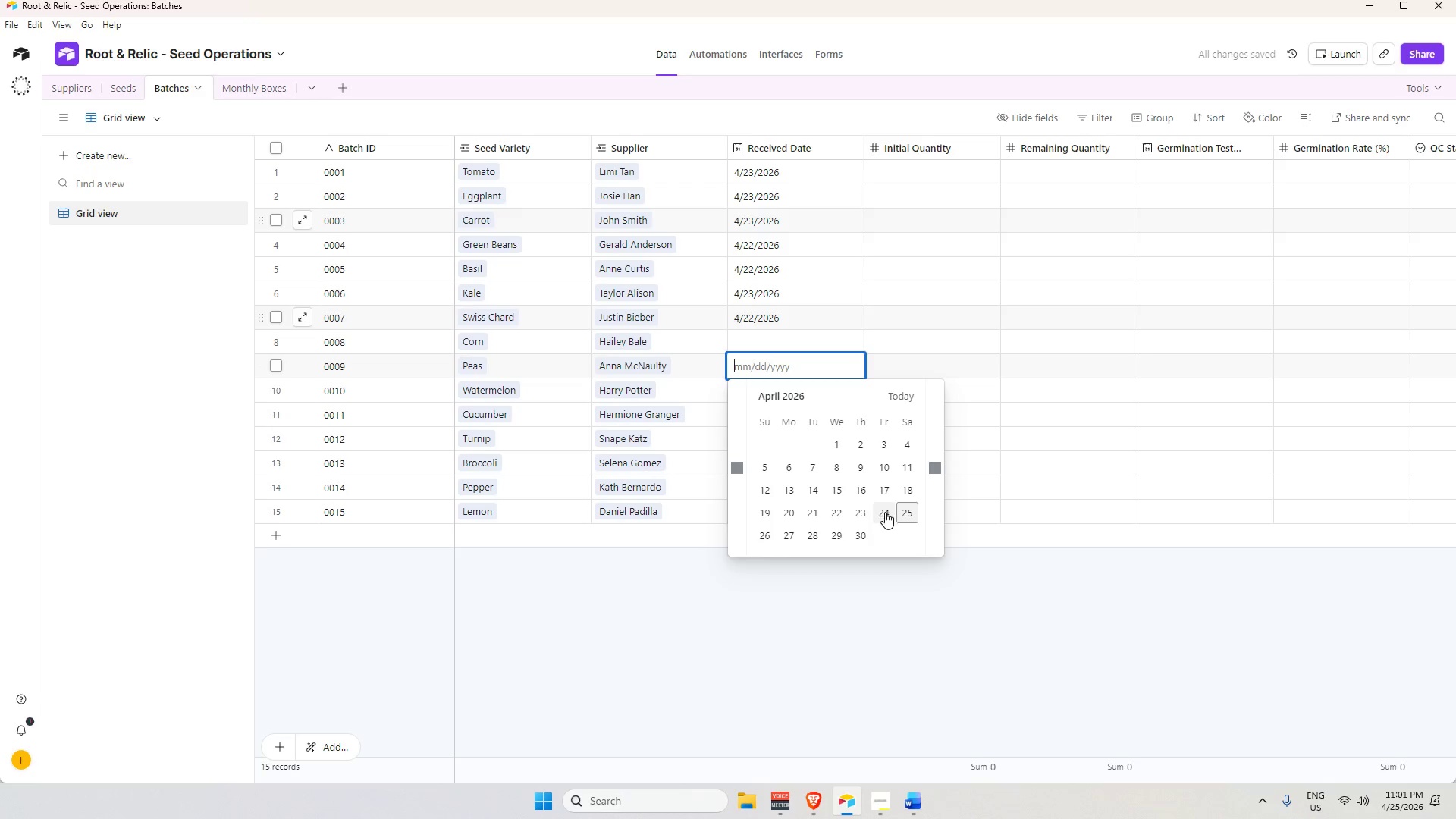 
left_click([871, 509])
 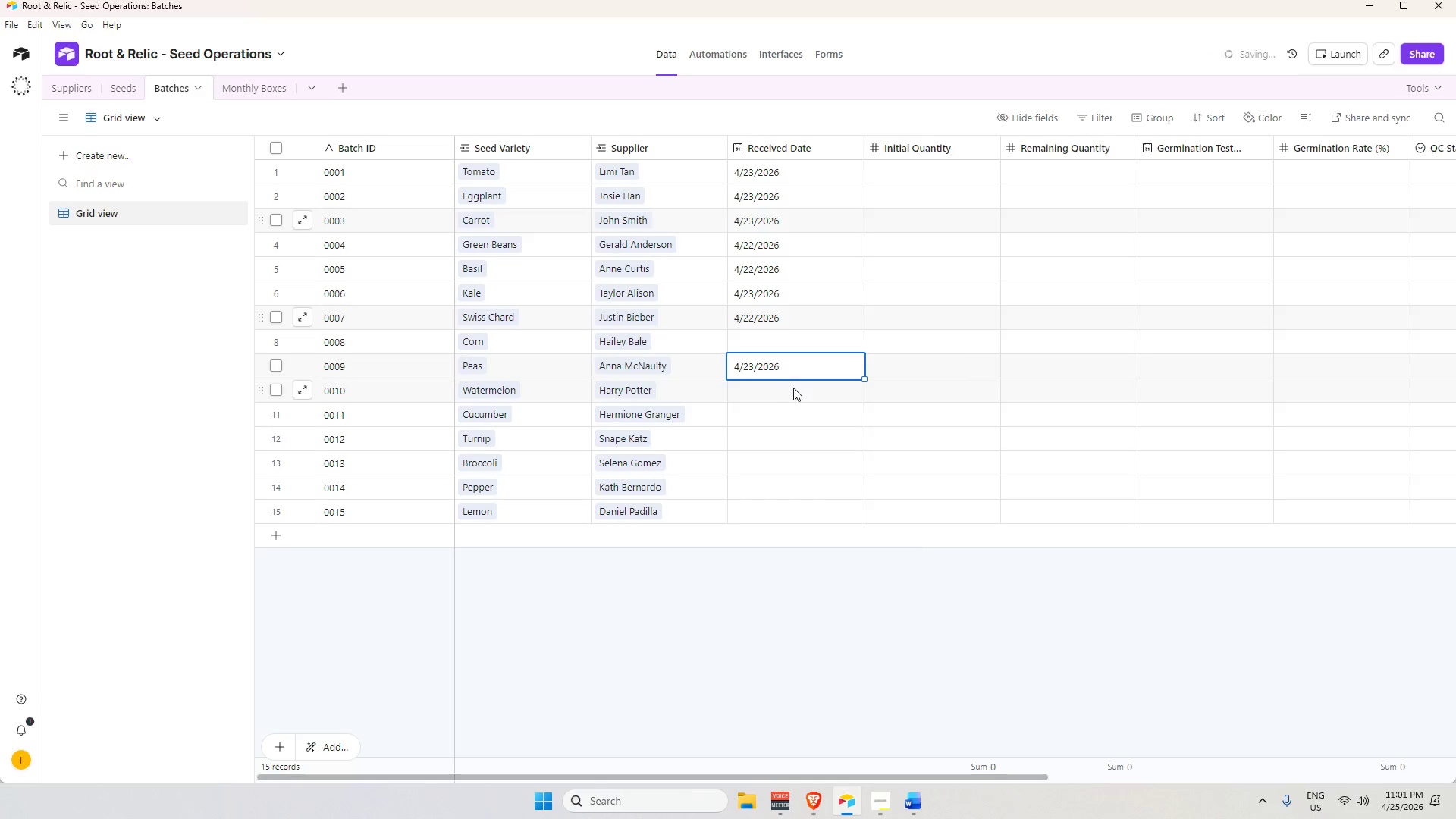 
double_click([793, 388])
 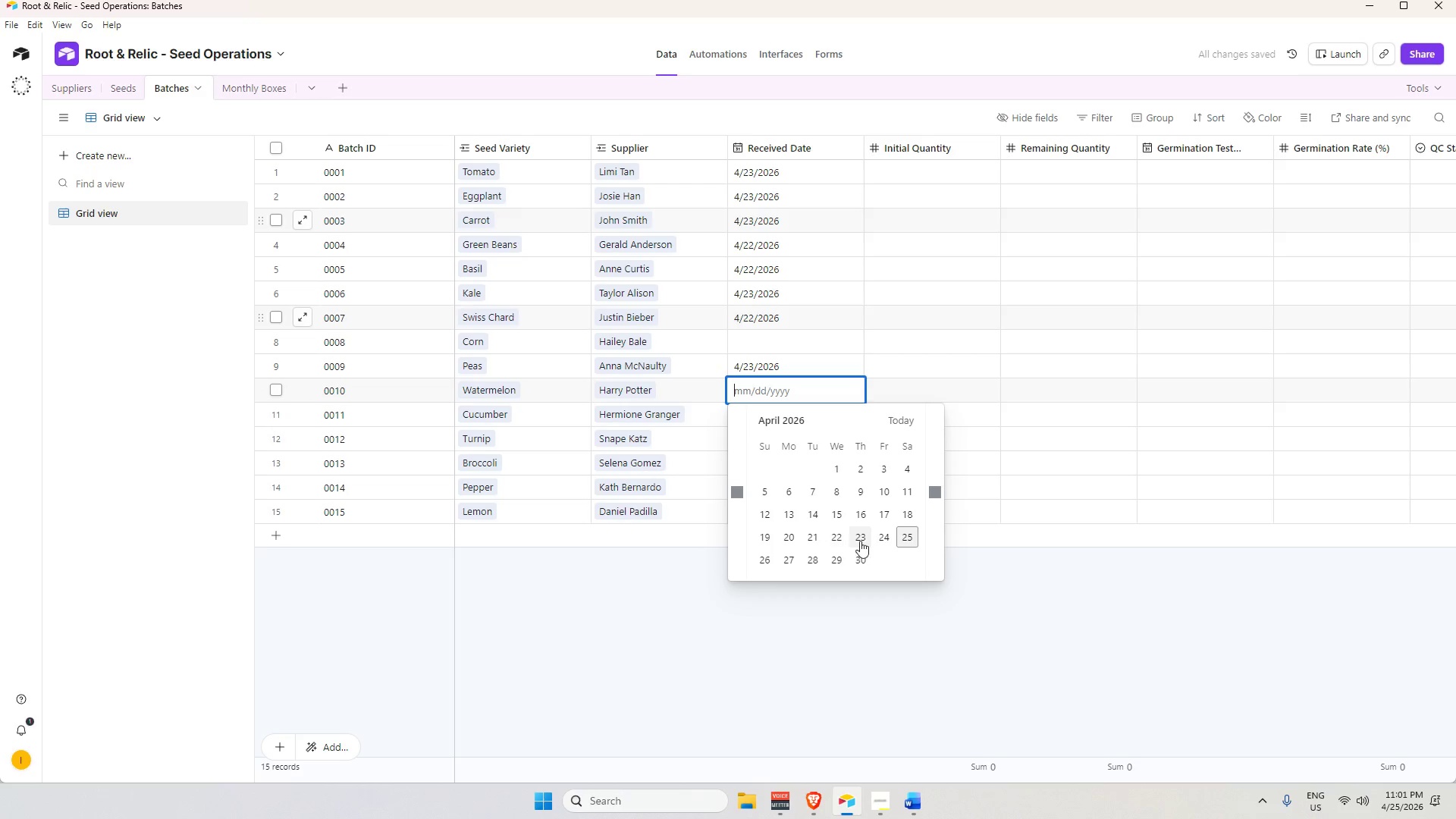 
left_click([855, 536])
 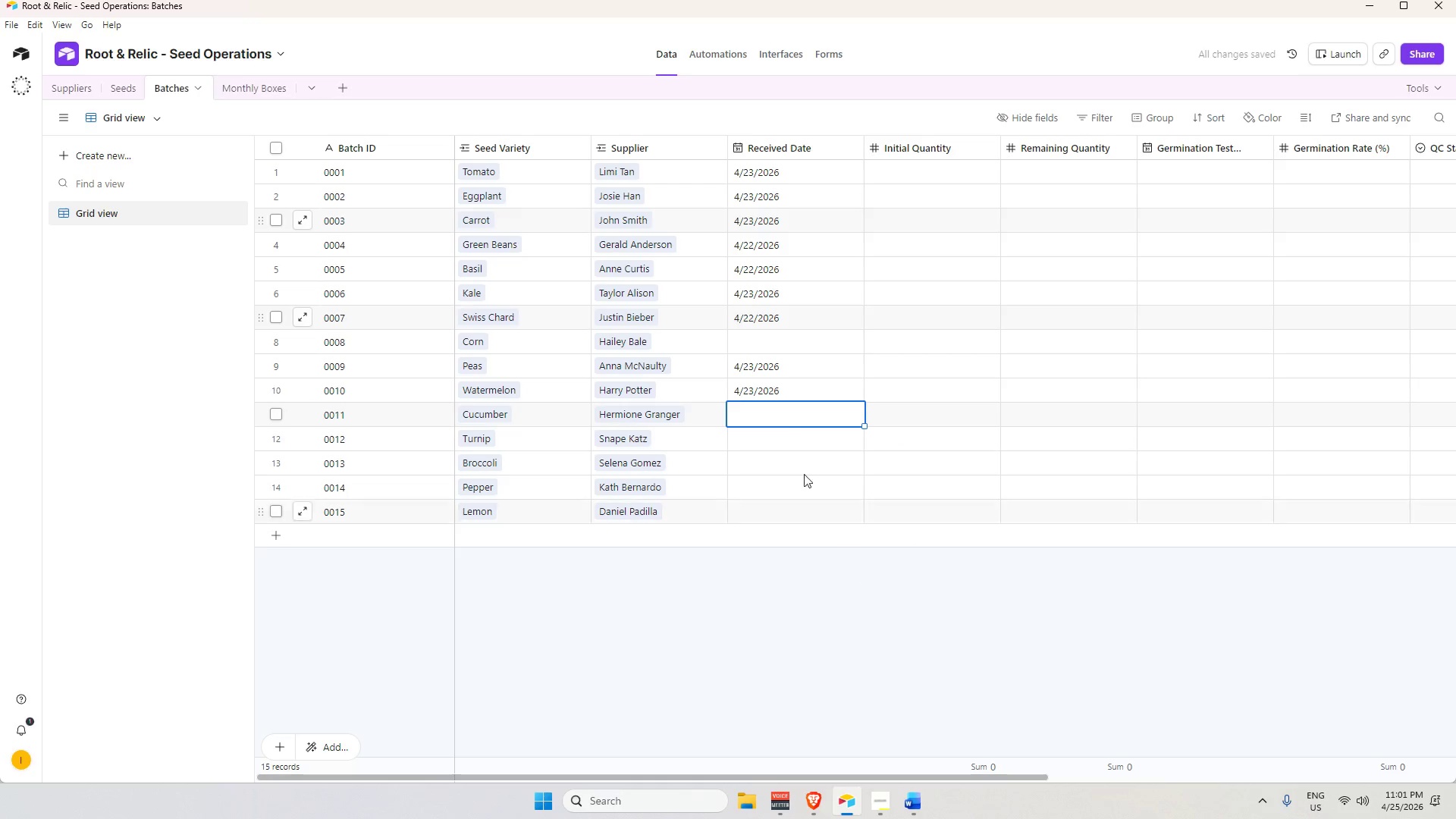 
double_click([782, 413])
 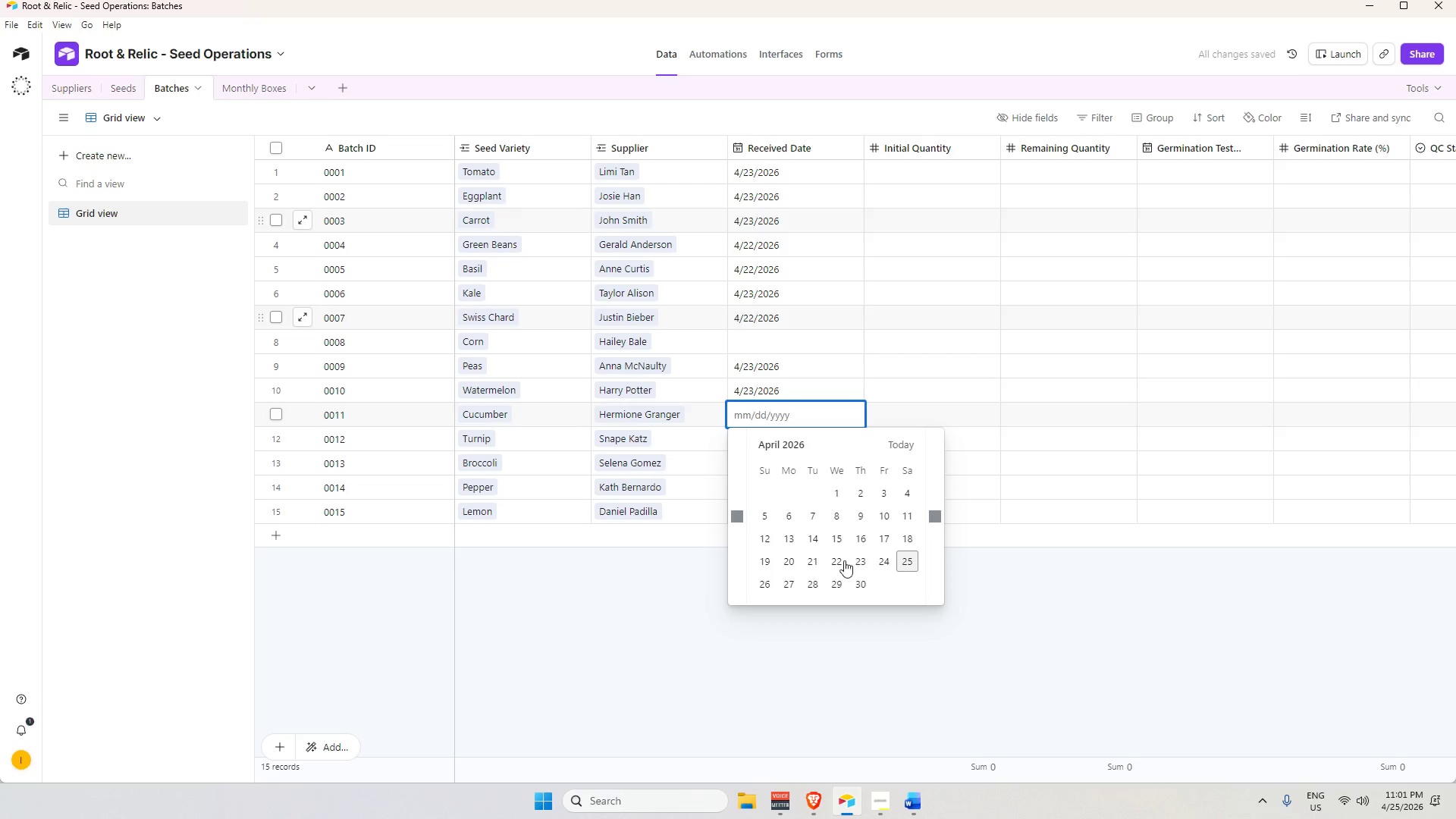 
left_click([839, 560])
 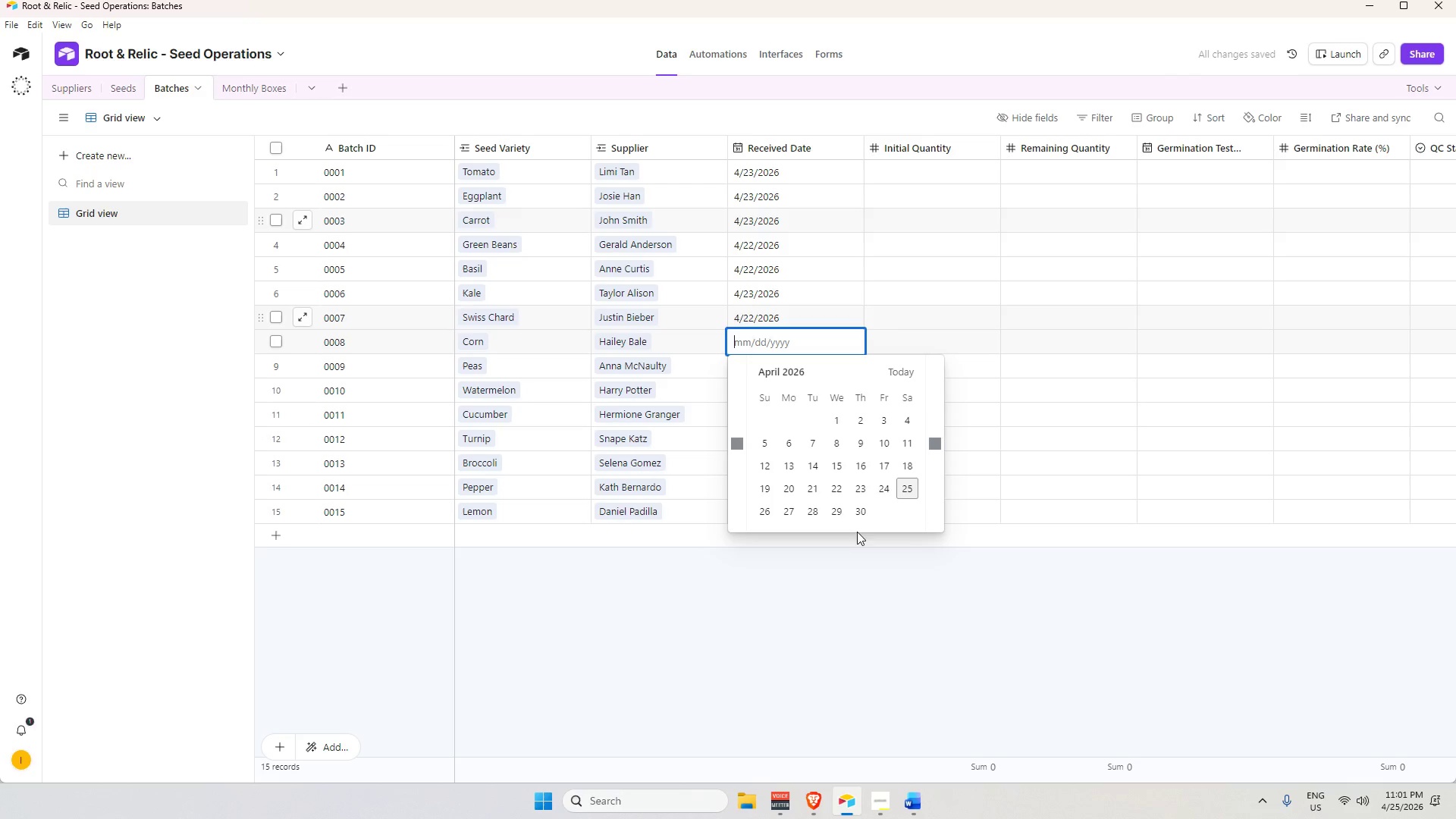 
left_click([861, 494])
 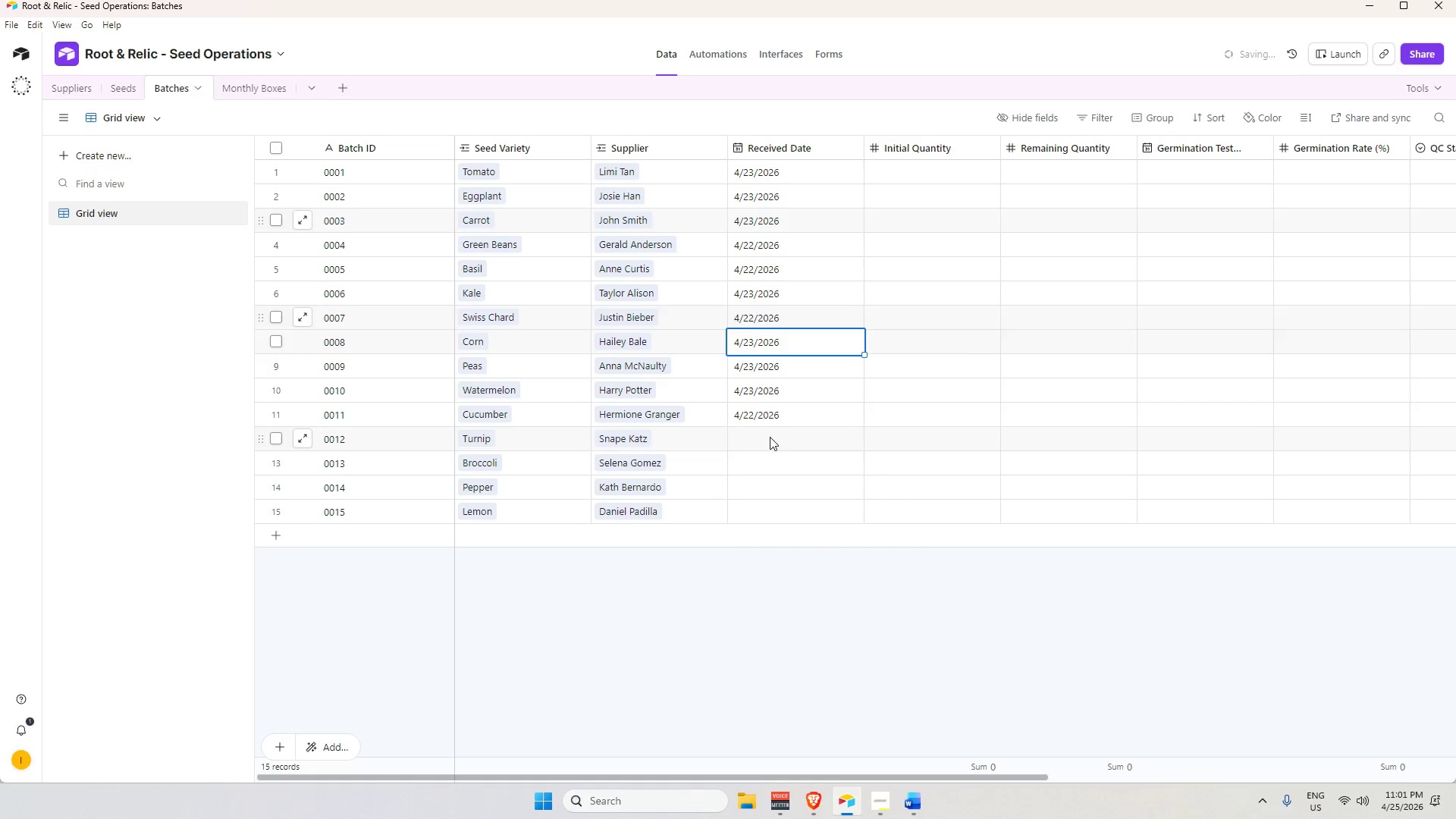 
double_click([770, 437])
 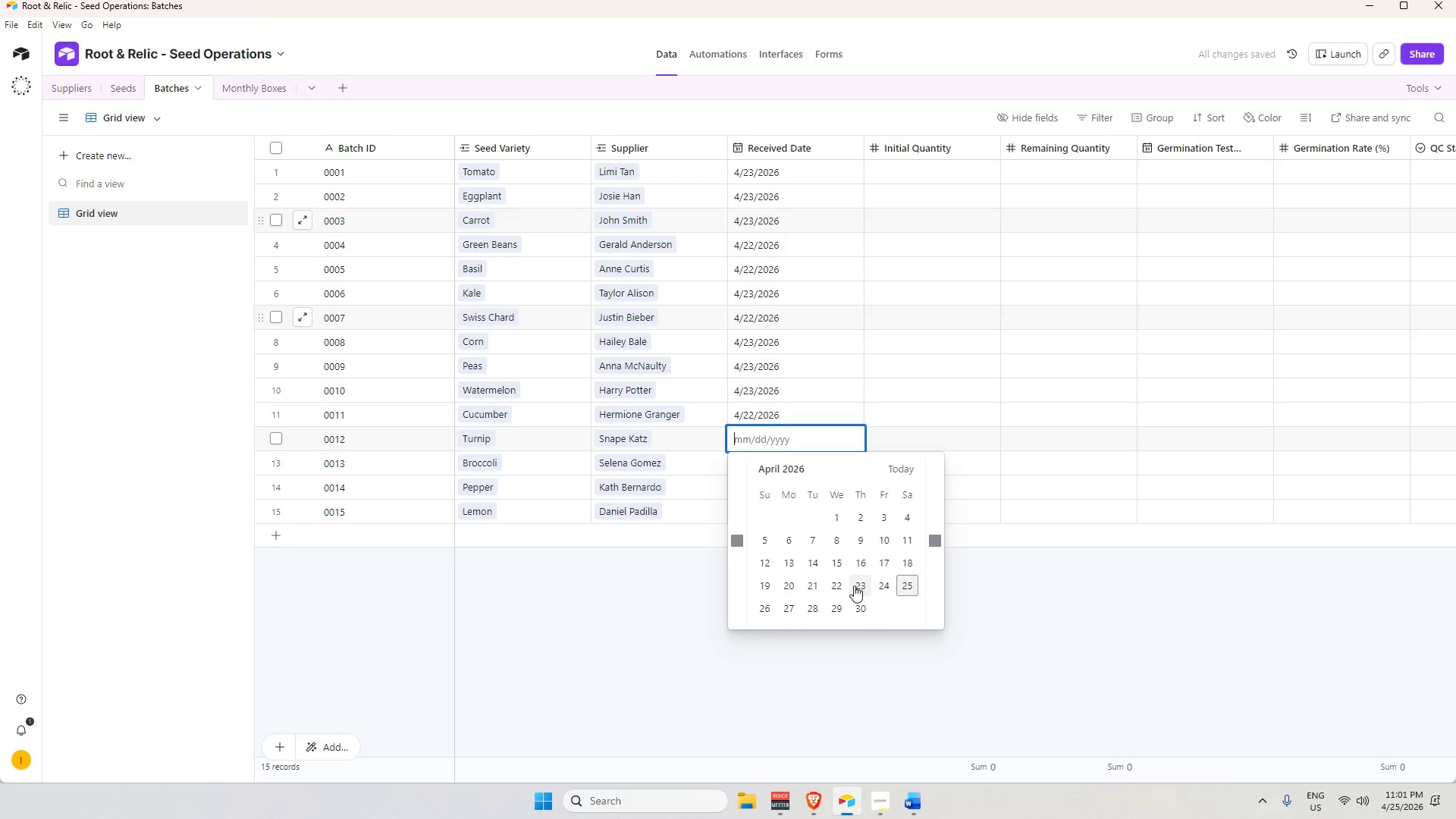 
left_click([841, 592])
 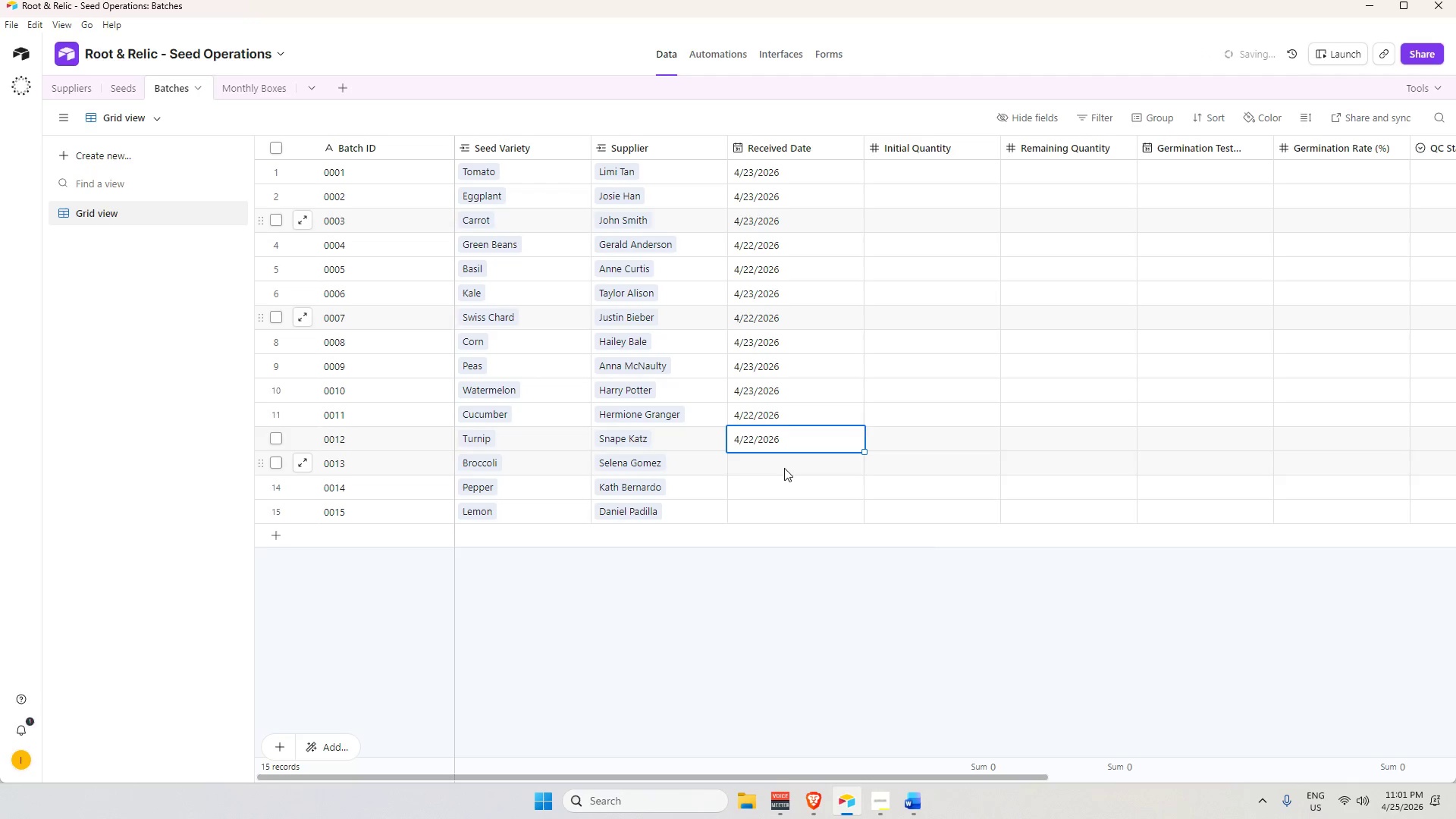 
double_click([784, 468])
 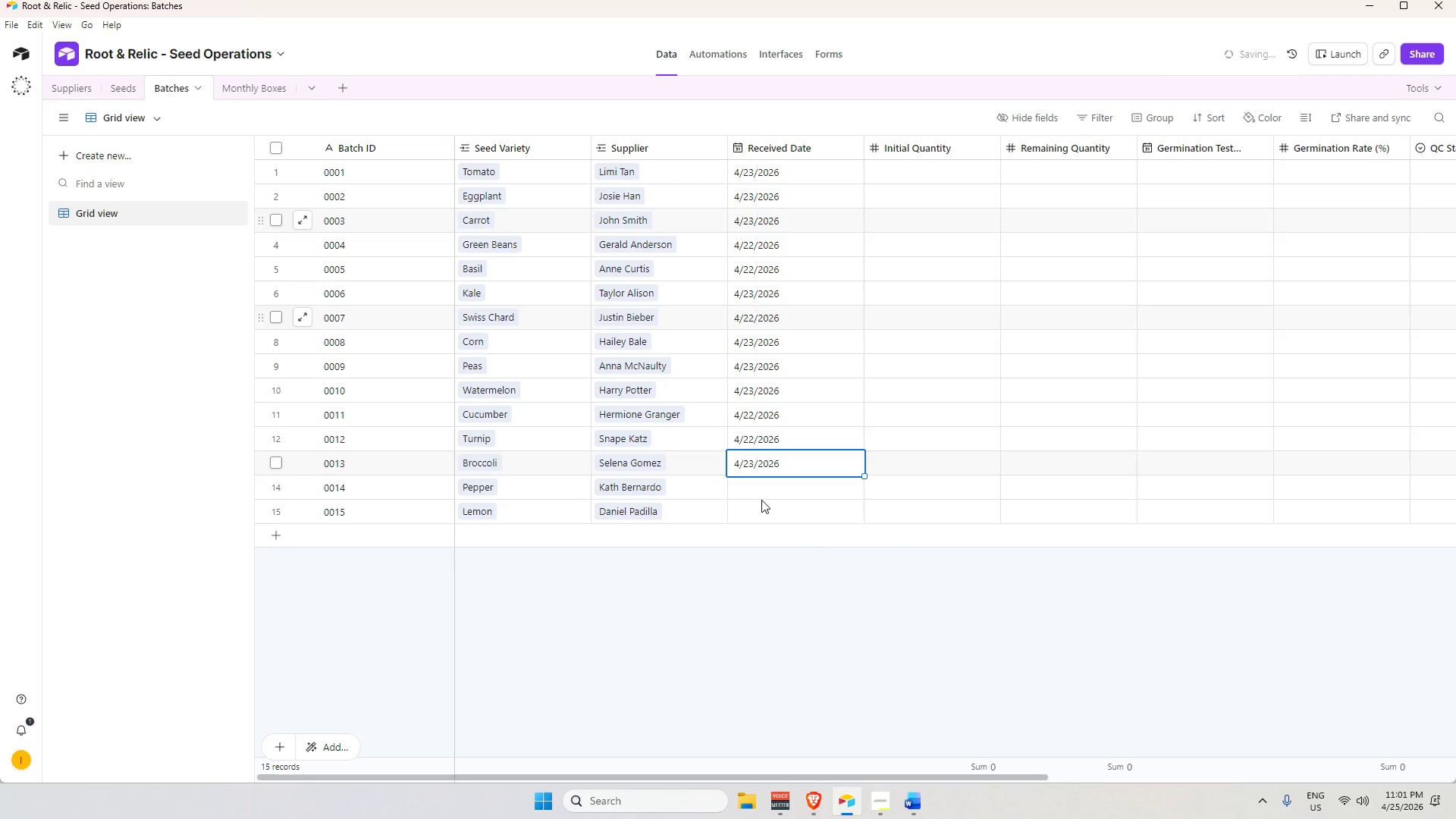 
double_click([760, 482])
 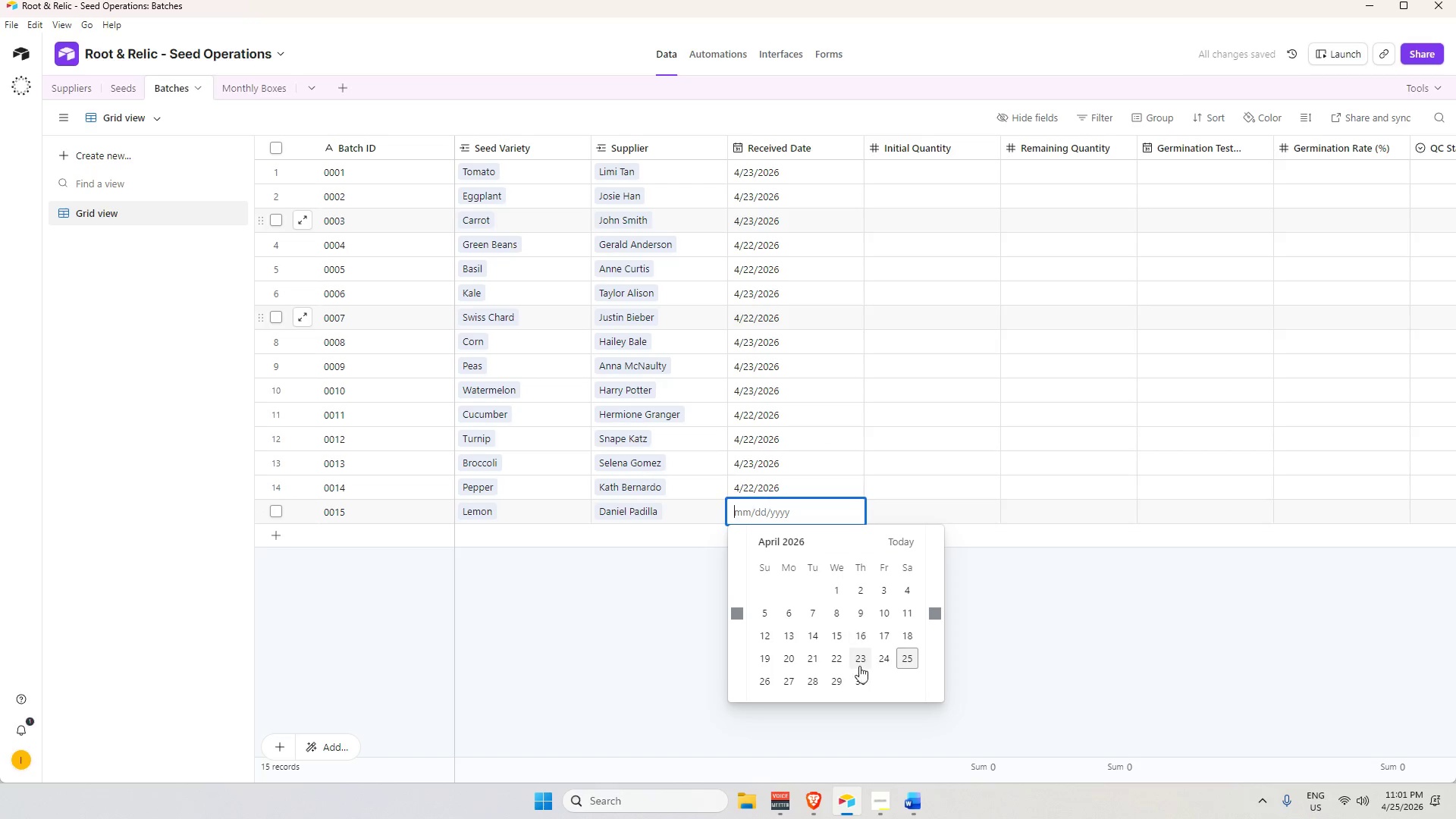 
left_click([860, 663])
 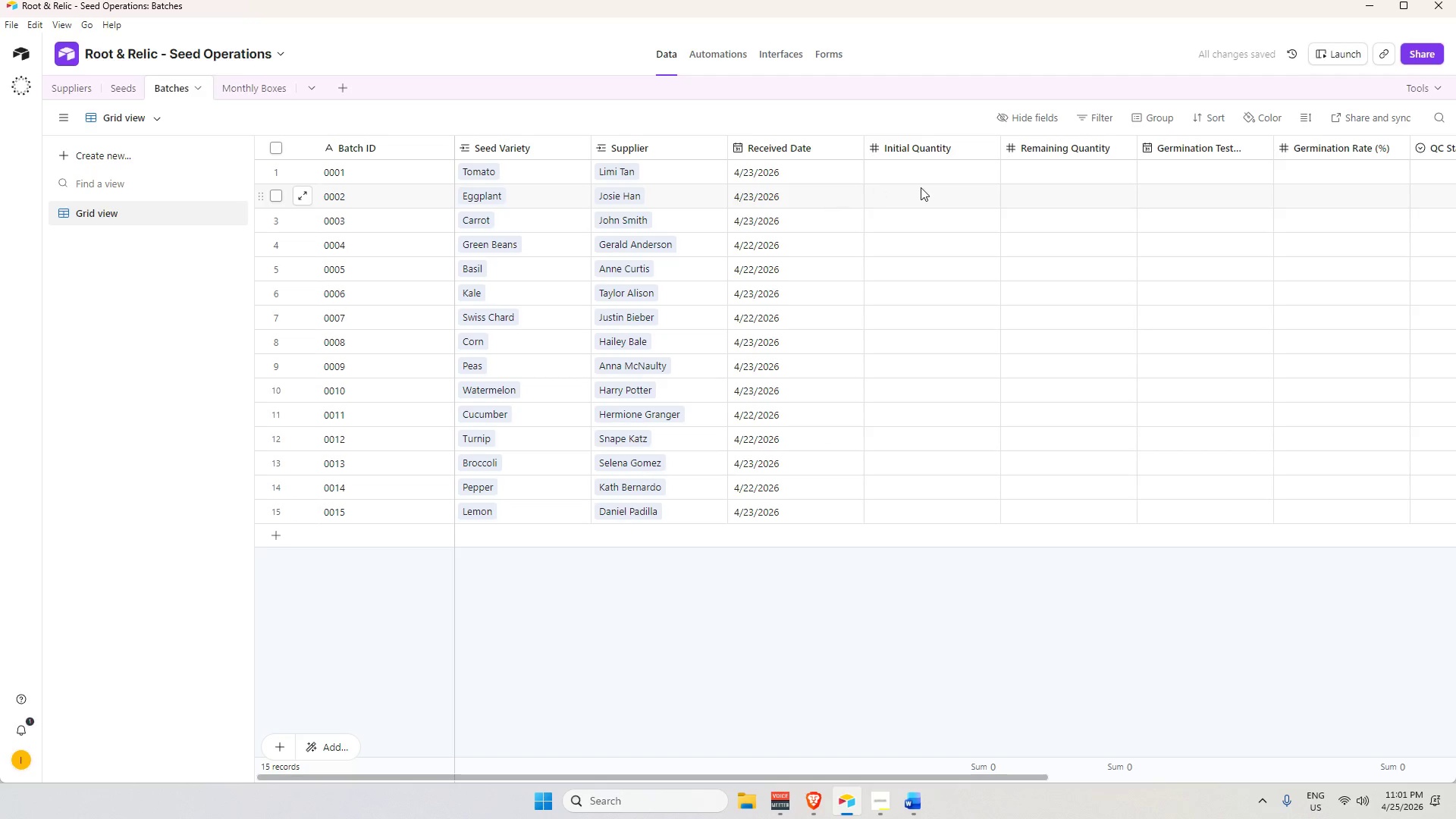 
left_click([924, 169])
 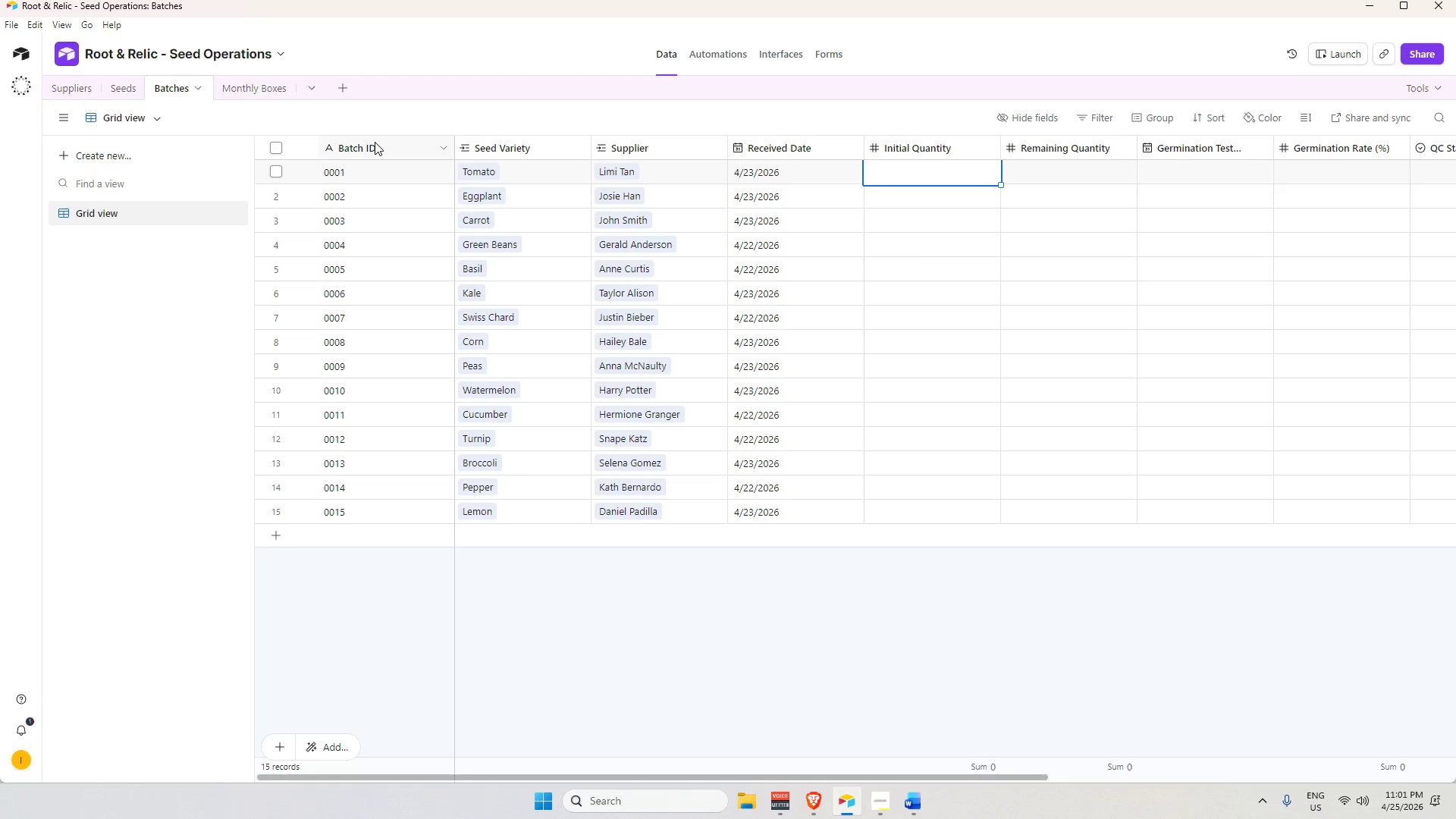 
wait(22.97)
 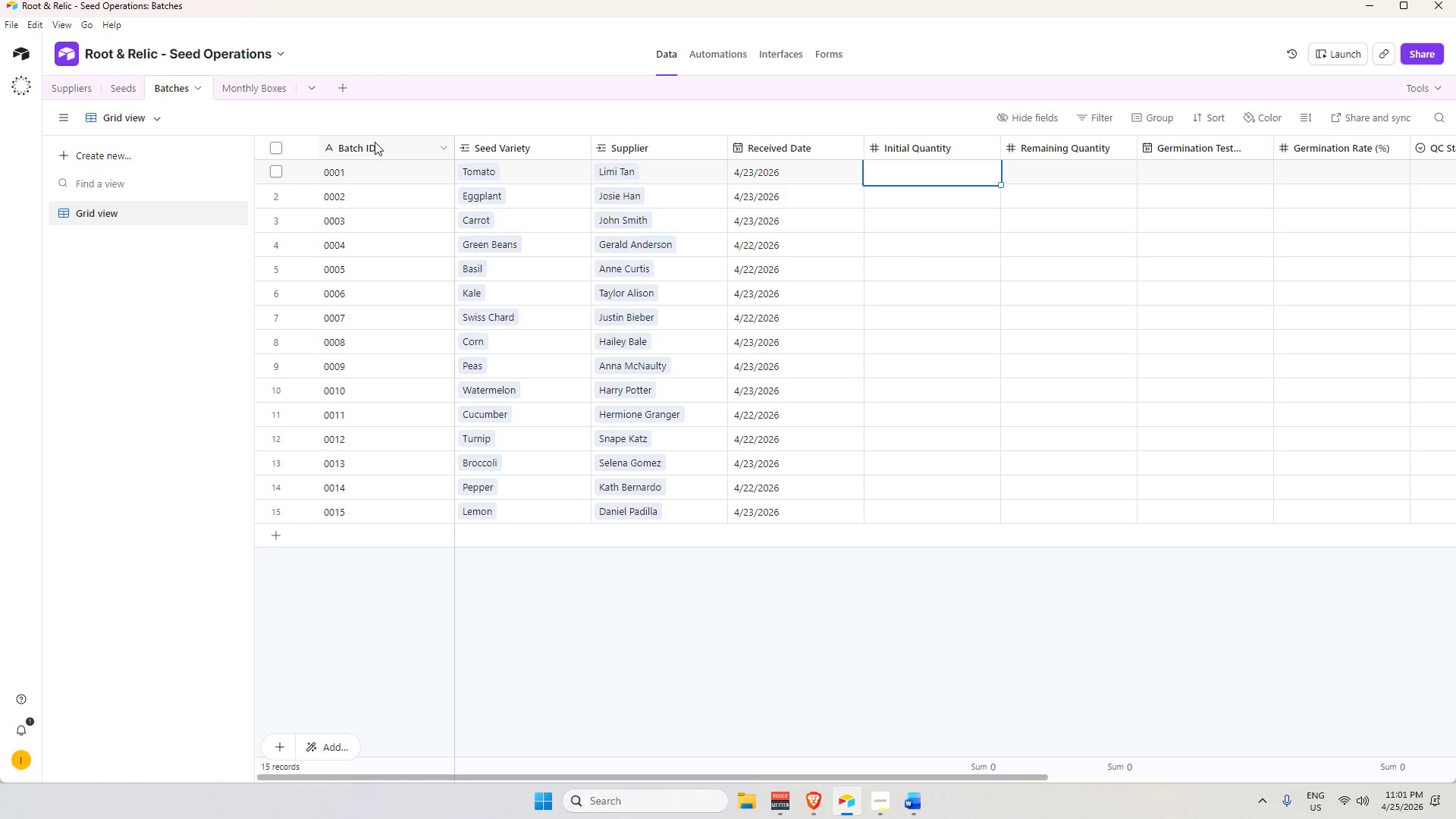 
left_click([959, 172])
 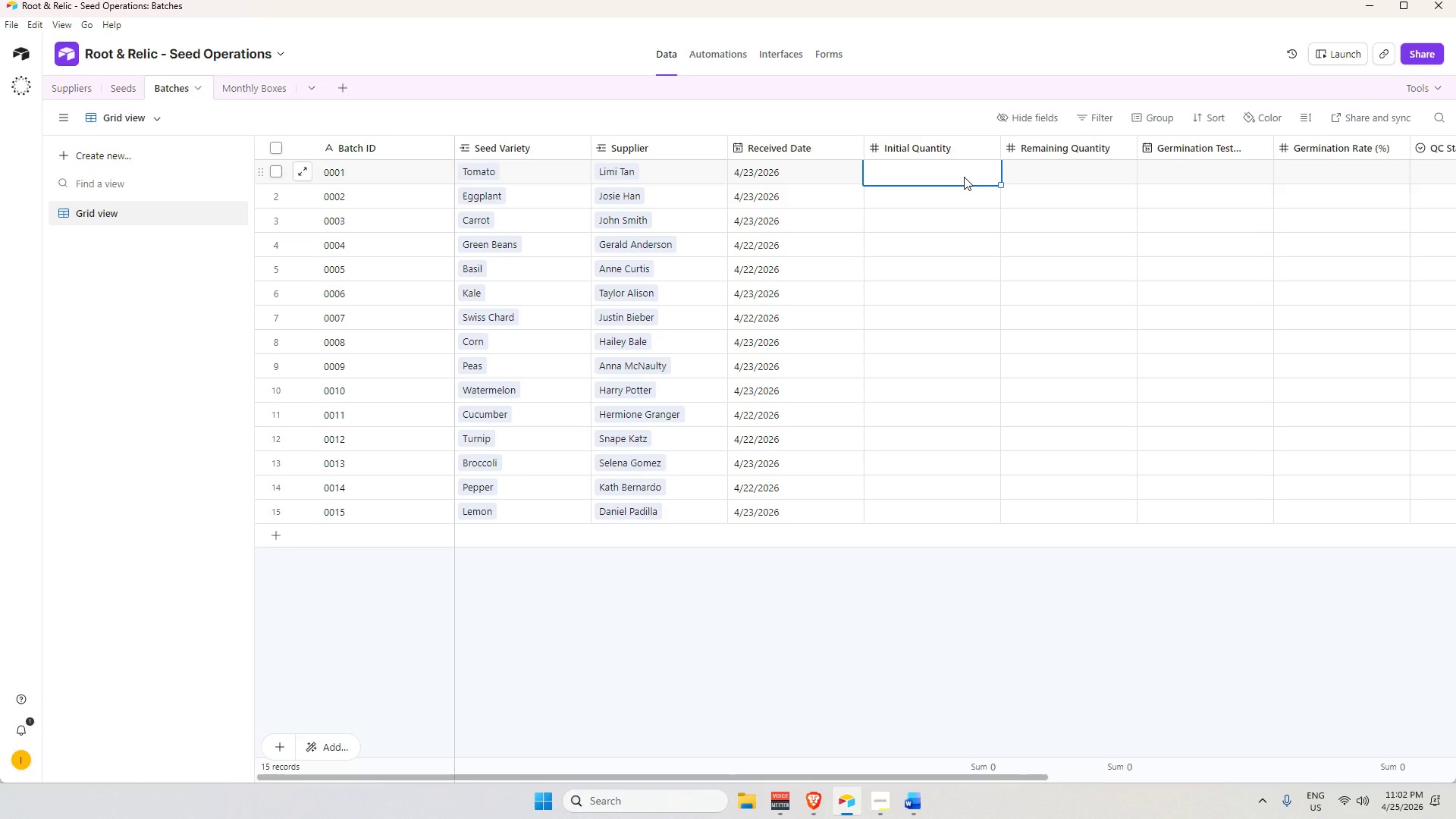 
wait(6.02)
 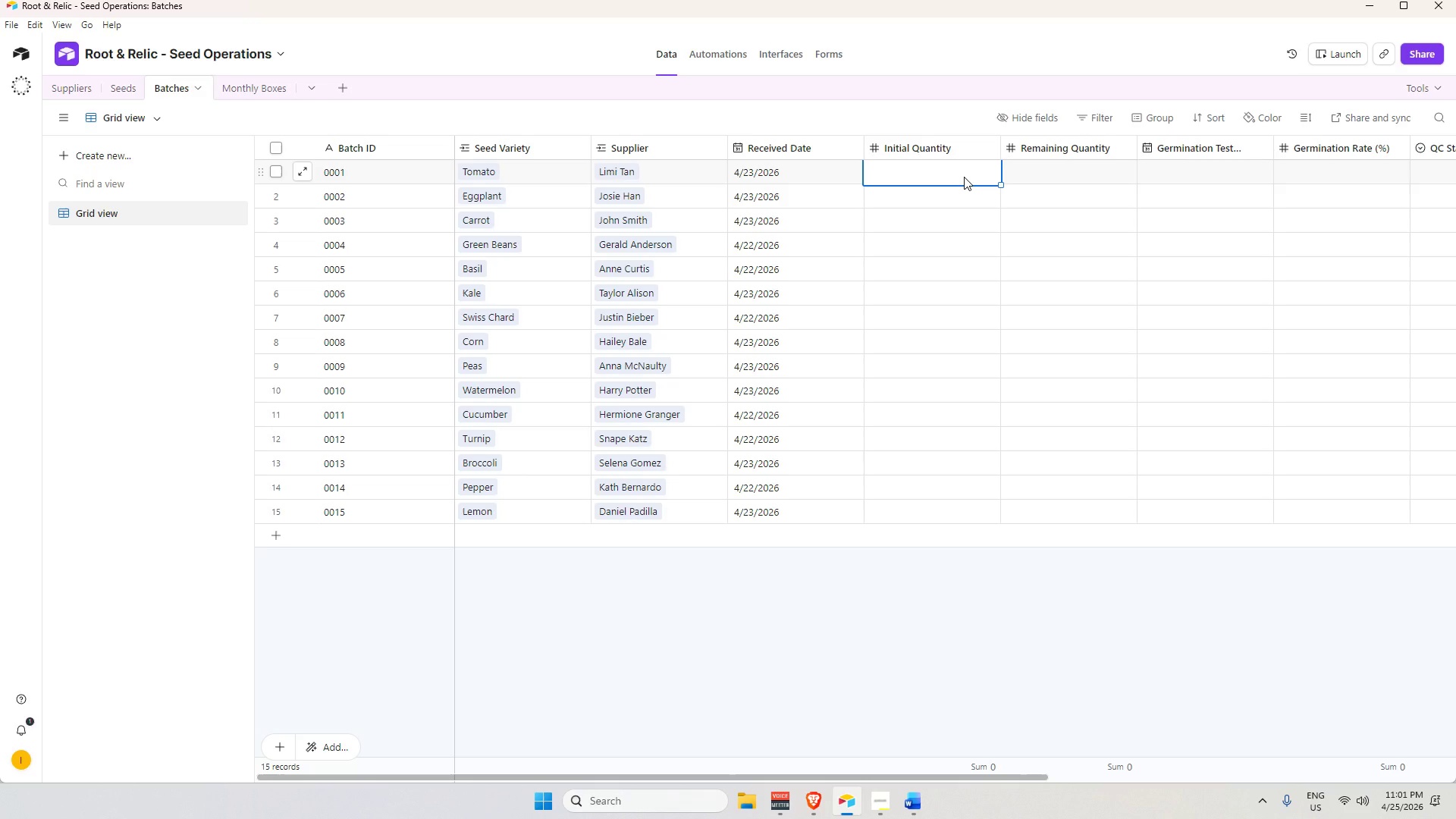 
key(Numpad5)
 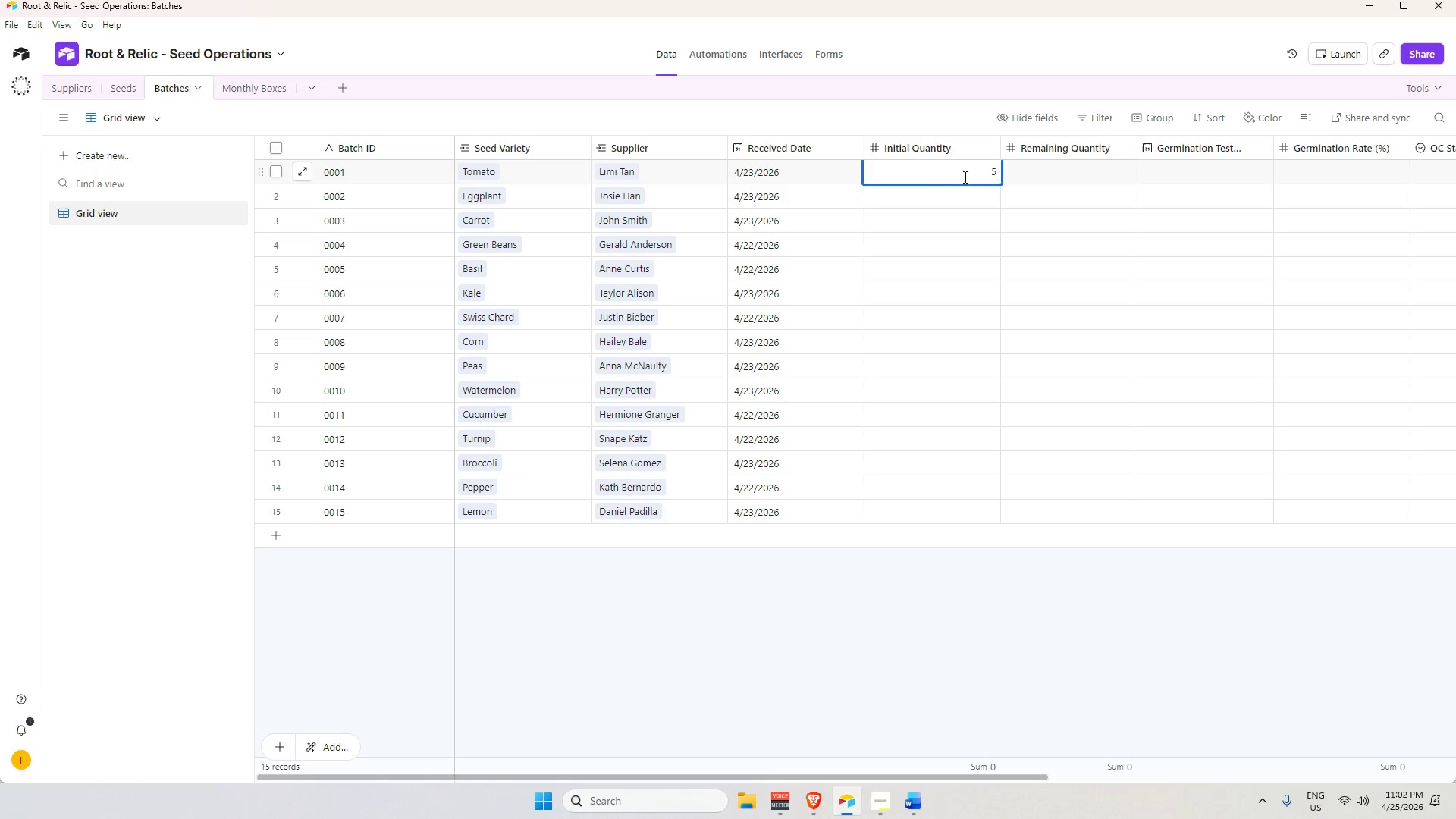 
key(Numpad0)
 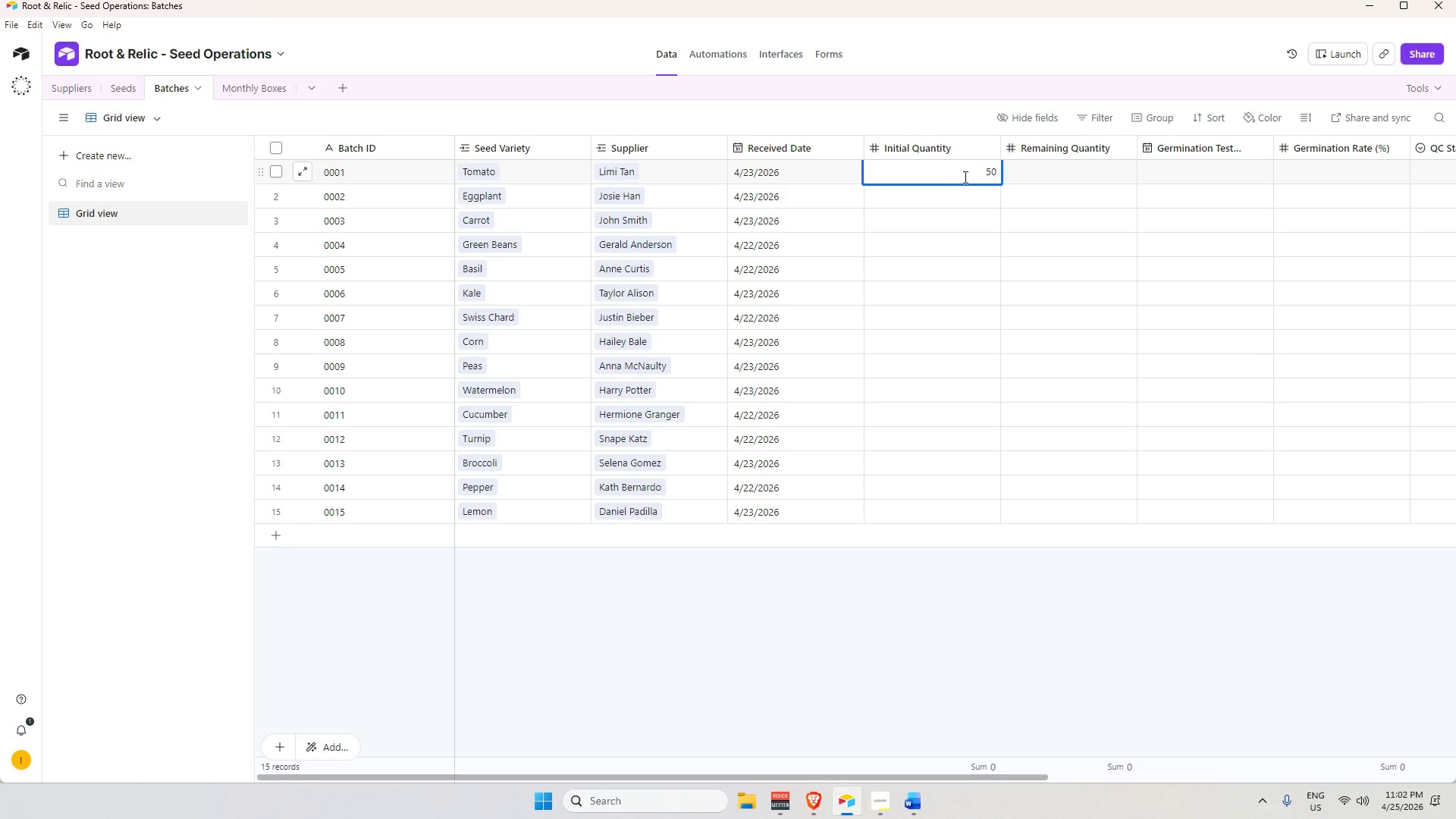 
key(Enter)
 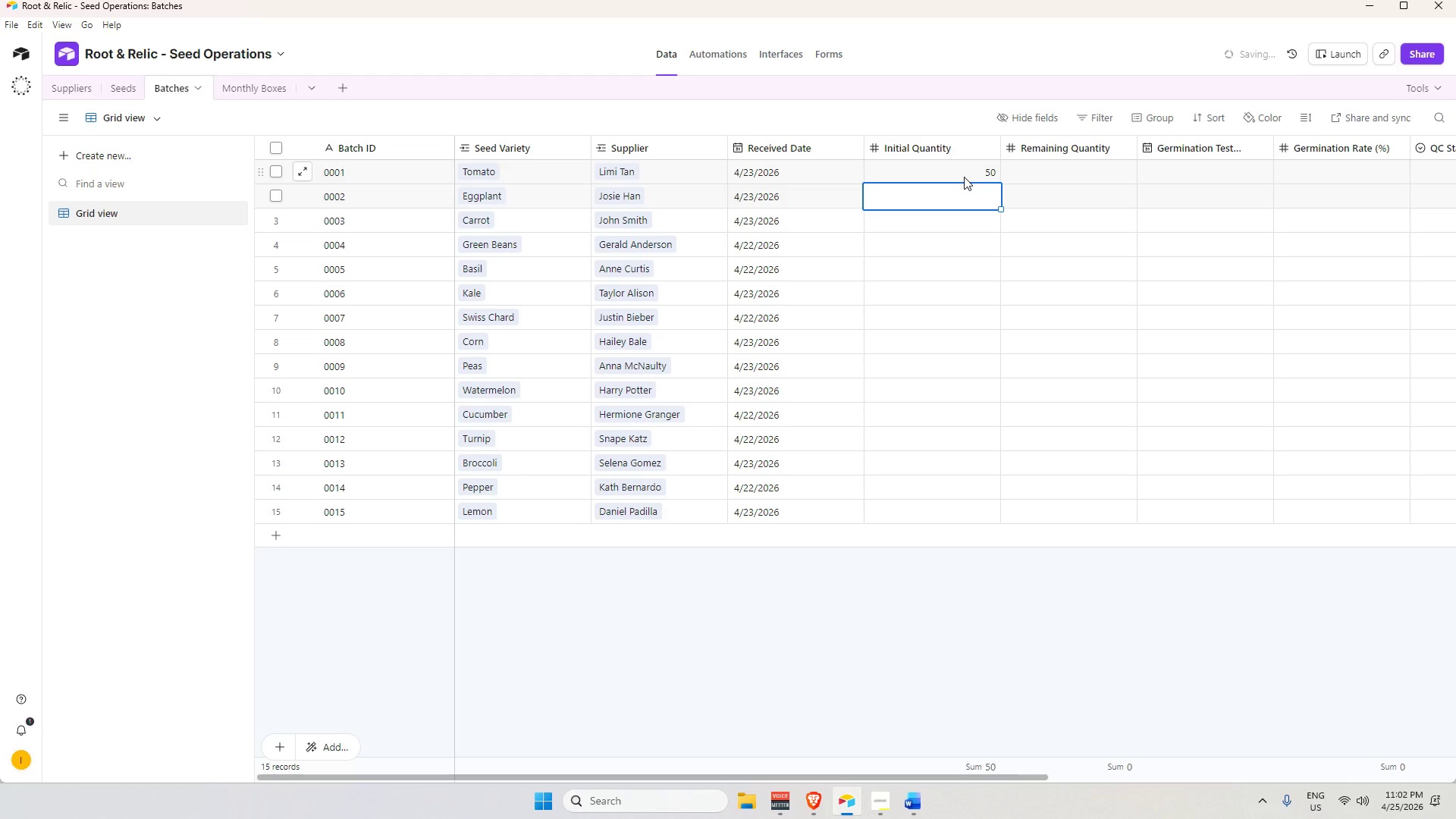 
key(Numpad5)
 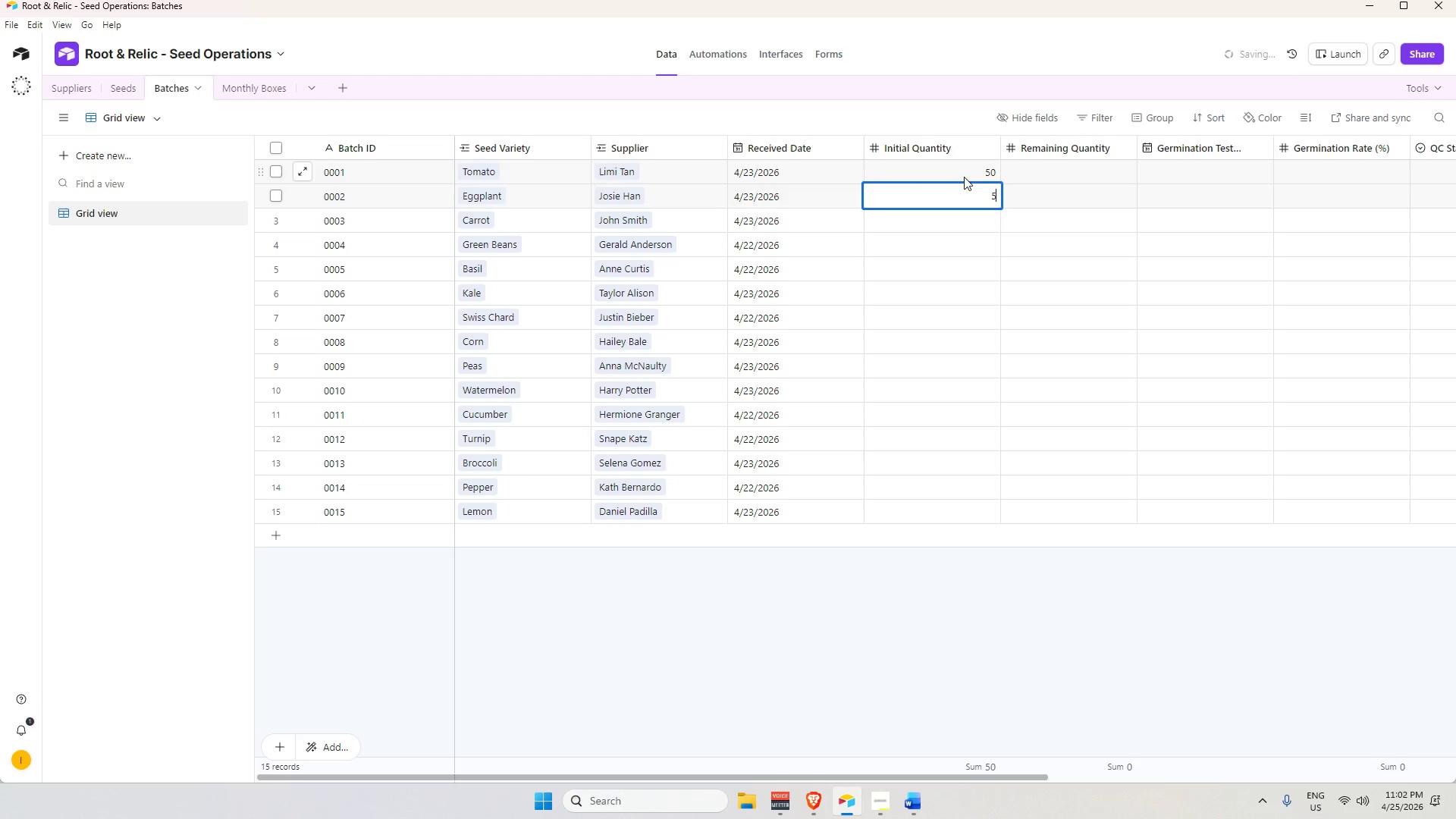 
key(Numpad0)
 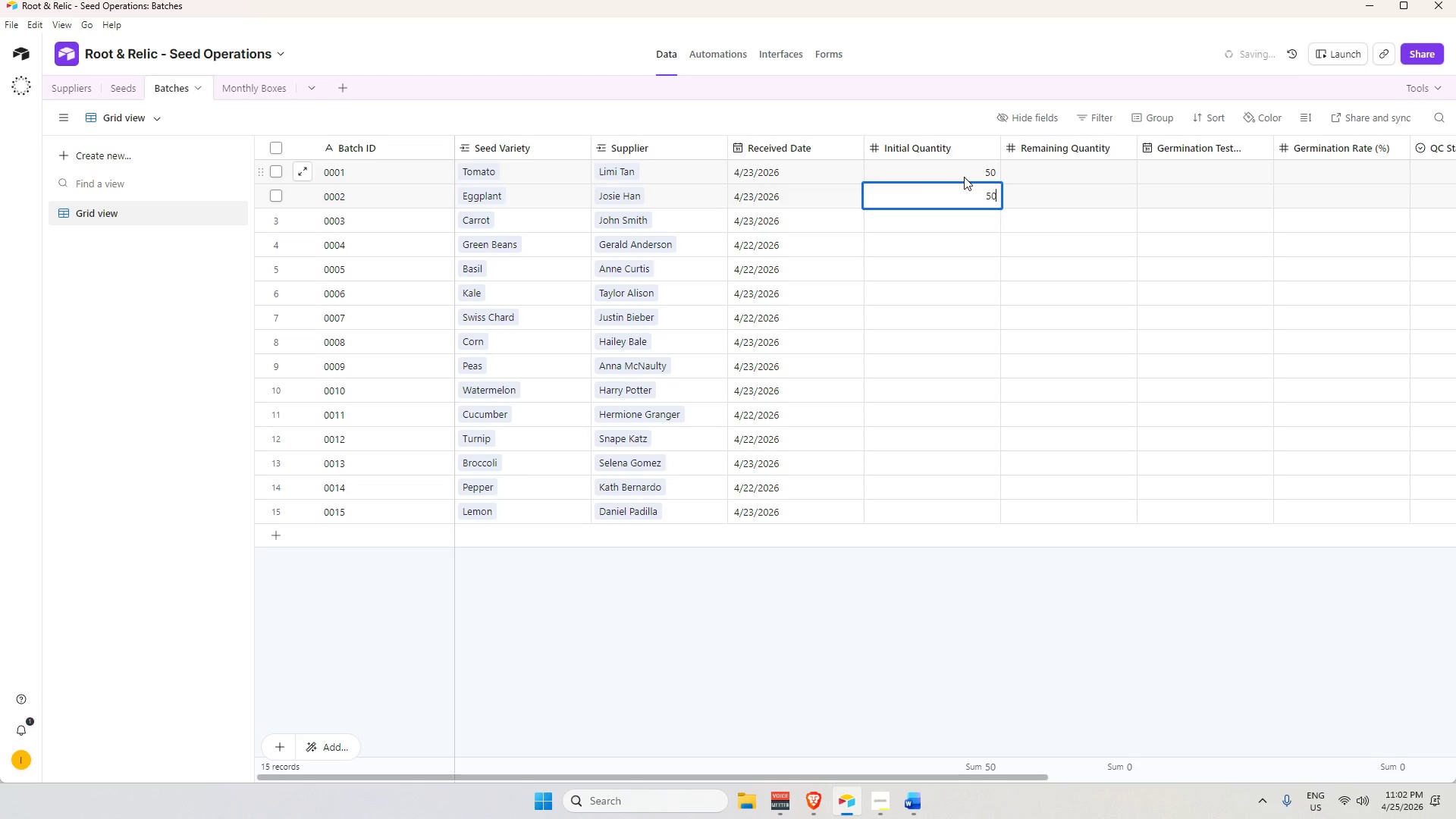 
key(Enter)
 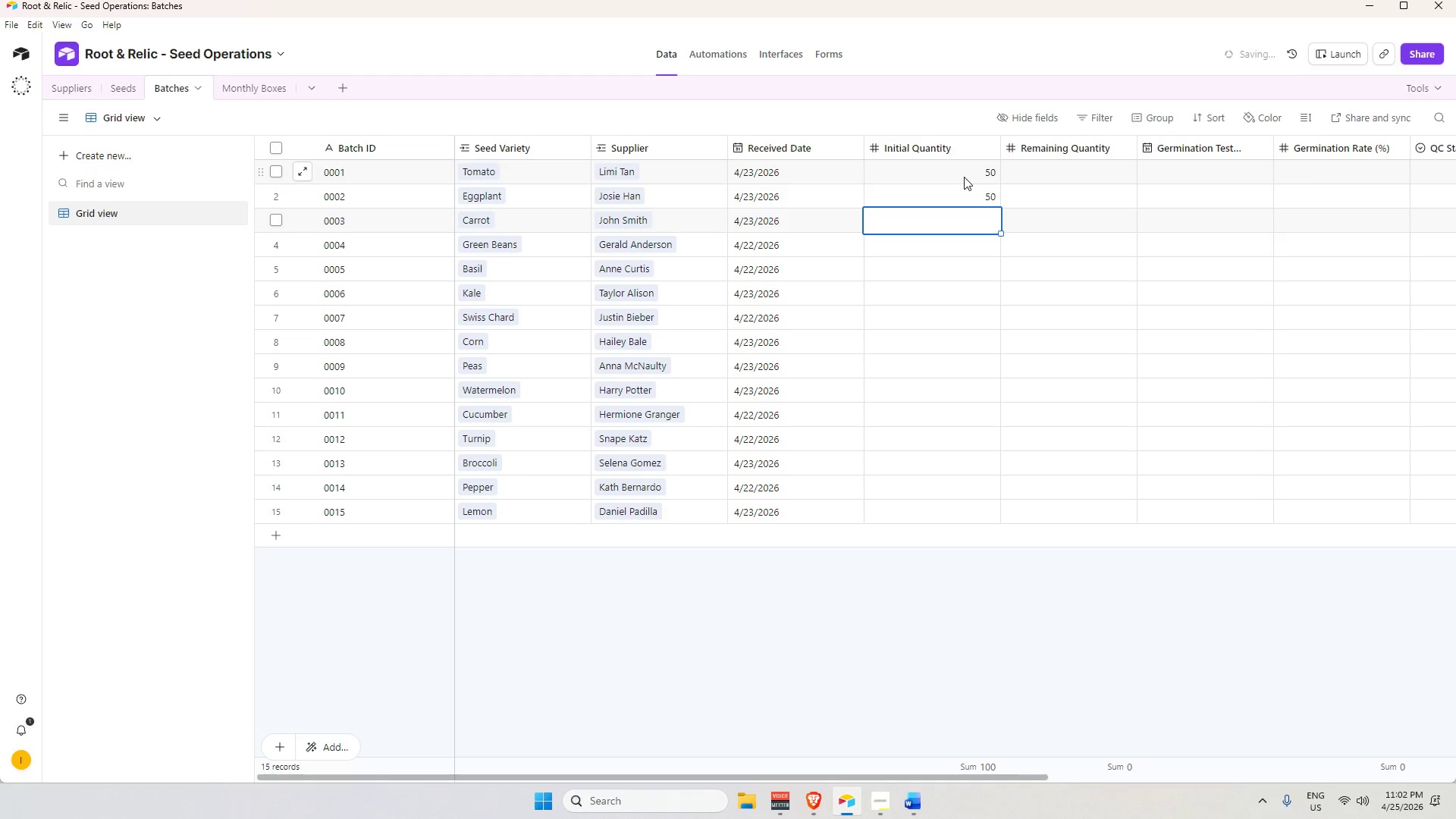 
key(Numpad5)
 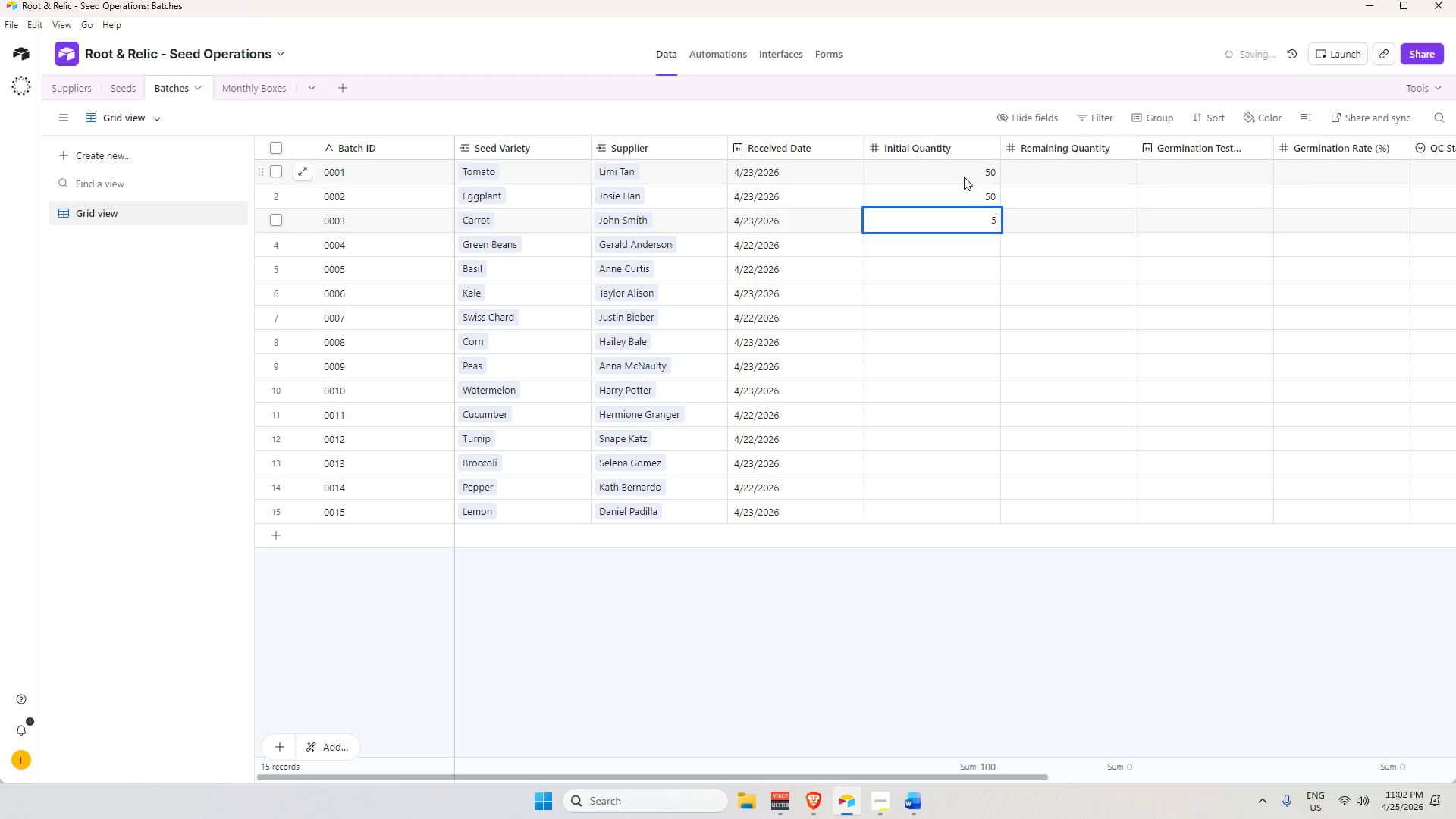 
key(Numpad0)
 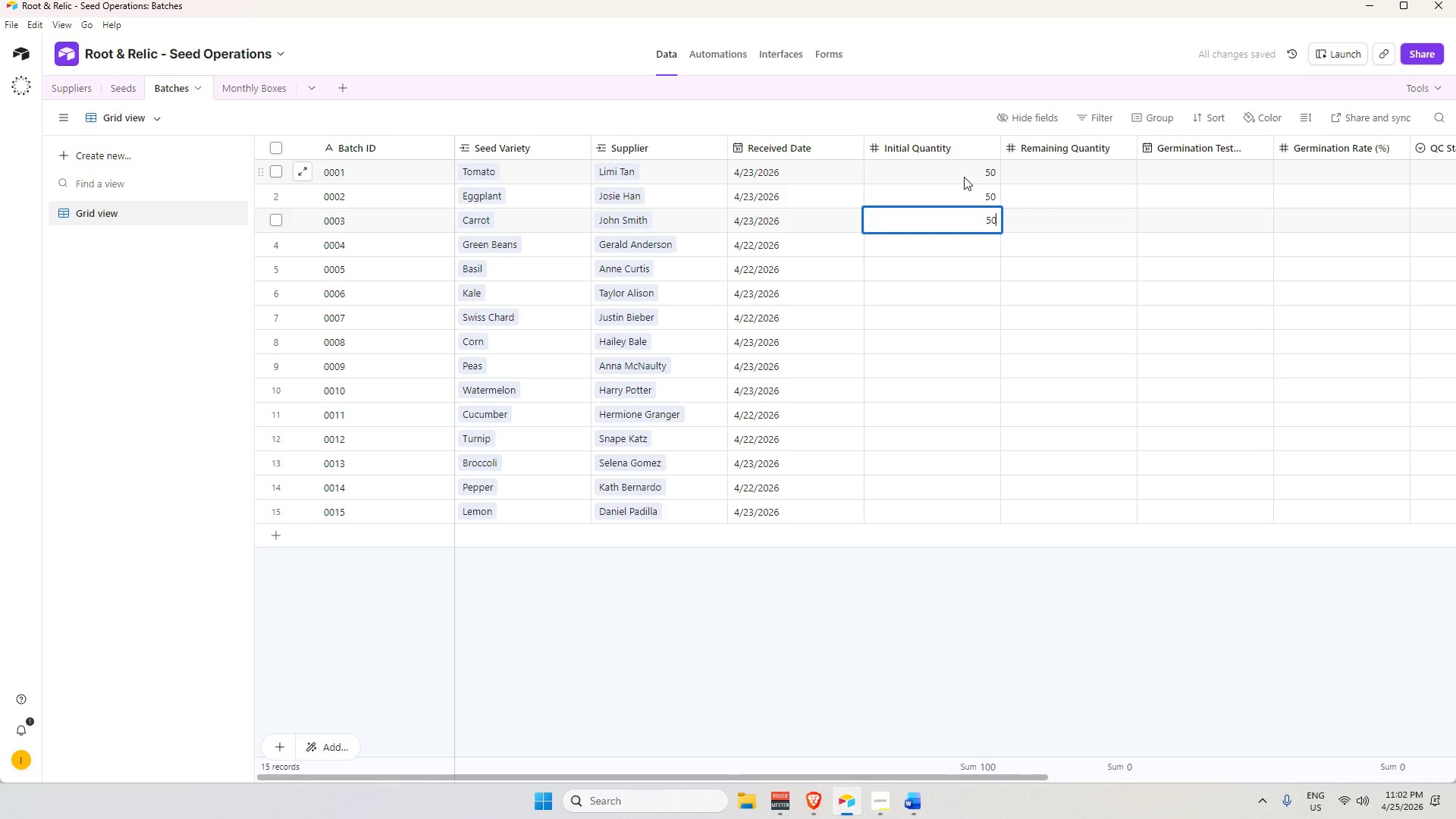 
key(Enter)
 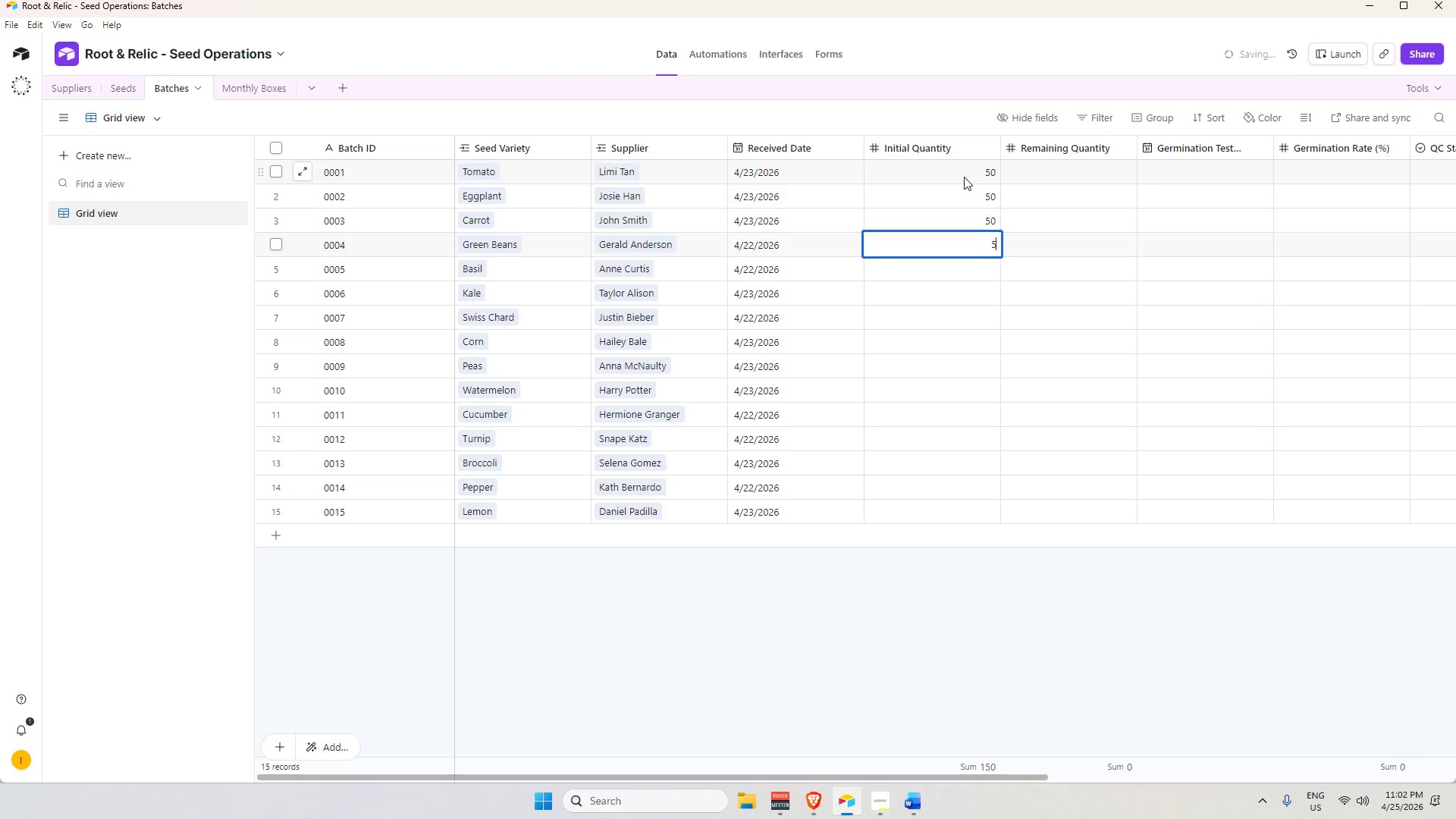 
key(Numpad5)
 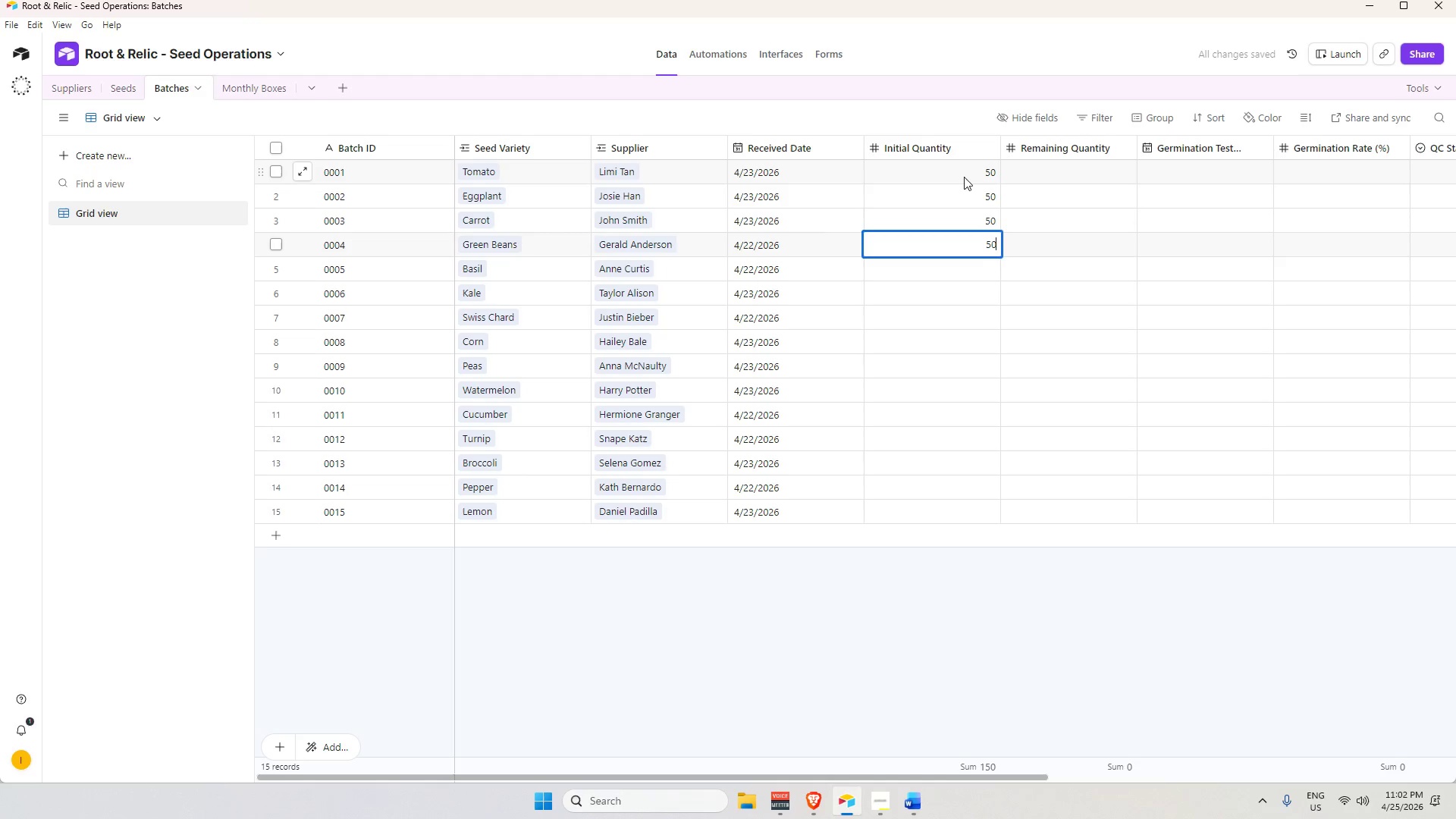 
key(Numpad0)
 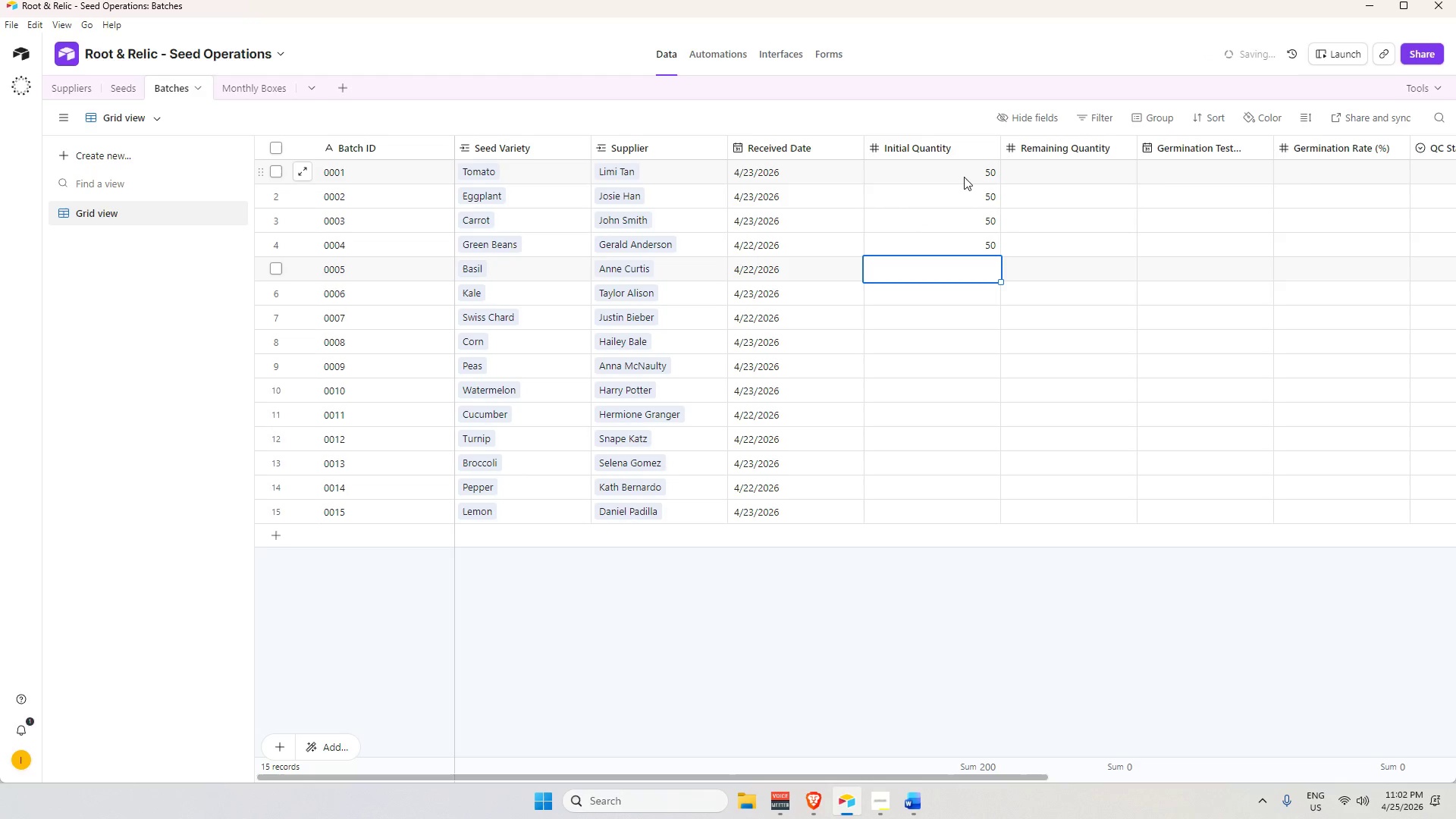 
key(Enter)
 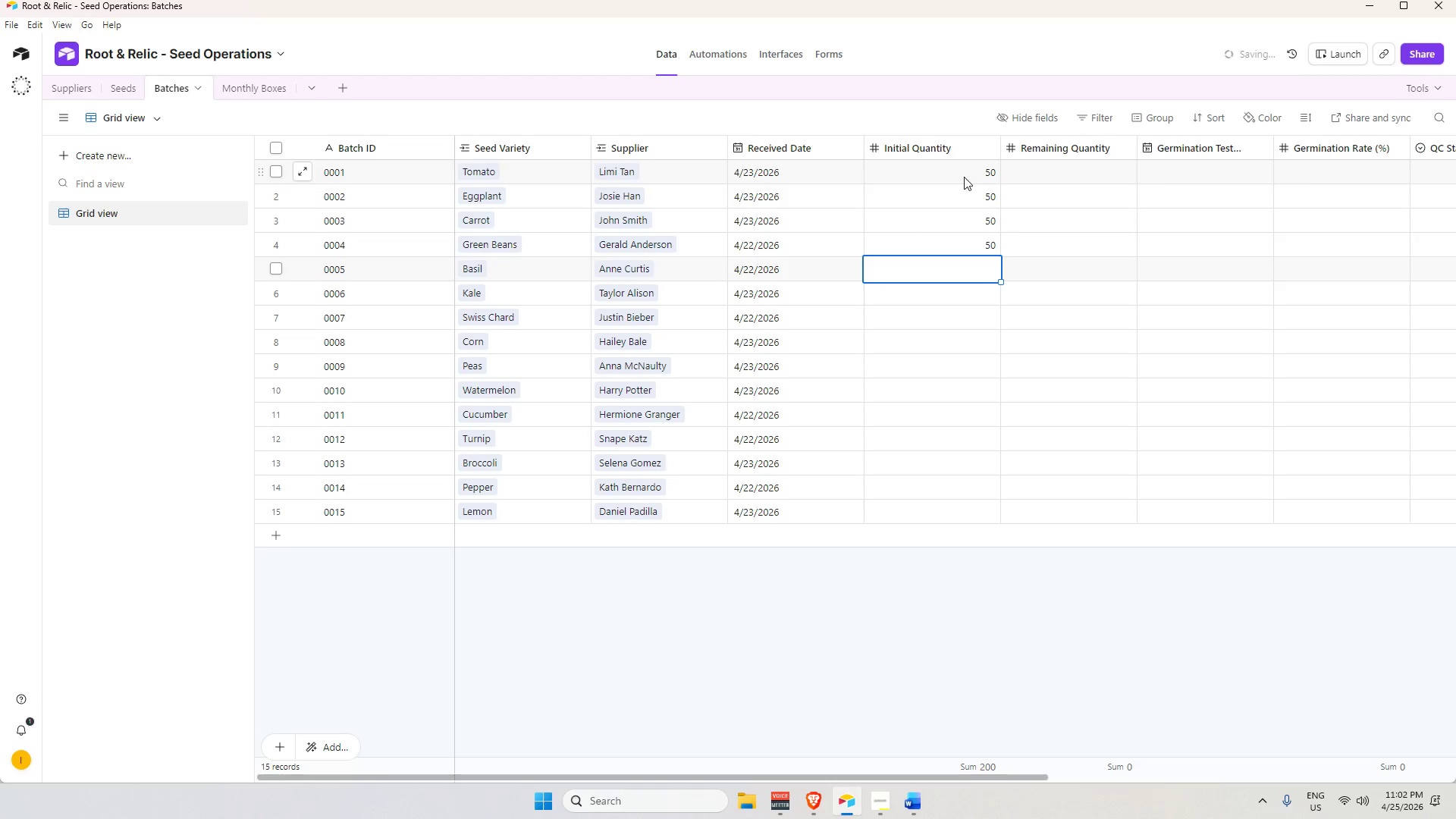 
key(Numpad5)
 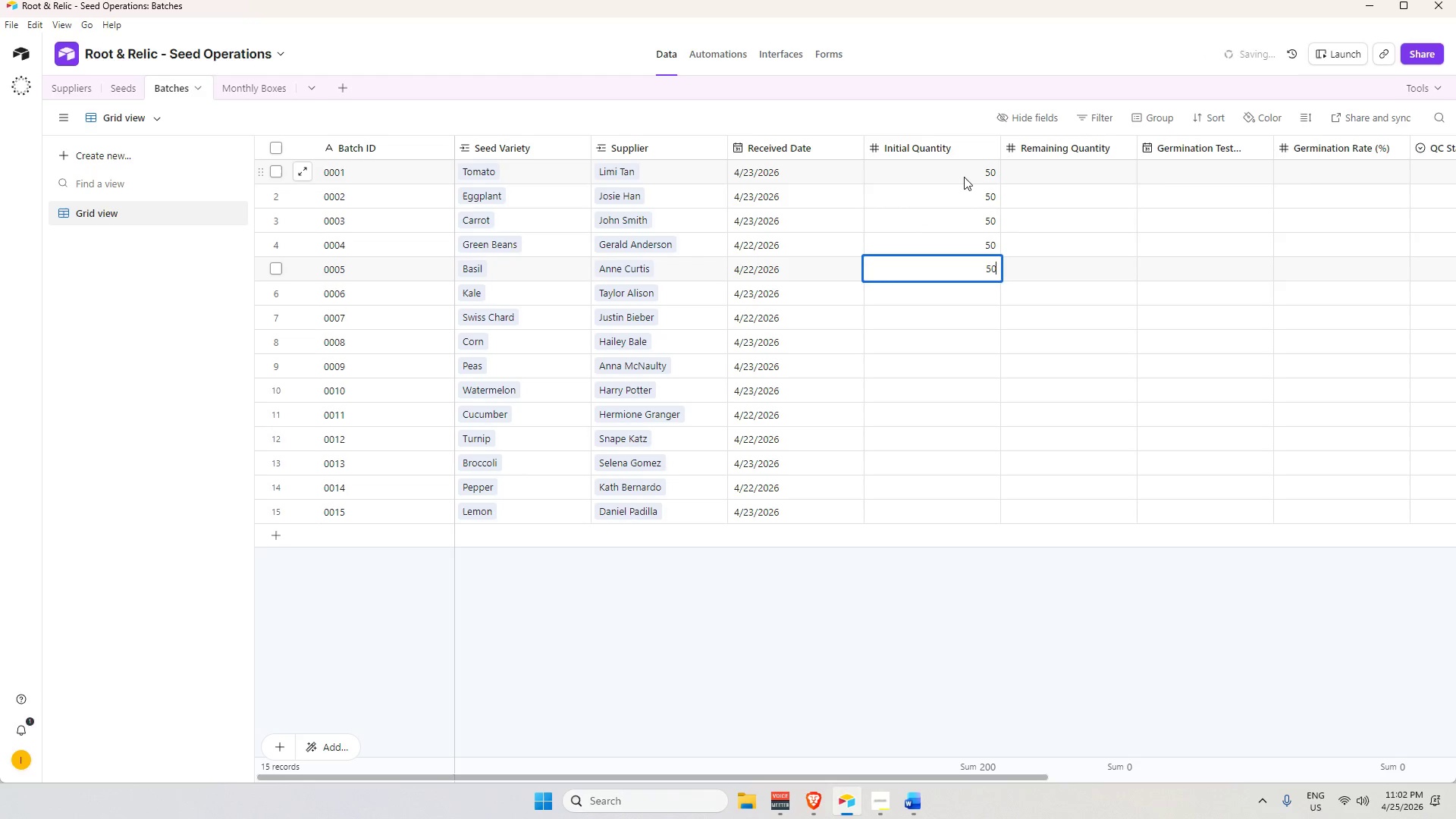 
key(Numpad0)
 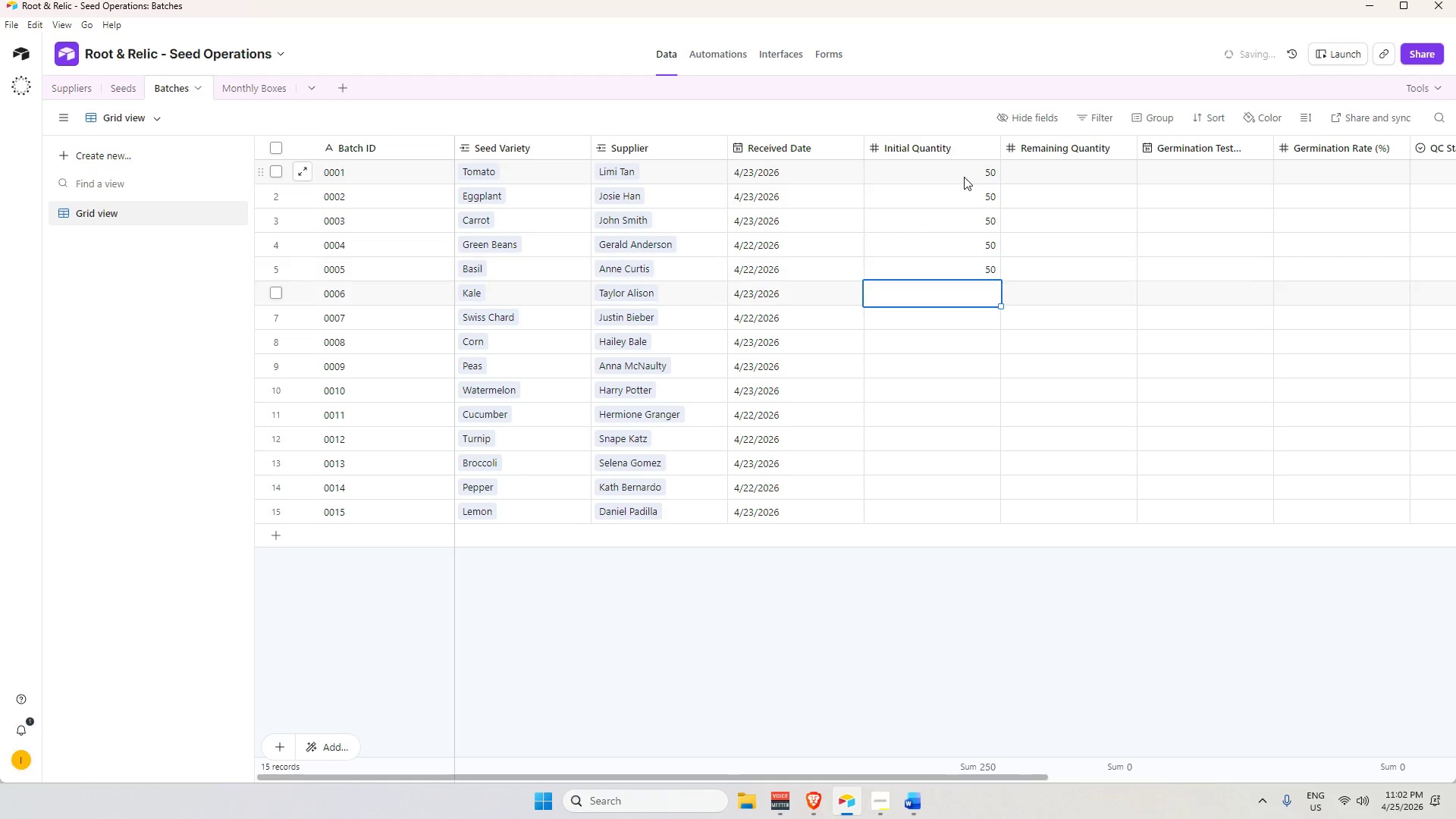 
key(Enter)
 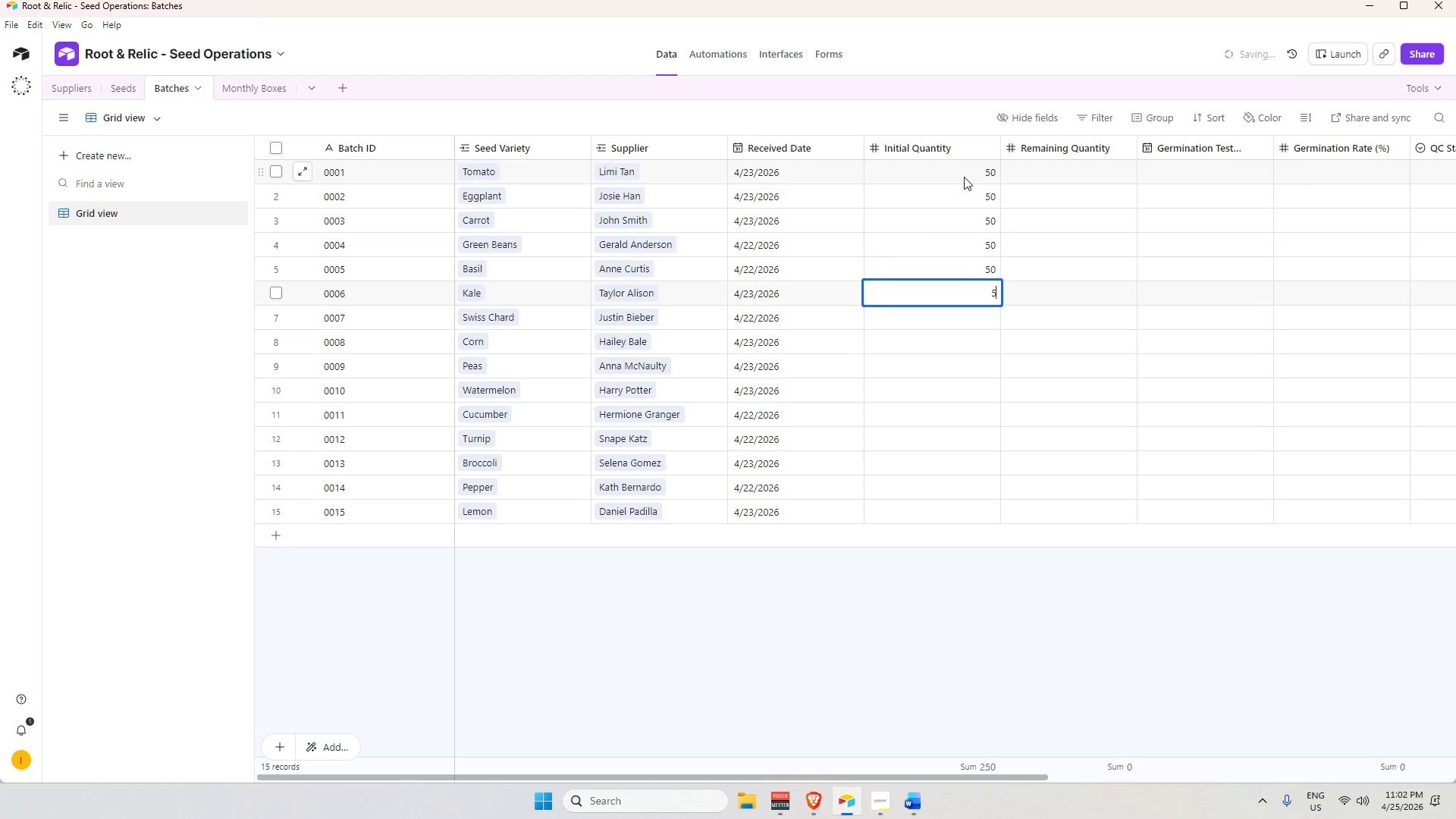 
key(Numpad5)
 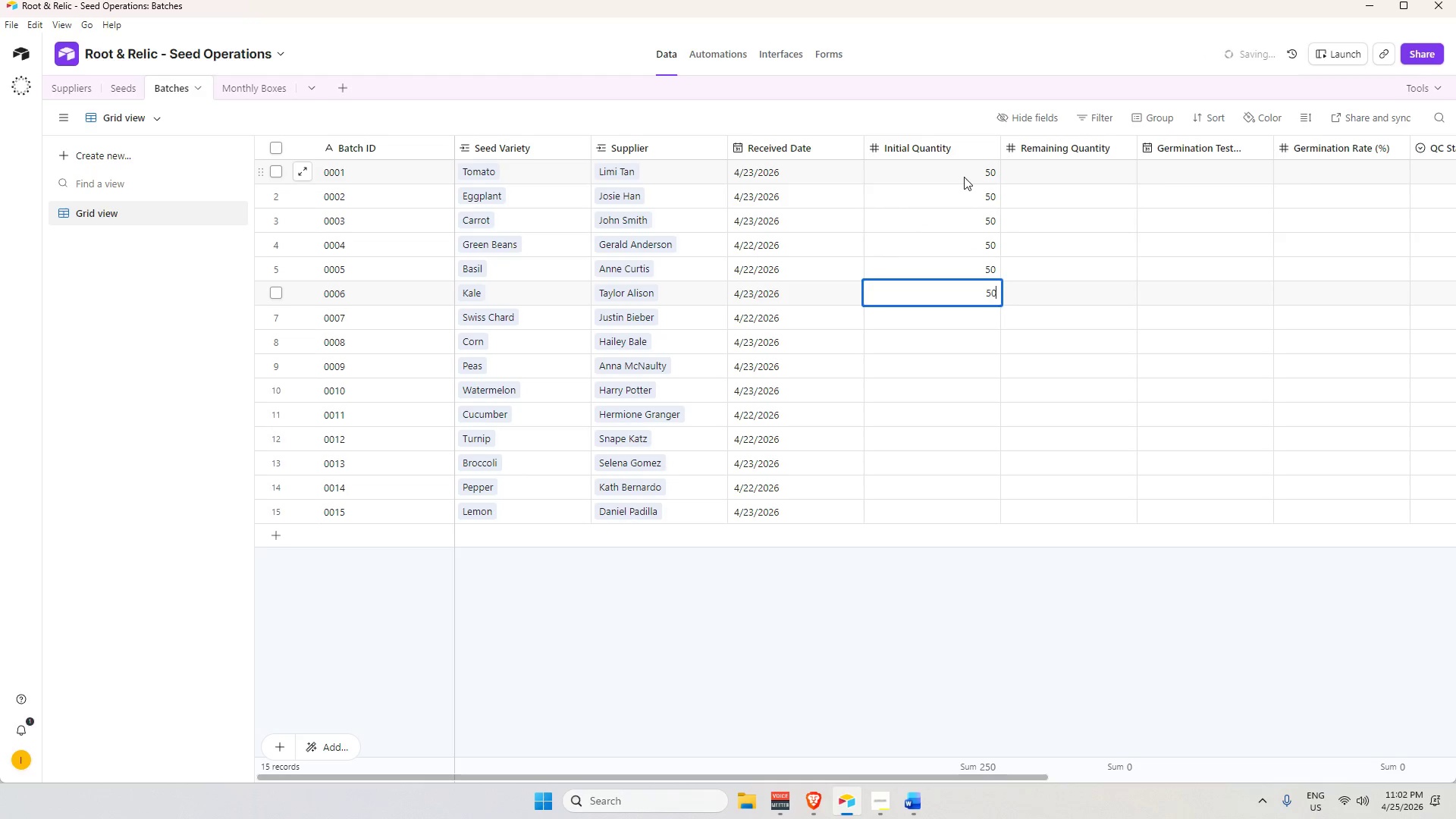 
key(Numpad0)
 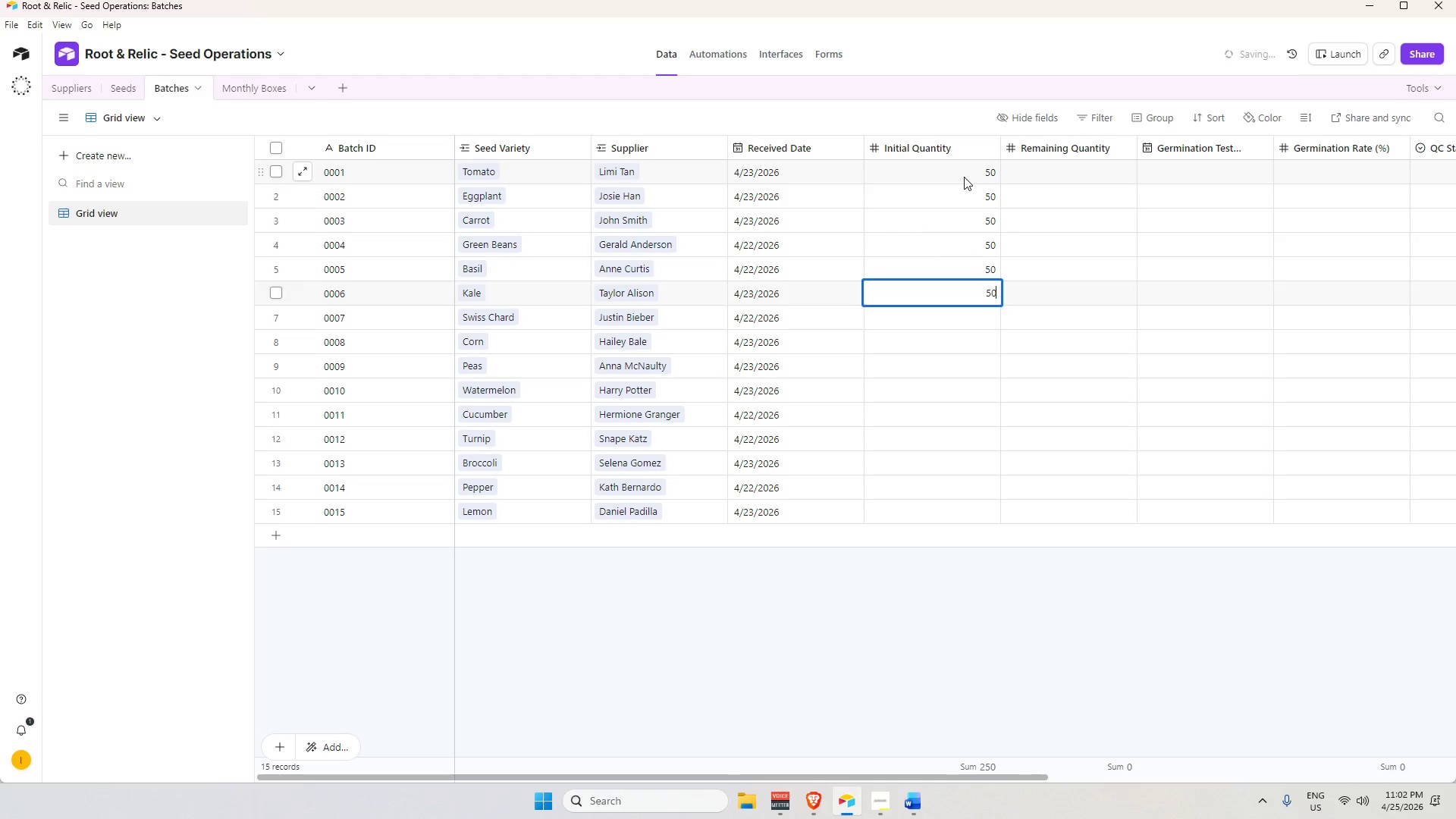 
key(Enter)
 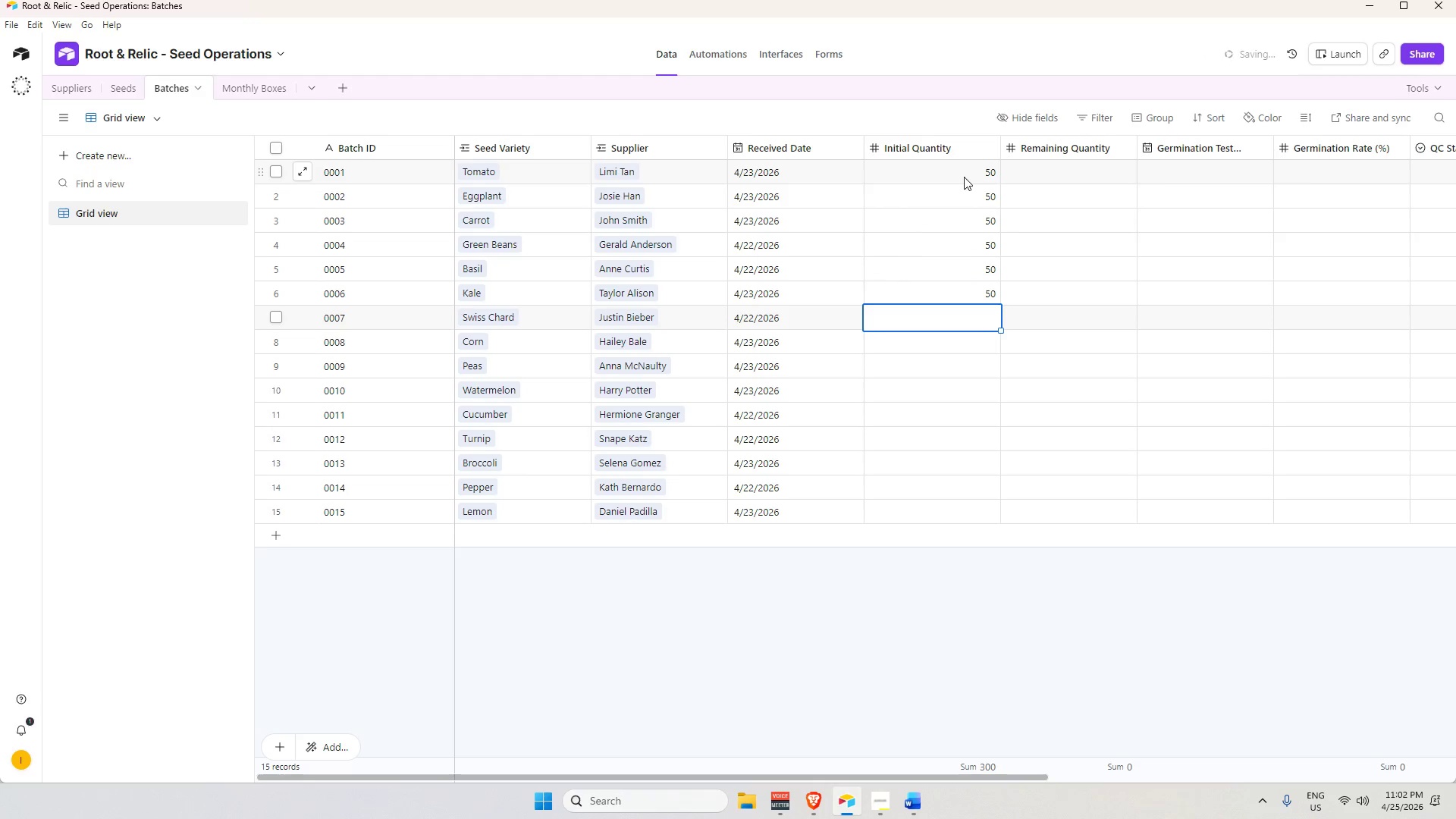 
key(Numpad0)
 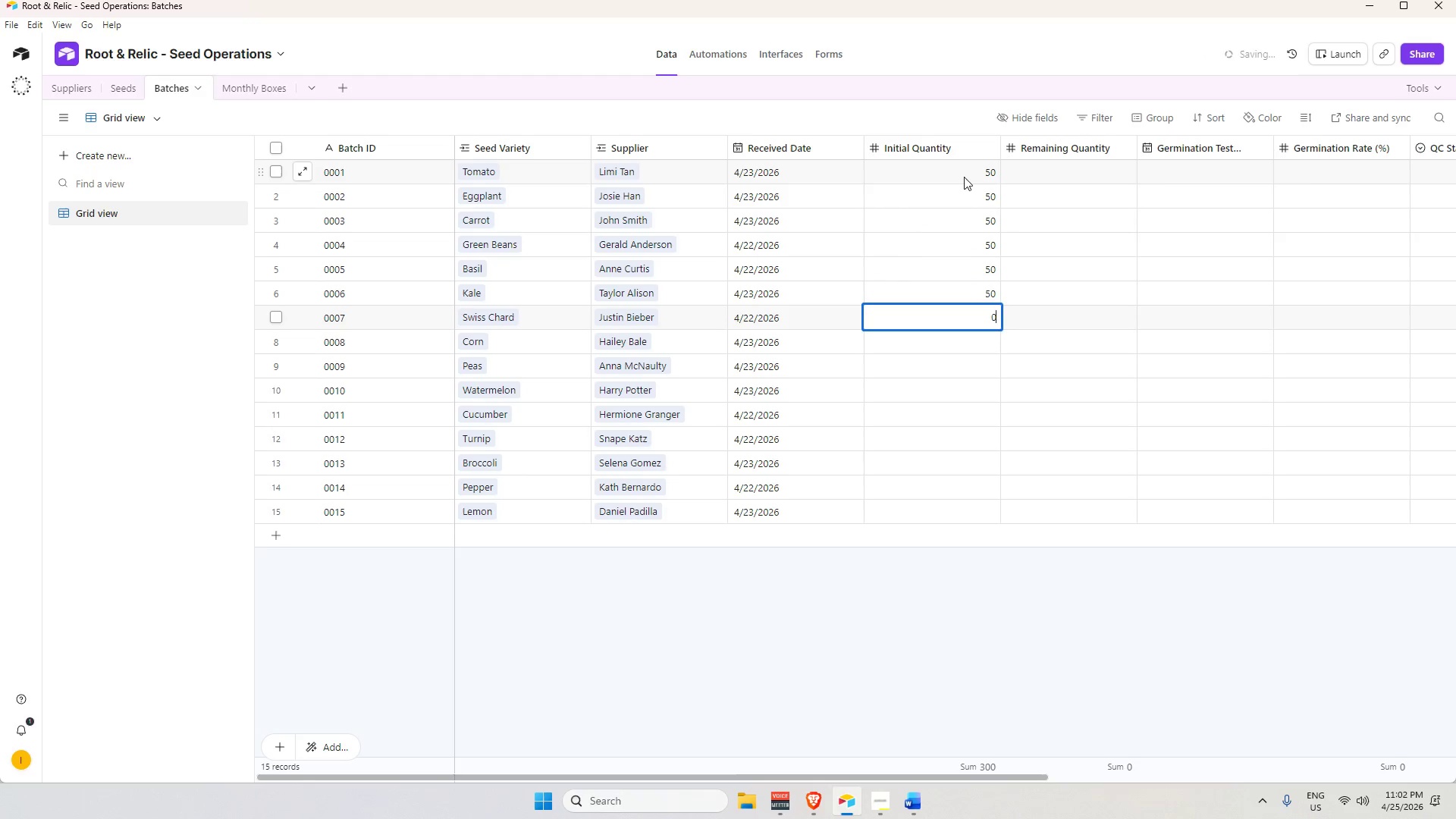 
key(Numpad5)
 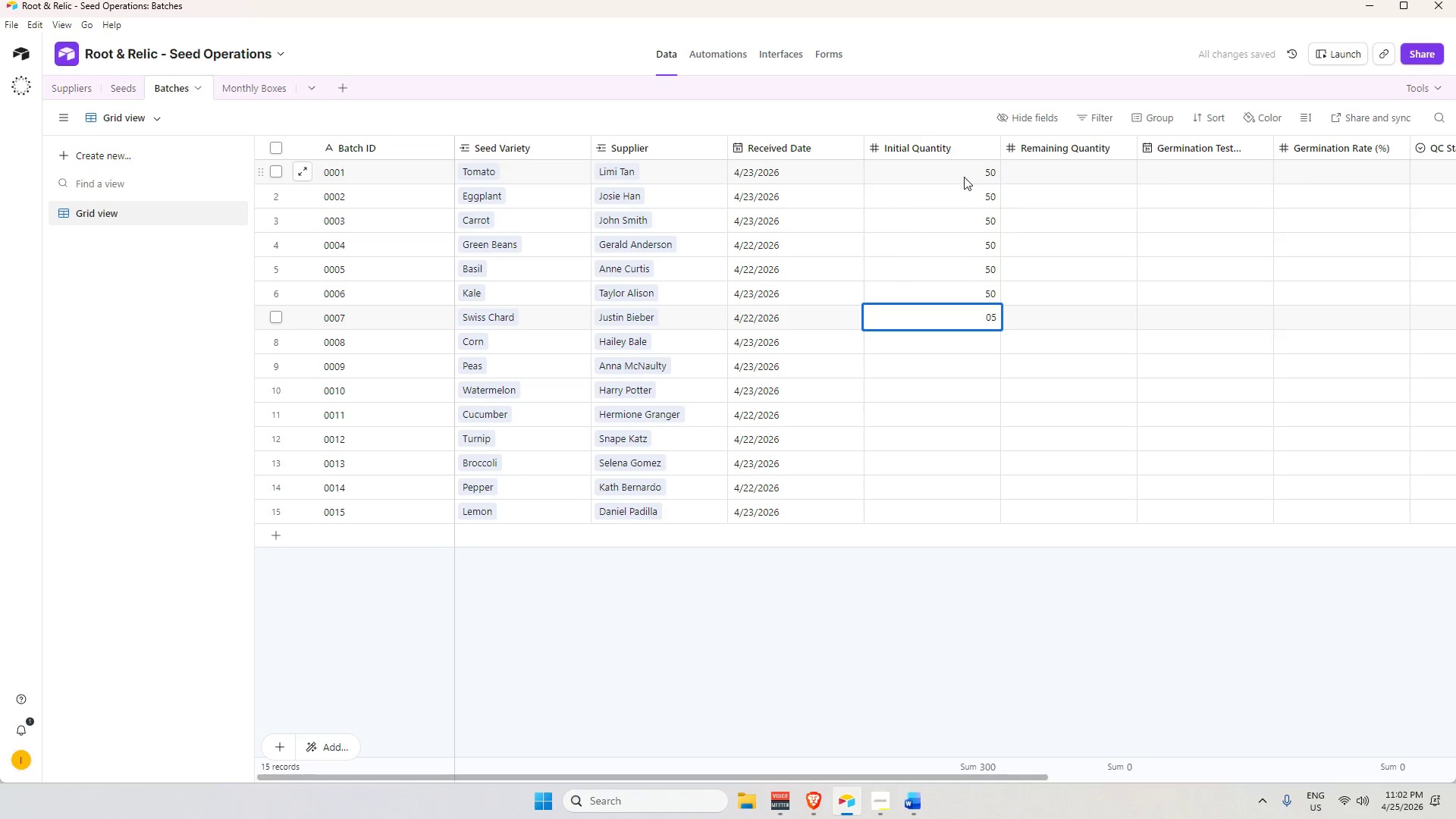 
key(Backspace)
 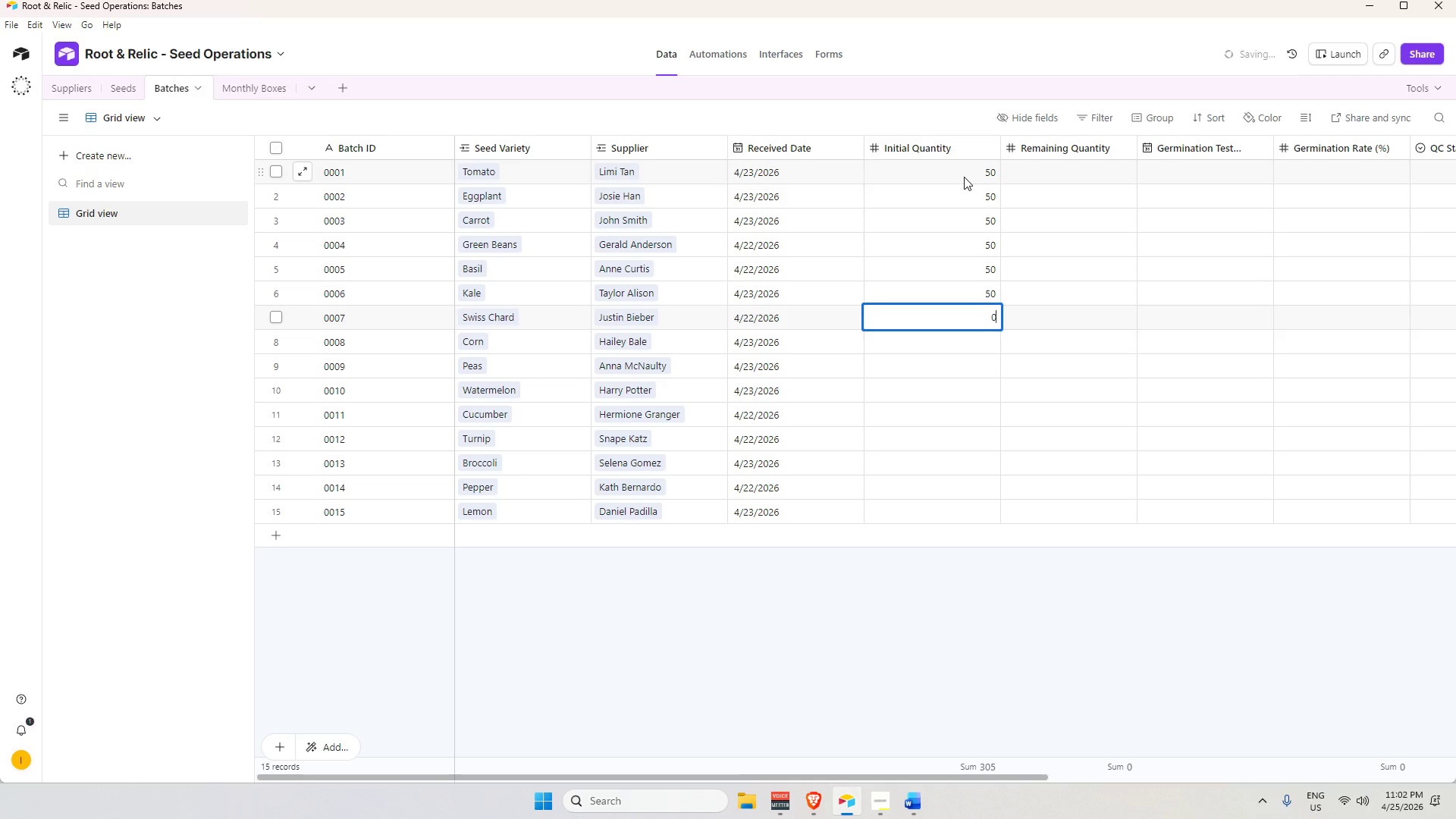 
key(Backspace)
 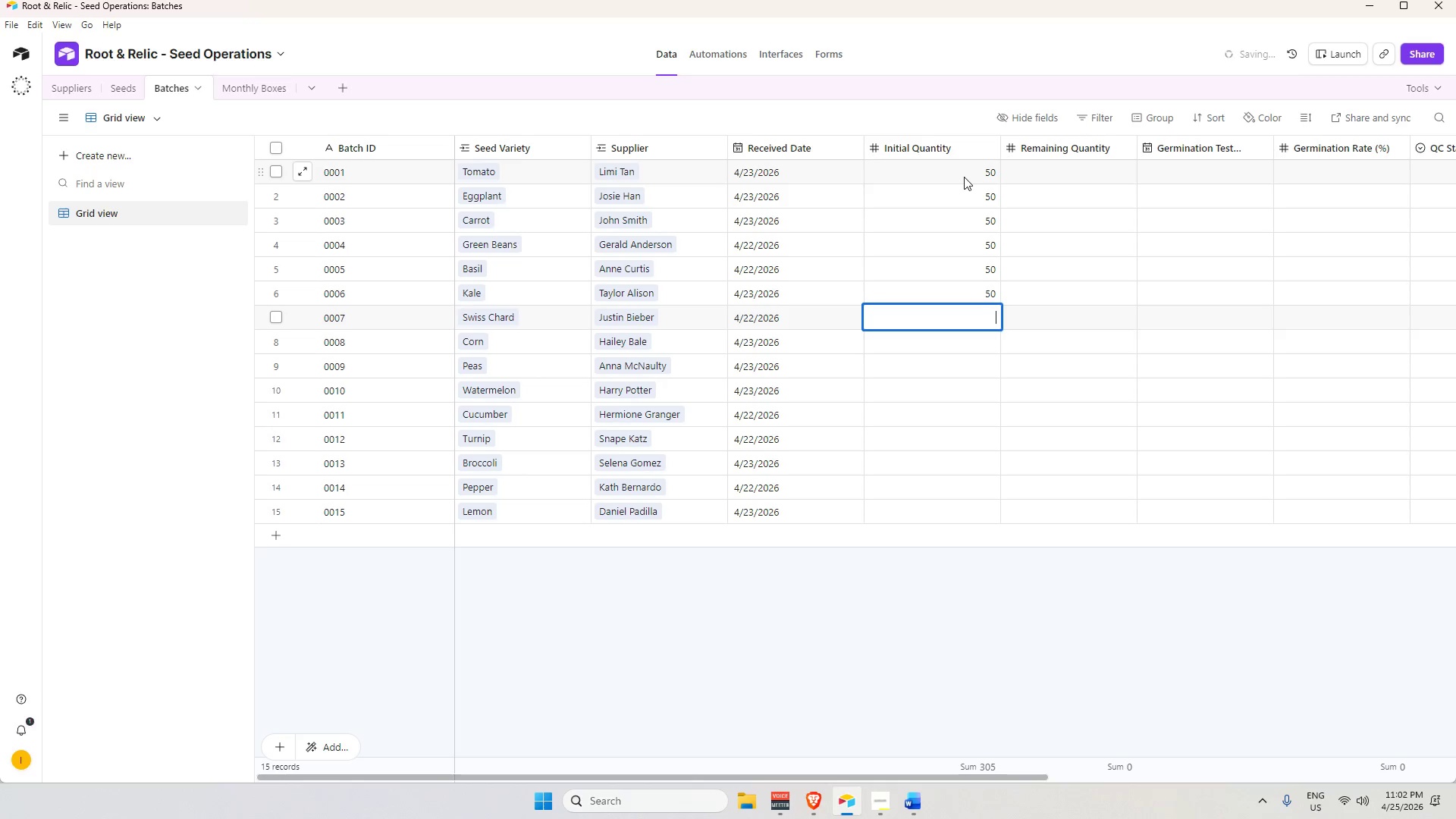 
key(Numpad5)
 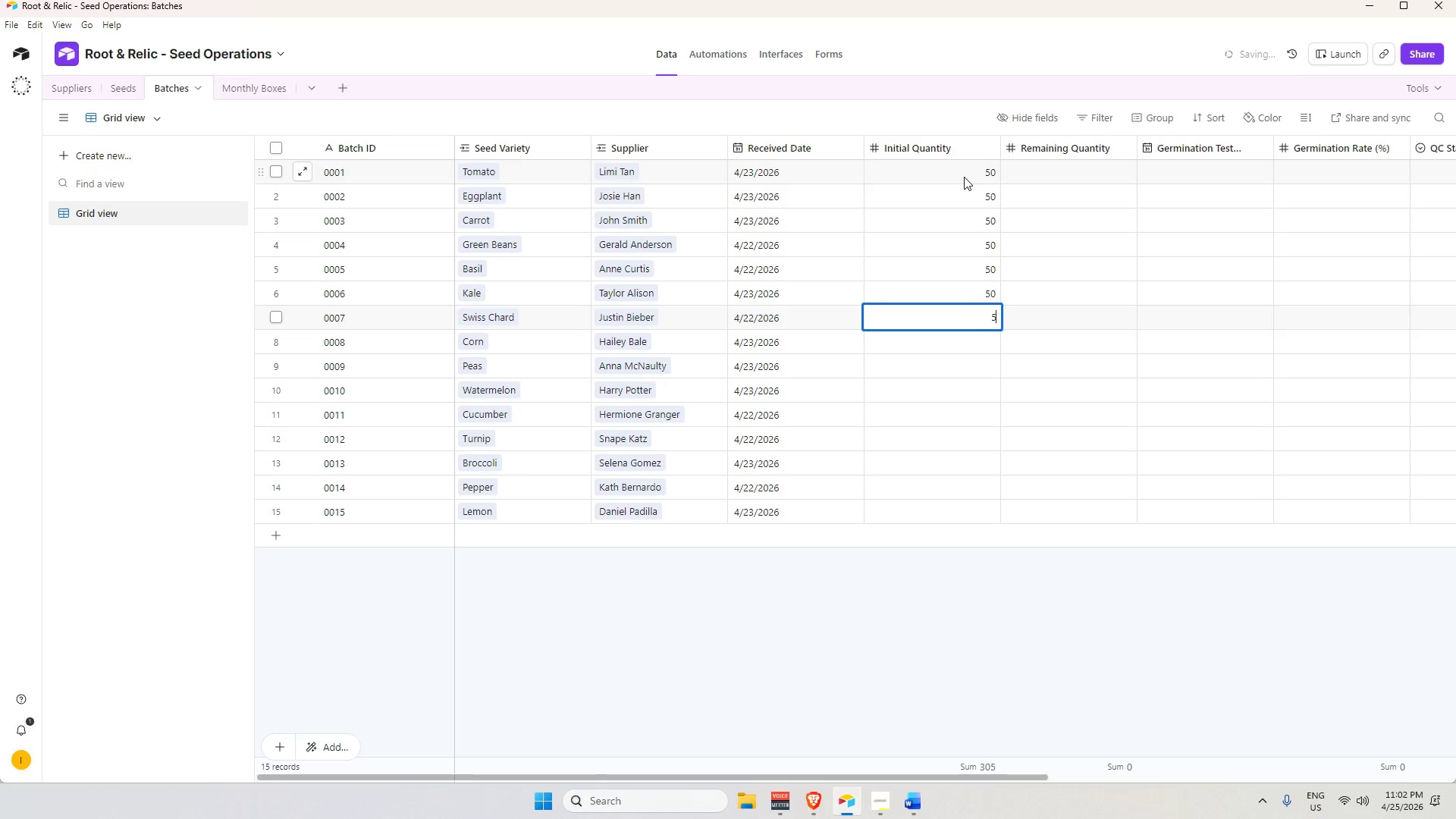 
key(Numpad0)
 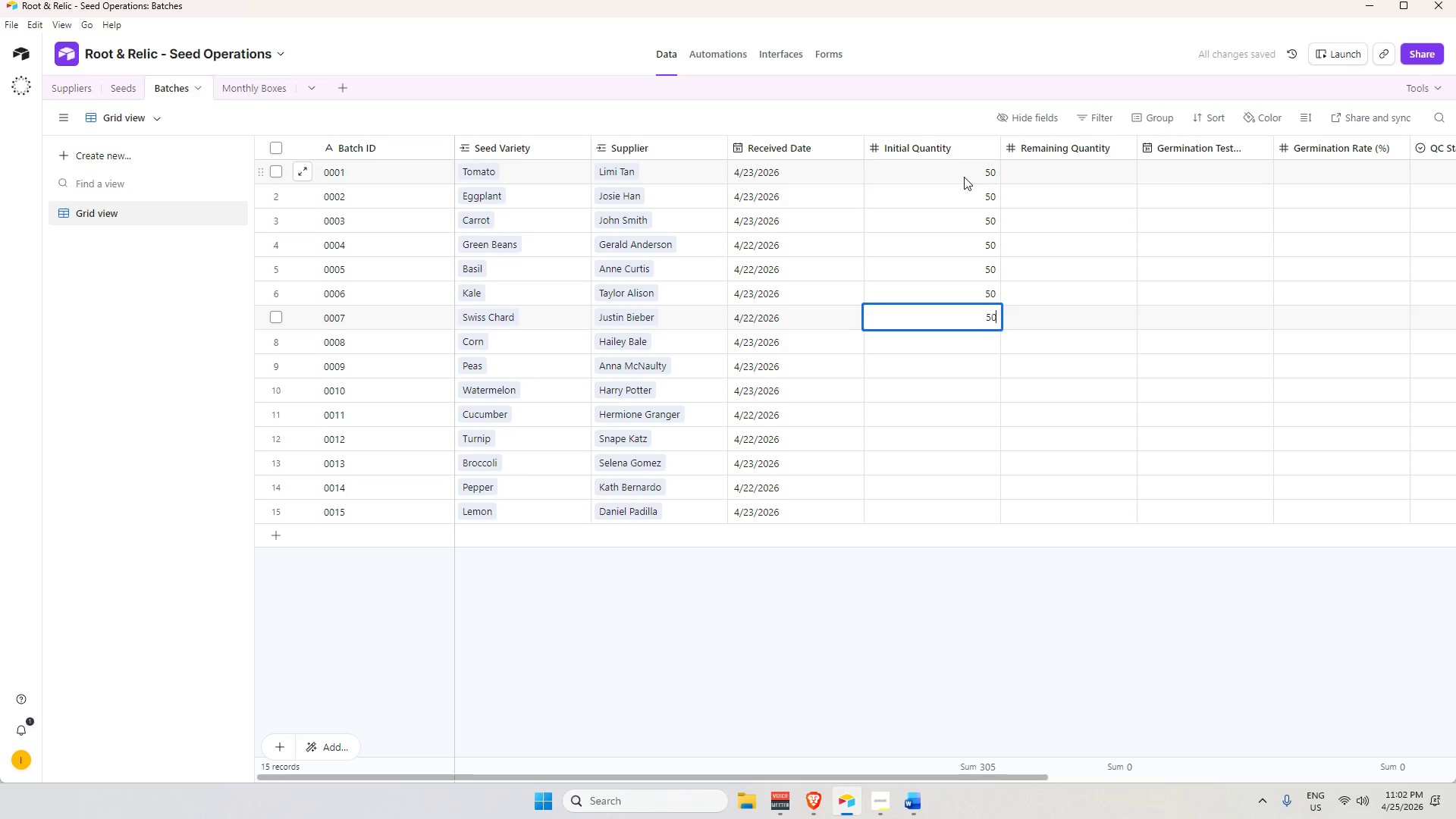 
key(Enter)
 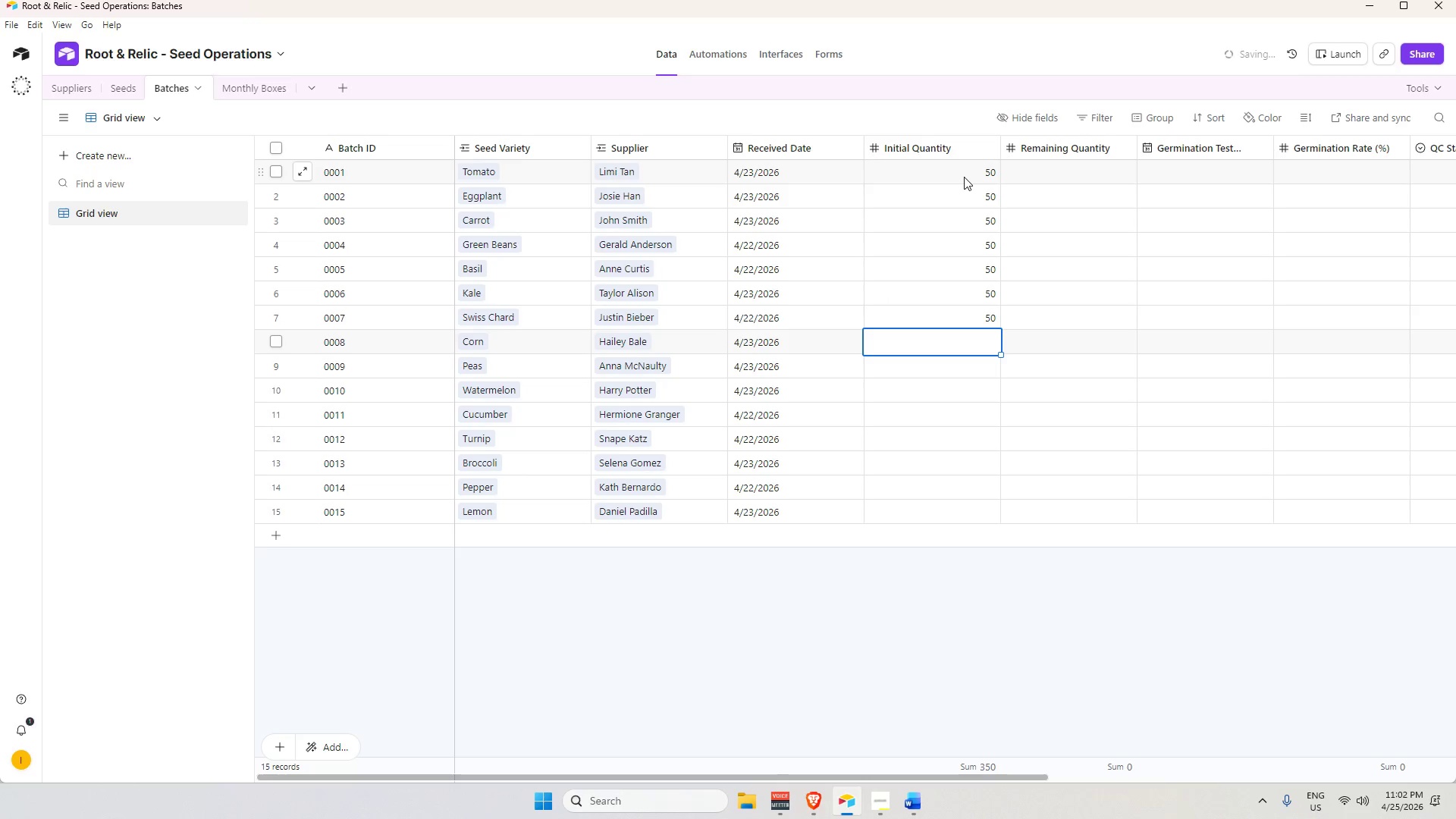 
key(Numpad5)
 